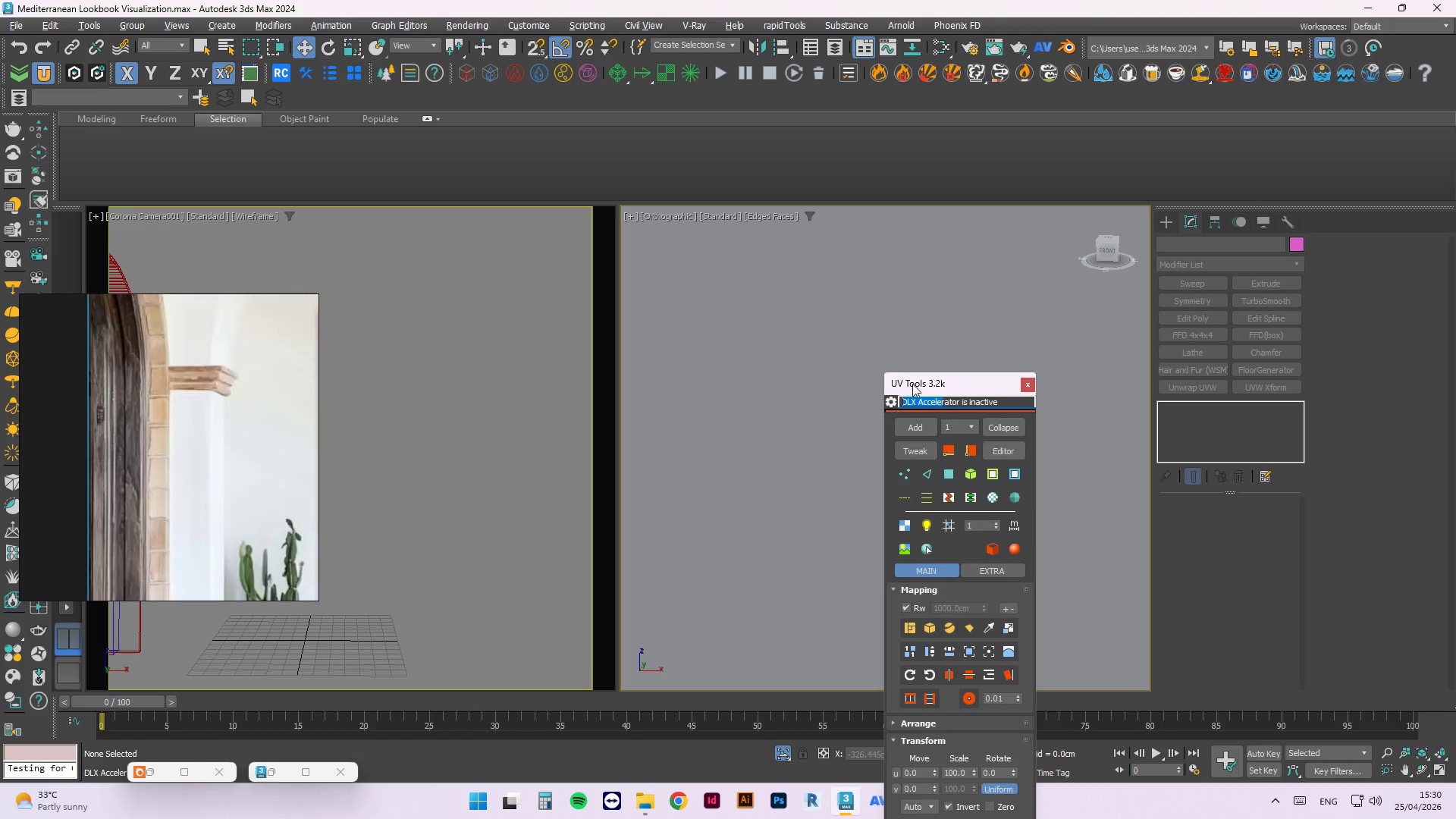 
left_click_drag(start_coordinate=[912, 384], to_coordinate=[702, 253])
 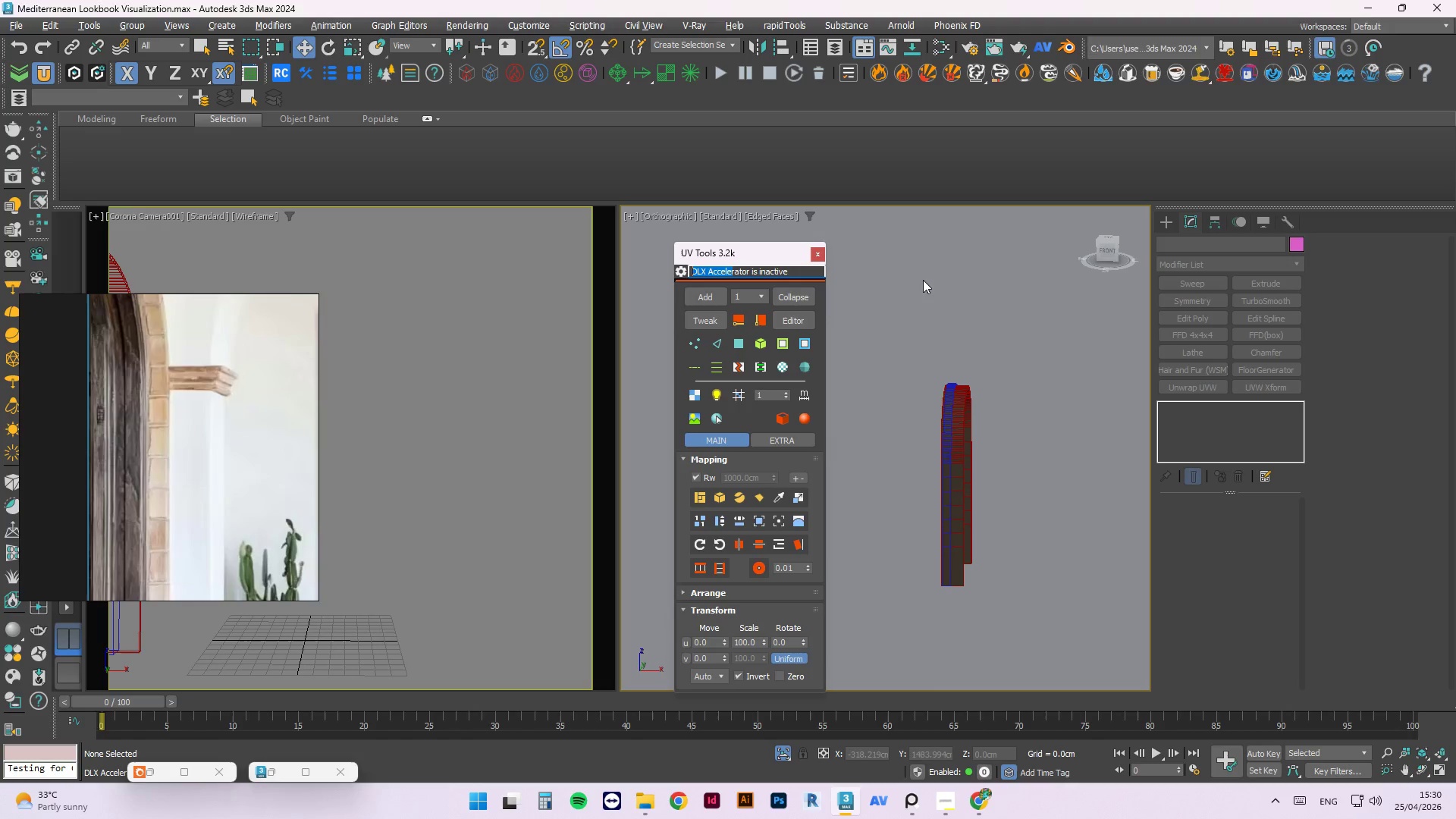 
left_click([923, 280])
 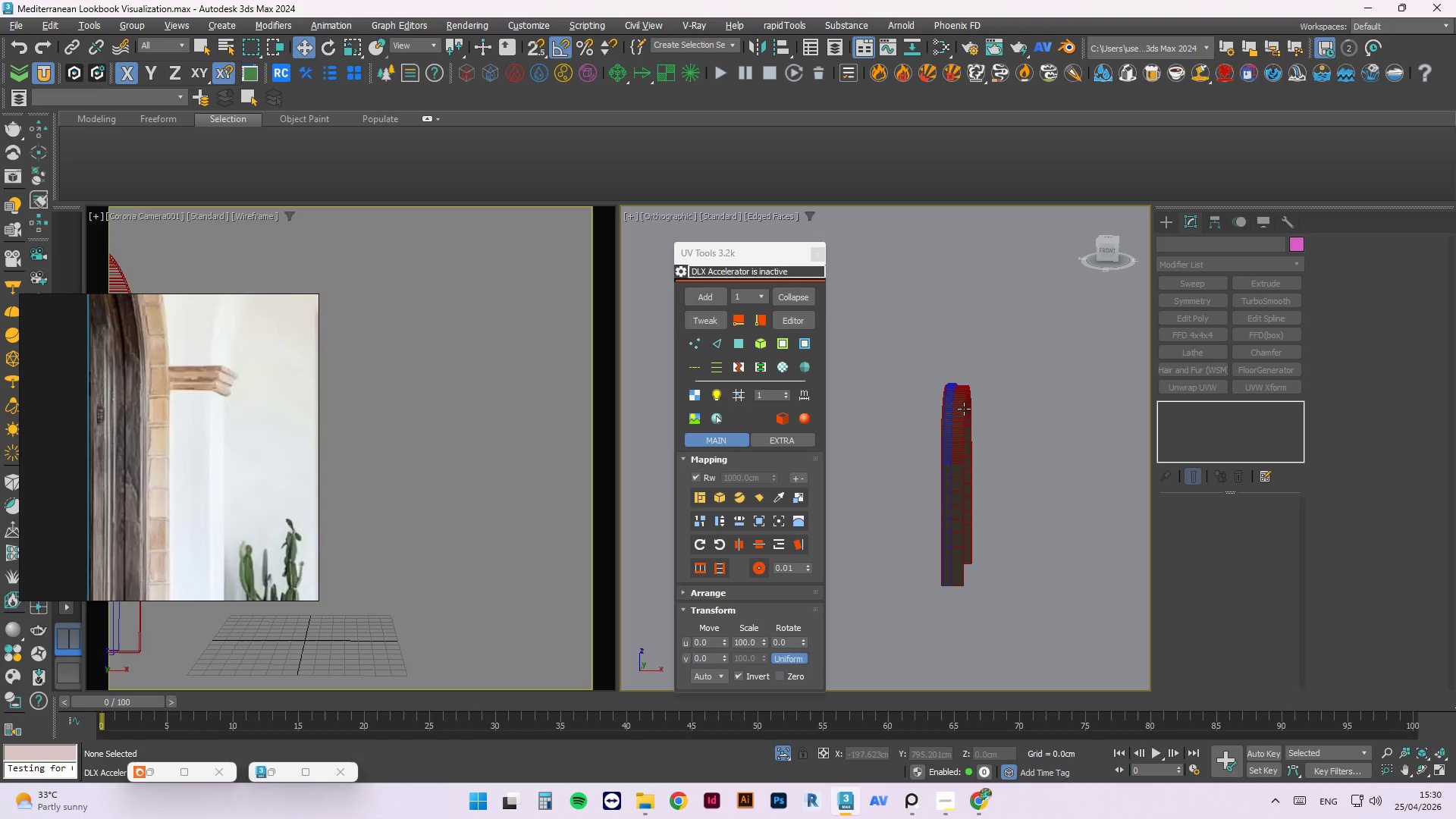 
left_click([961, 398])
 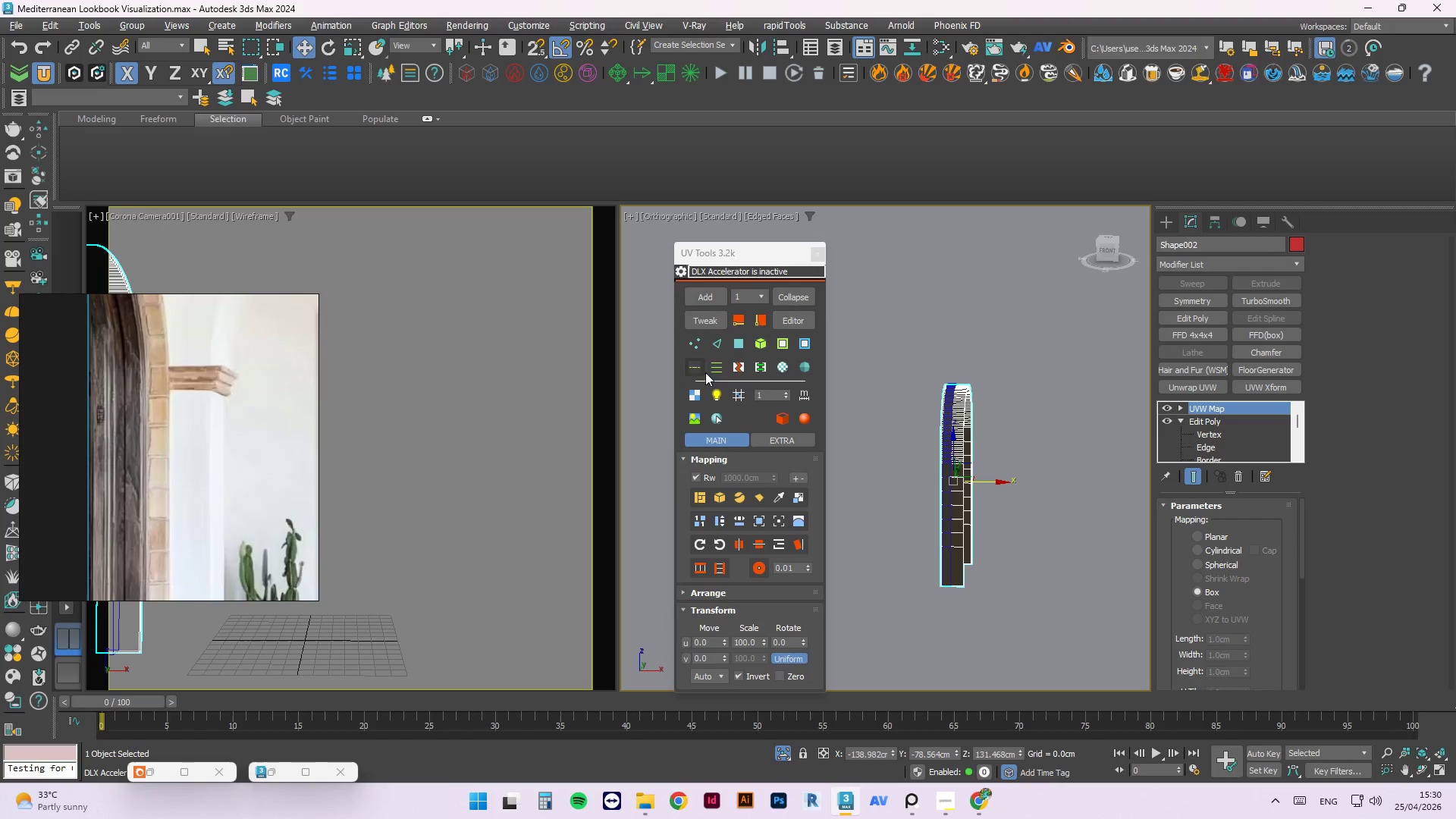 
left_click([723, 322])
 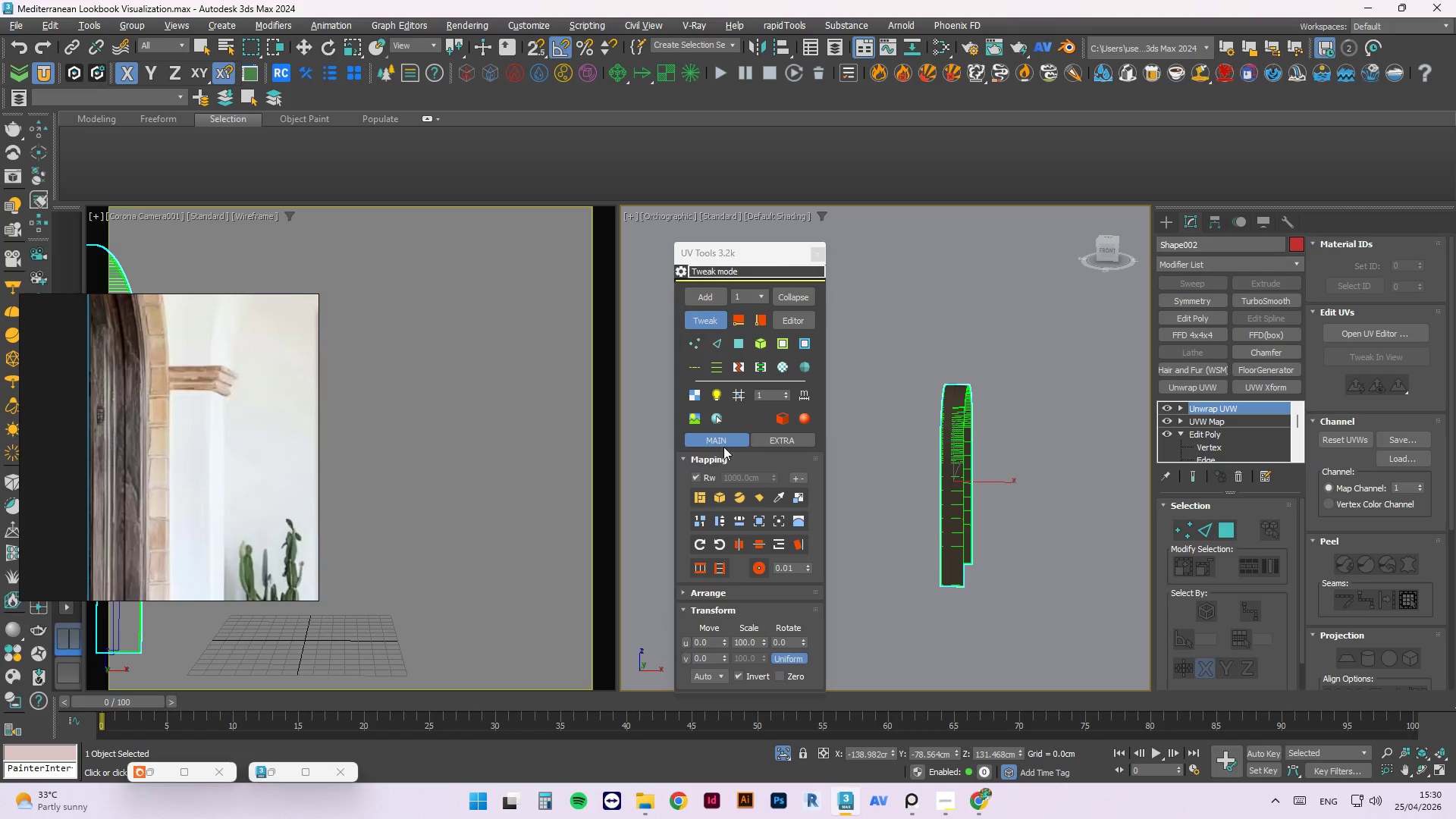 
scroll: coordinate [946, 554], scroll_direction: up, amount: 14.0
 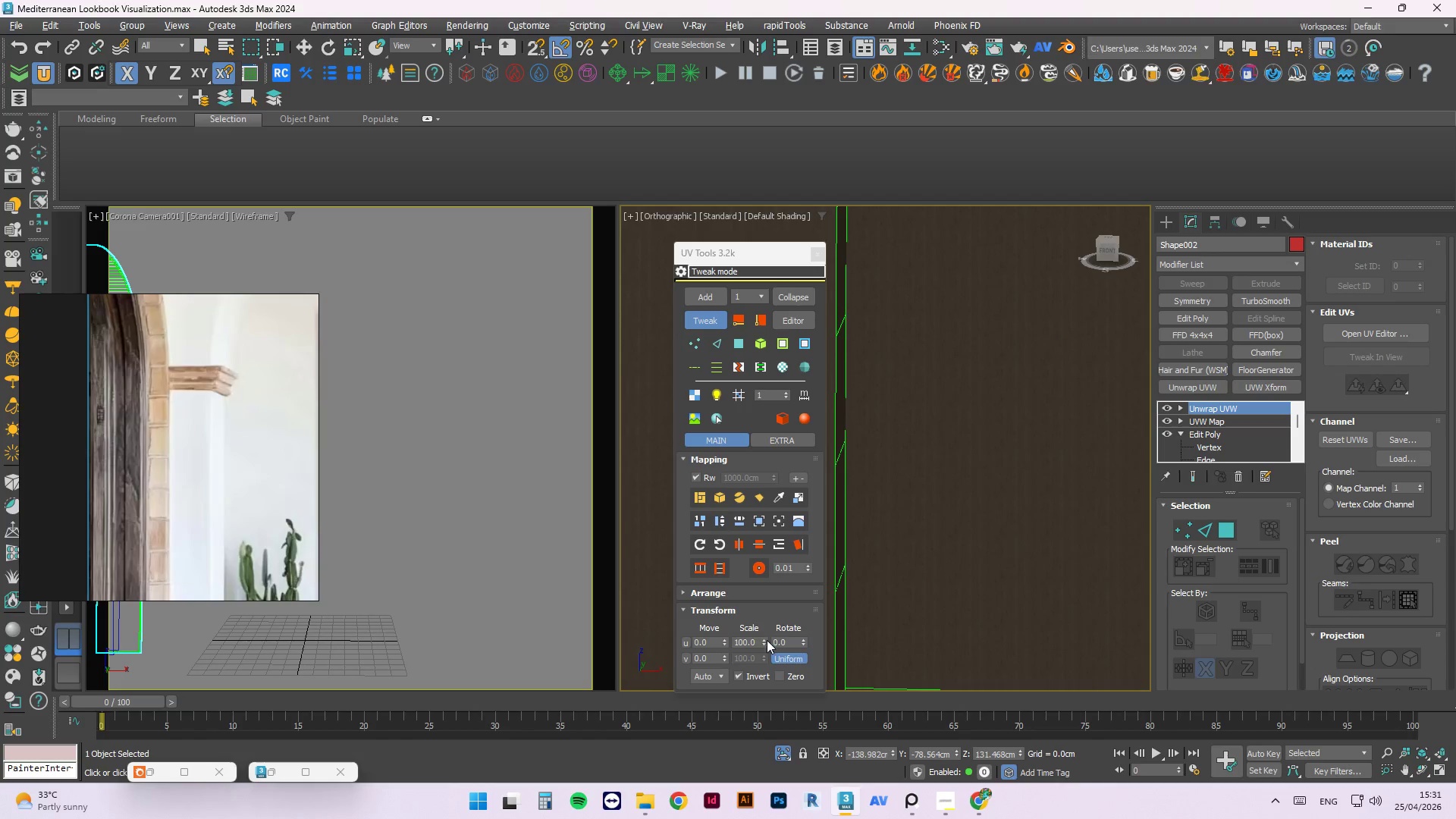 
left_click_drag(start_coordinate=[767, 639], to_coordinate=[589, 501])
 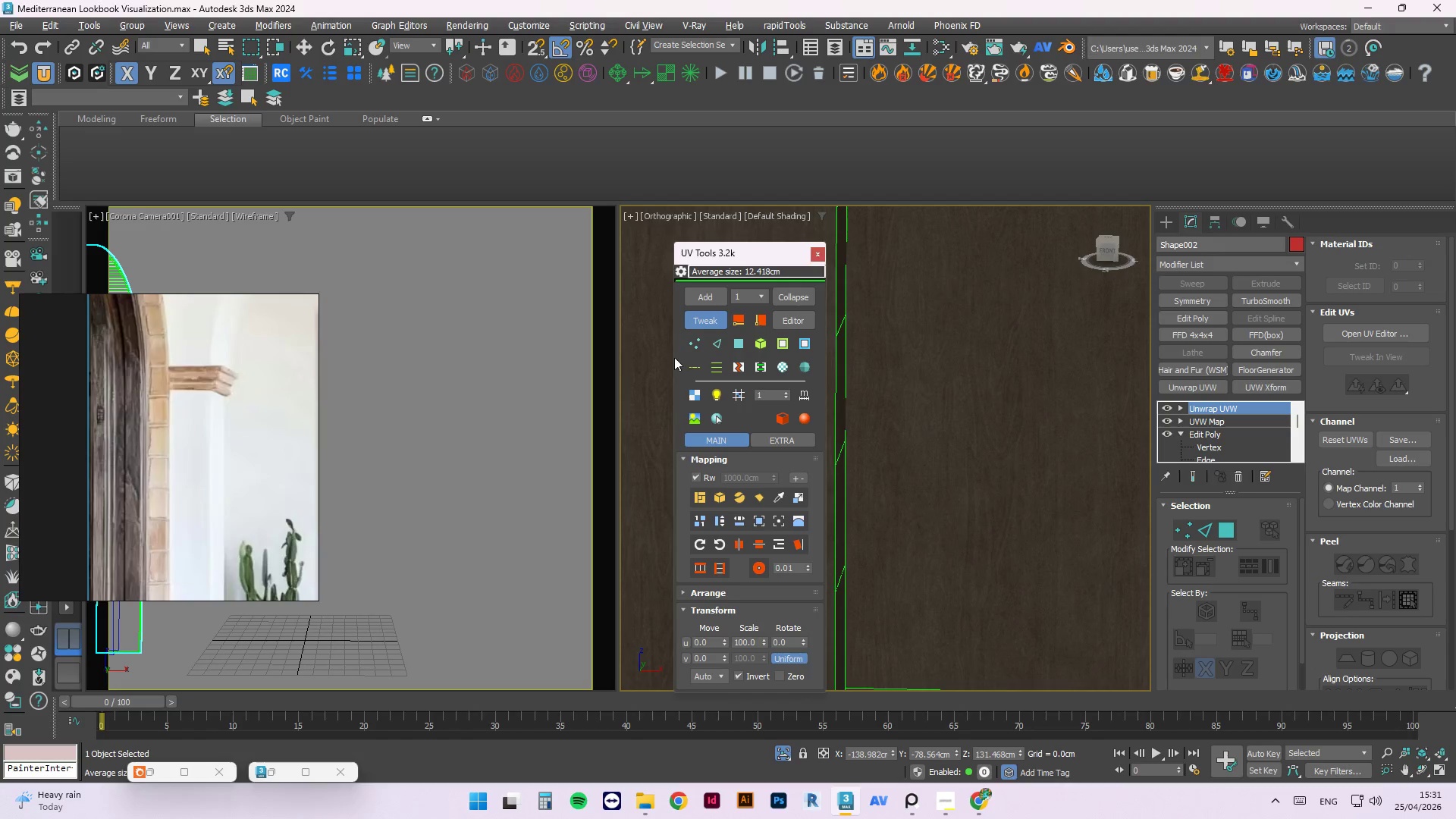 
left_click([692, 321])
 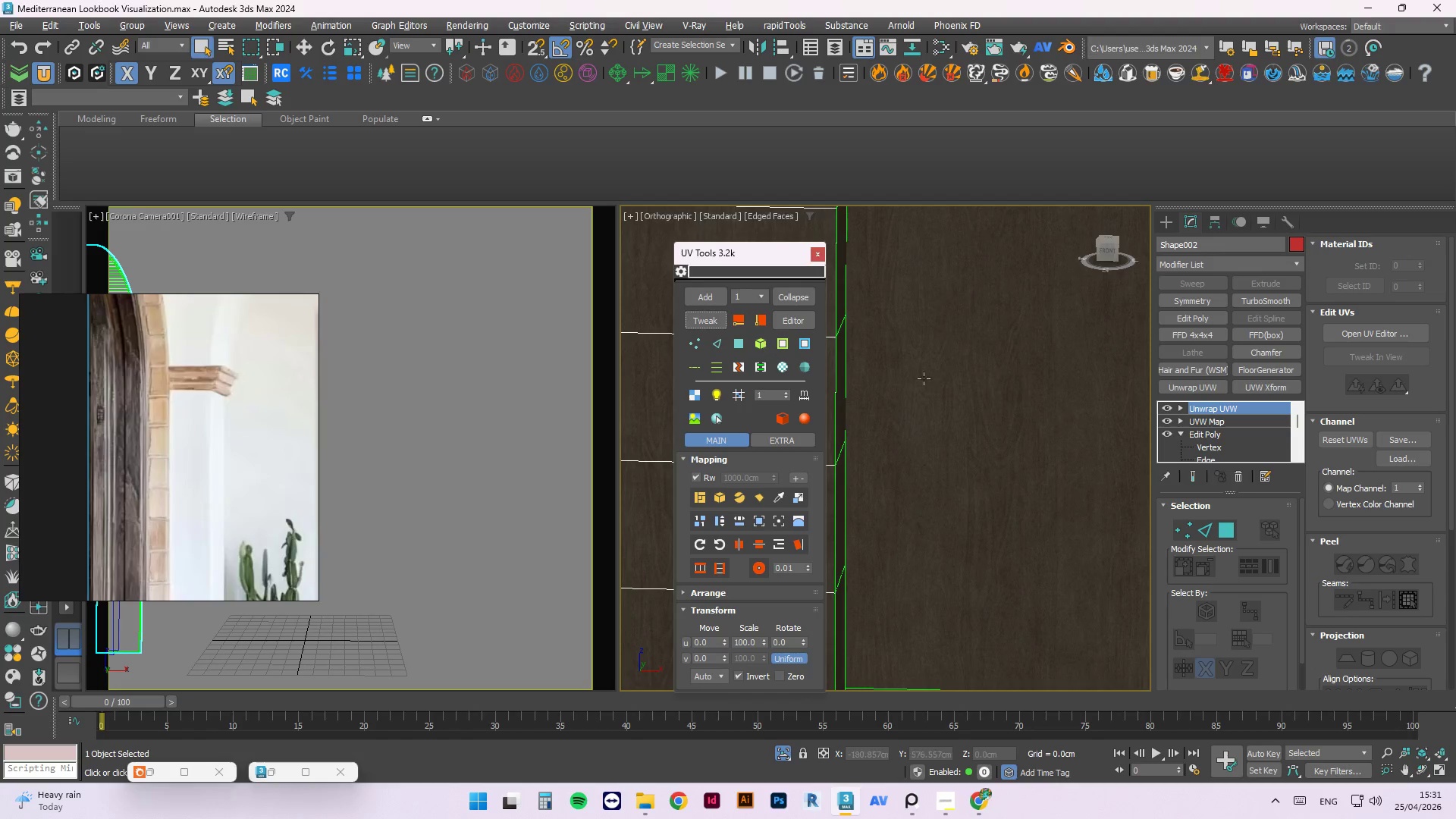 
scroll: coordinate [957, 440], scroll_direction: down, amount: 9.0
 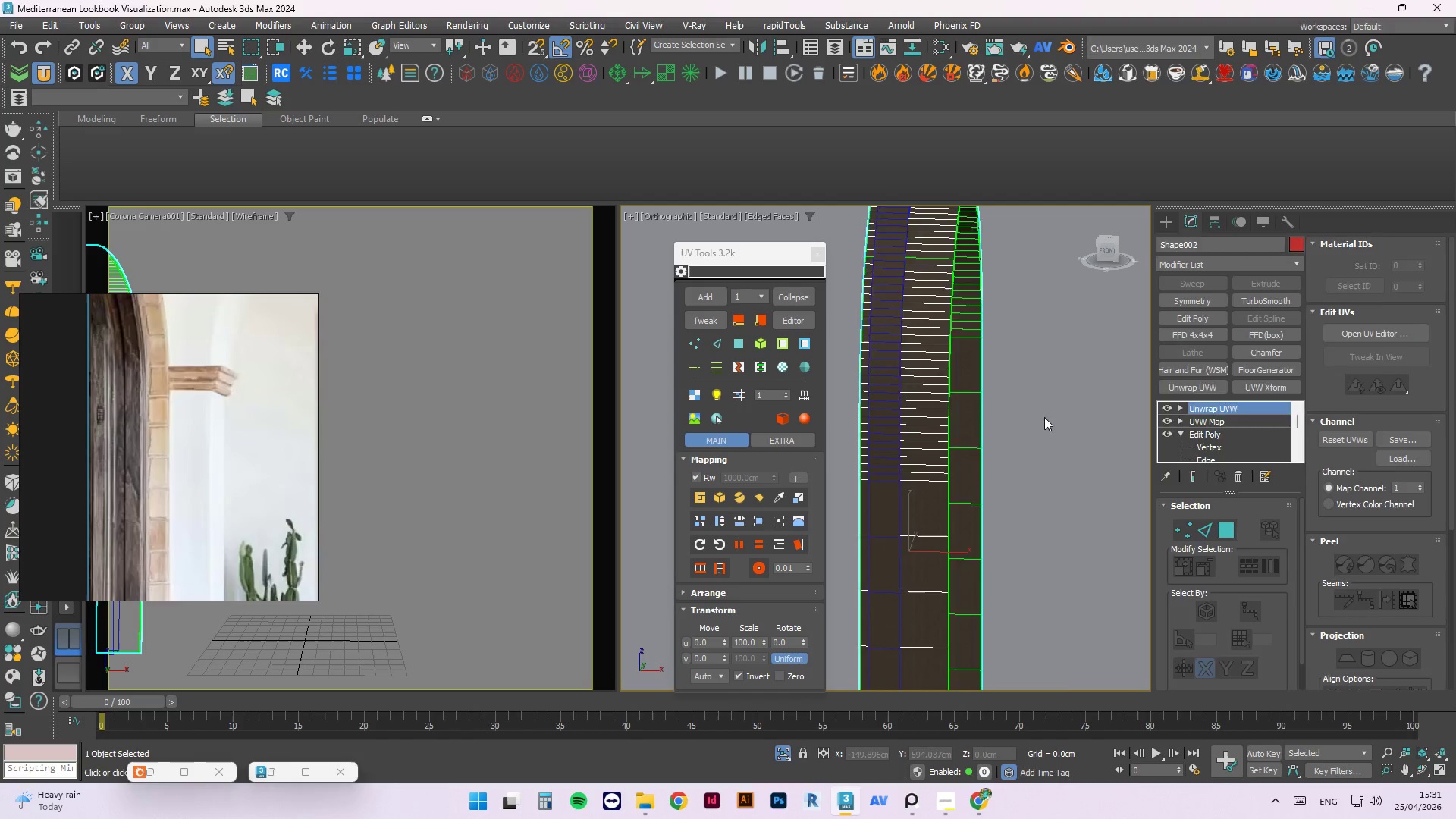 
hold_key(key=AltLeft, duration=0.5)
 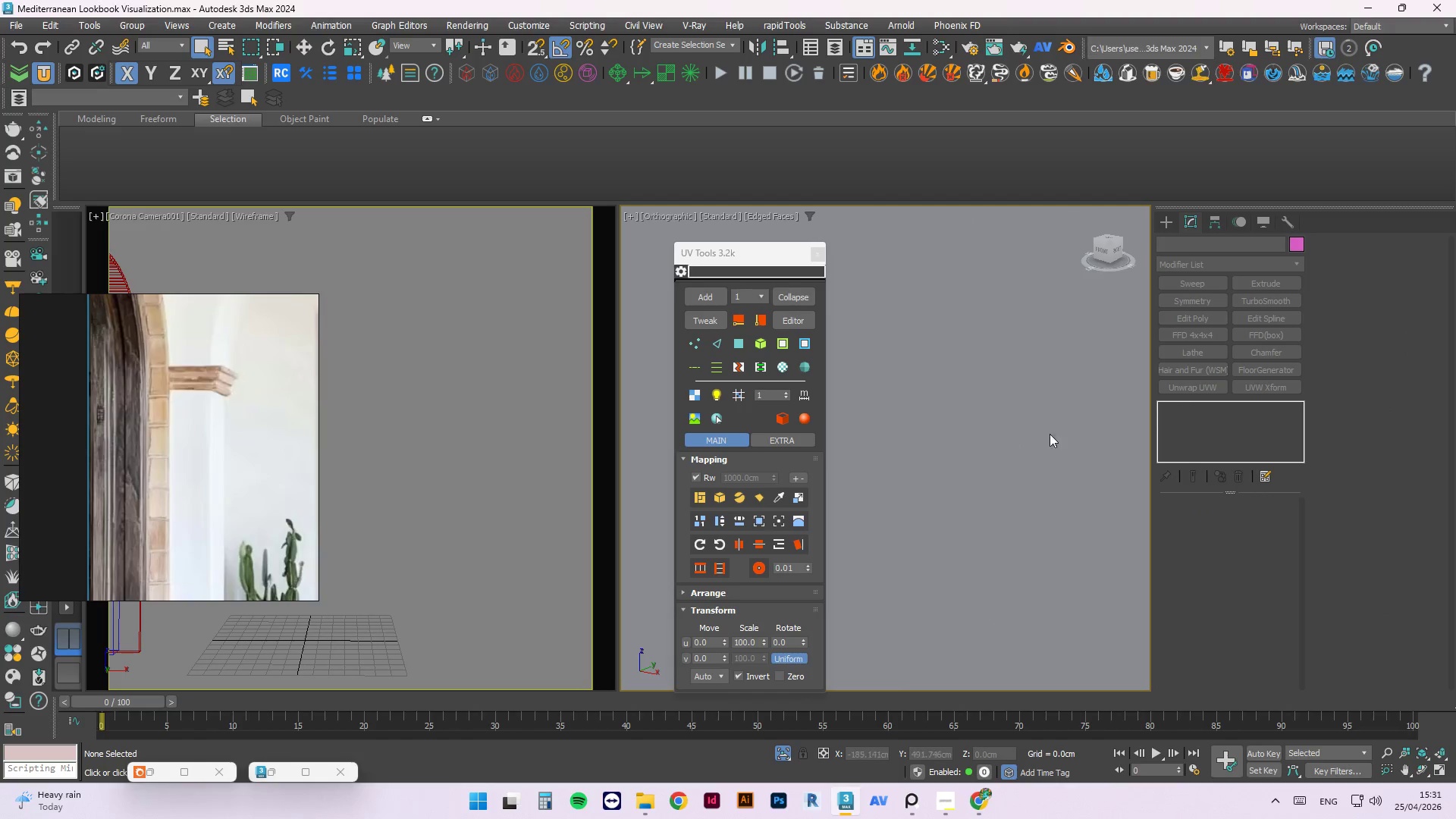 
scroll: coordinate [1033, 416], scroll_direction: down, amount: 3.0
 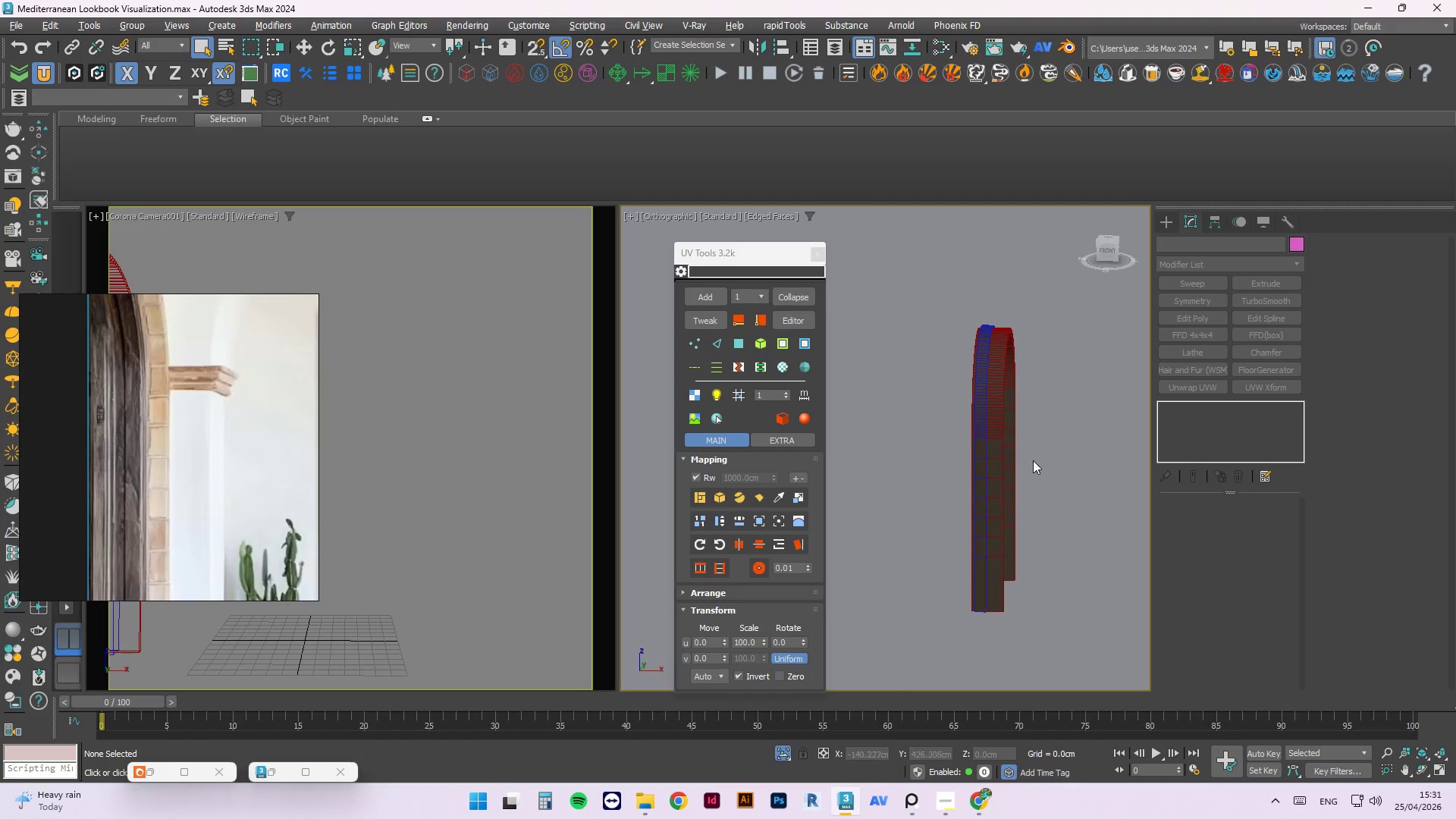 
scroll: coordinate [961, 438], scroll_direction: up, amount: 4.0
 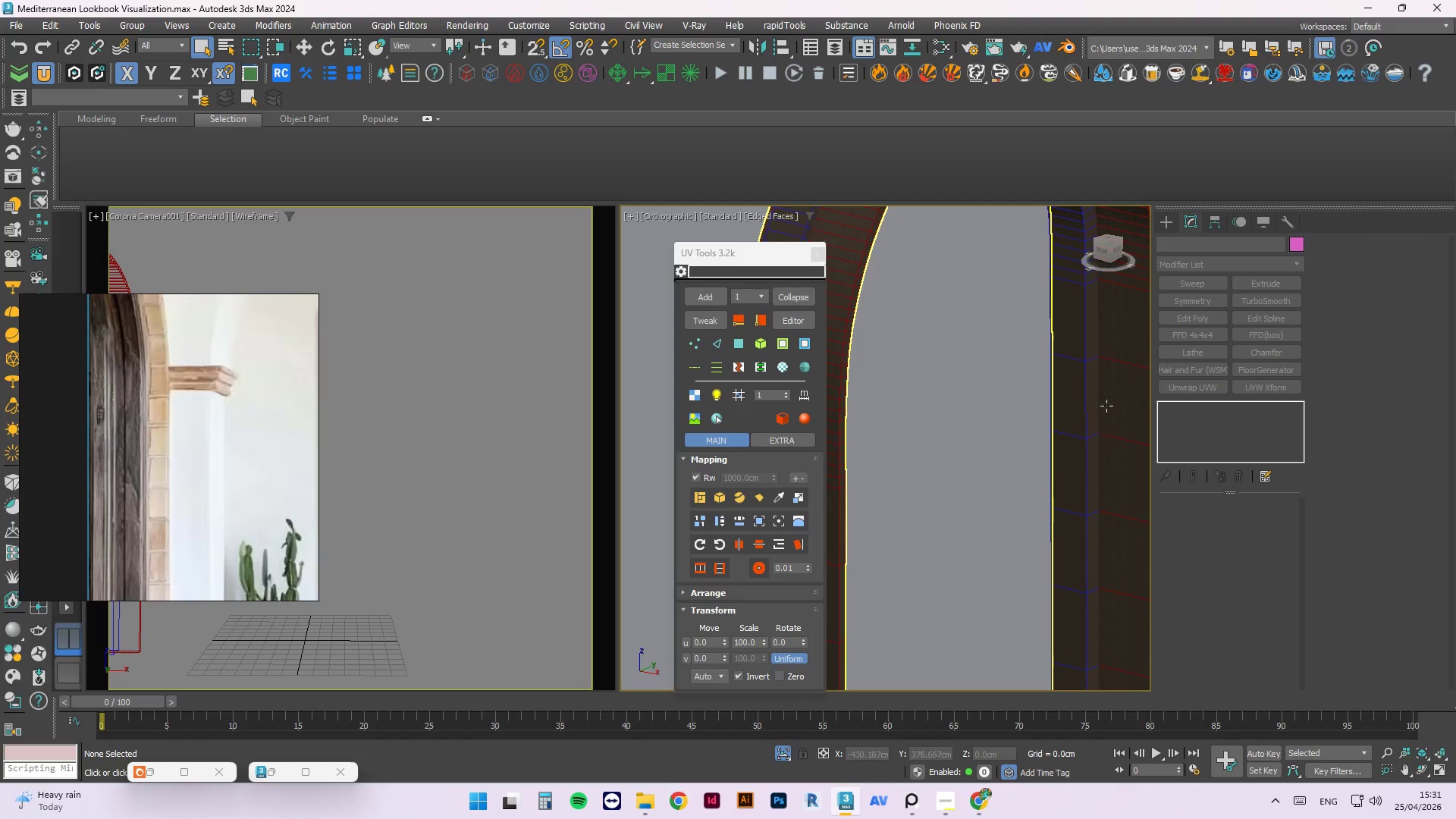 
left_click([1103, 397])
 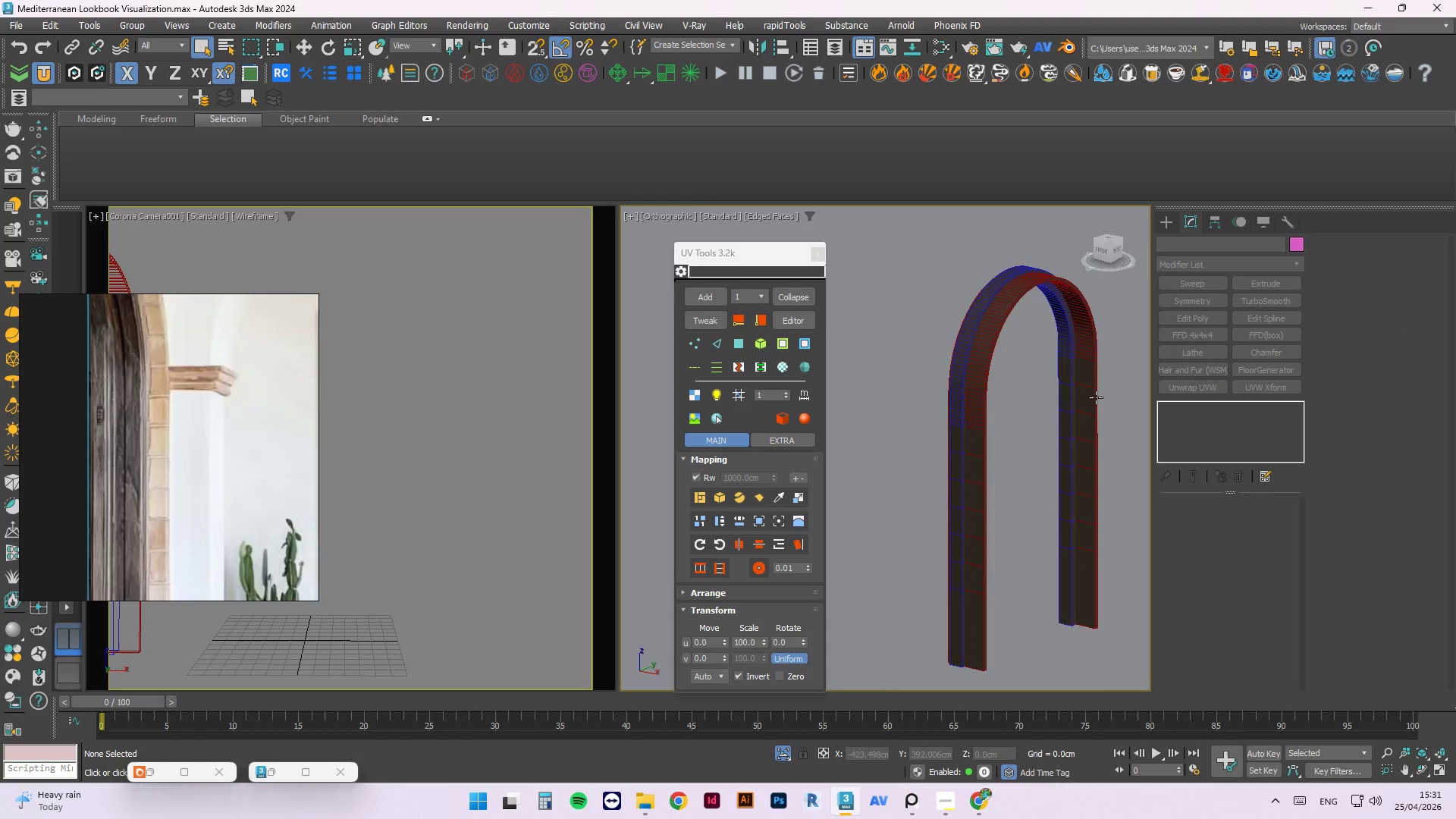 
scroll: coordinate [1061, 399], scroll_direction: down, amount: 3.0
 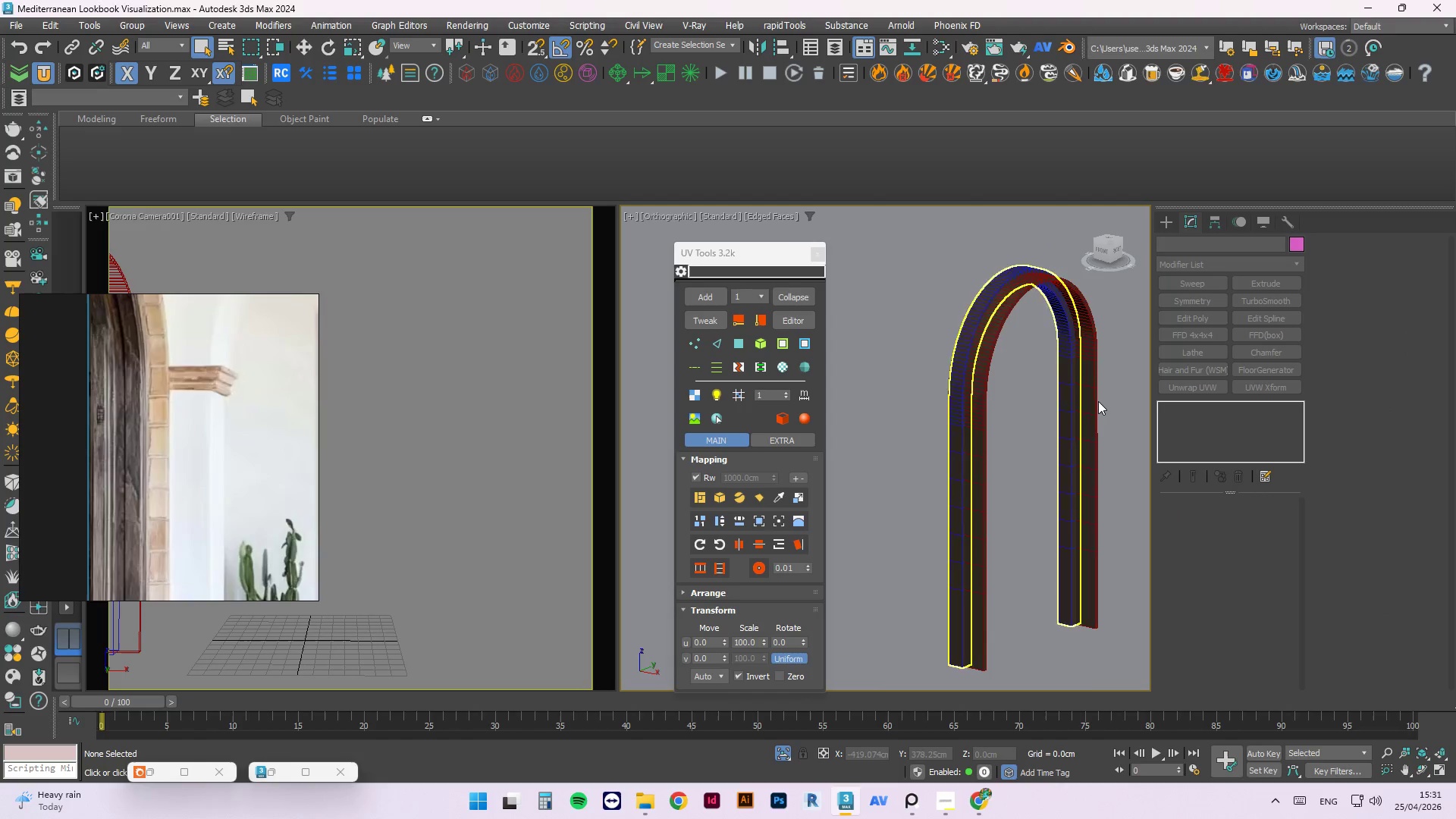 
left_click([1094, 397])
 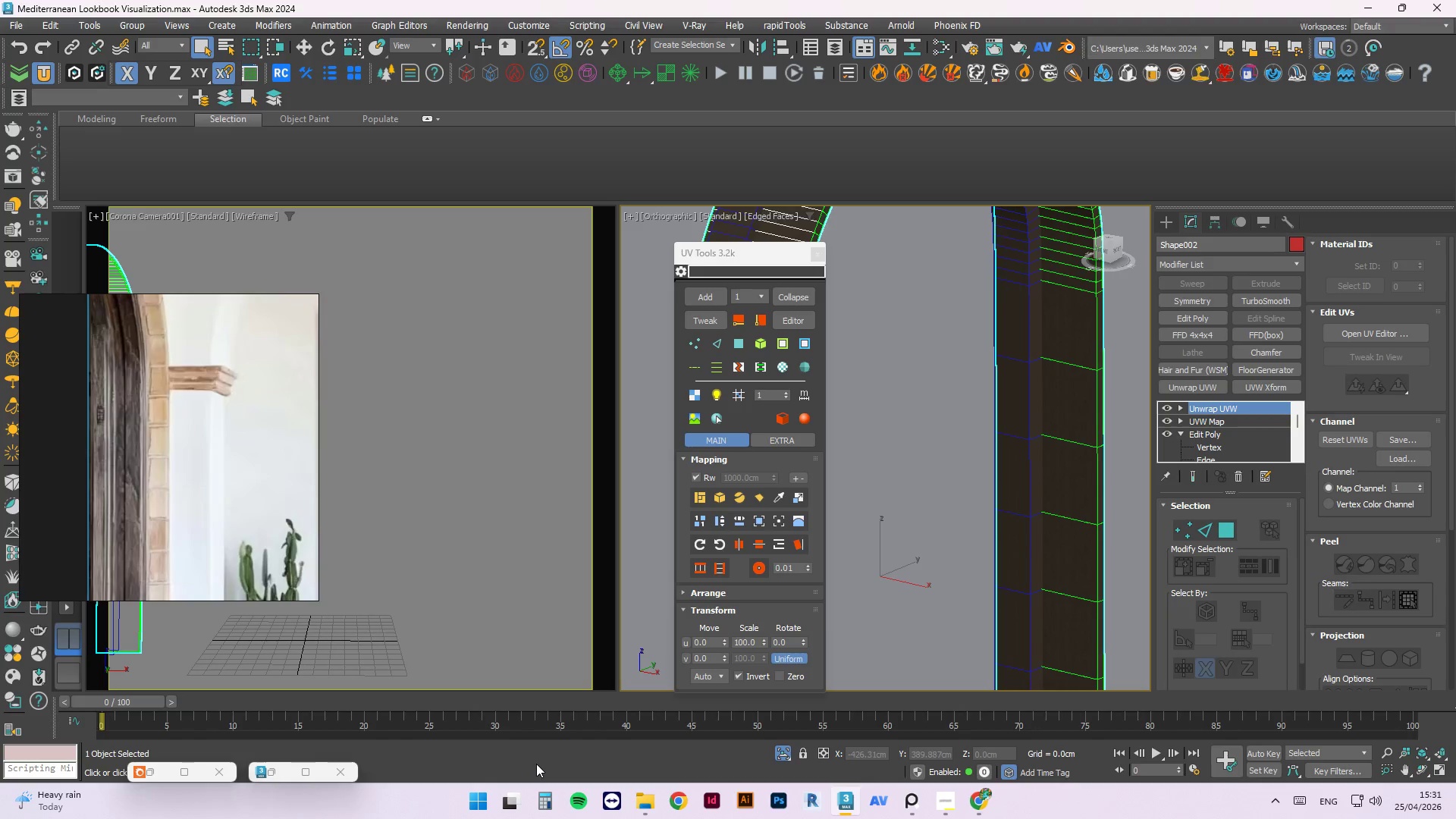 
scroll: coordinate [1094, 397], scroll_direction: up, amount: 3.0
 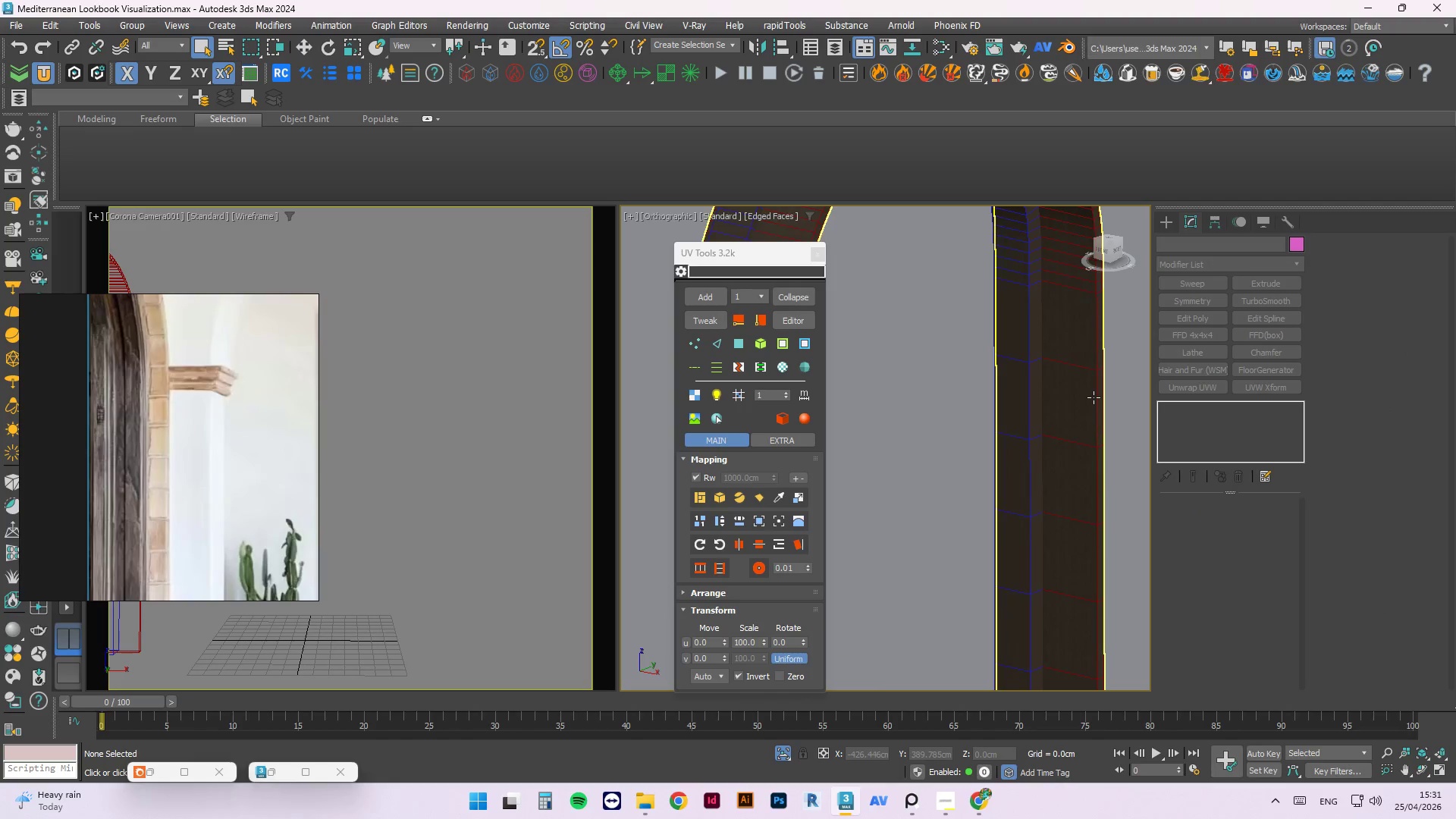 
key(M)
 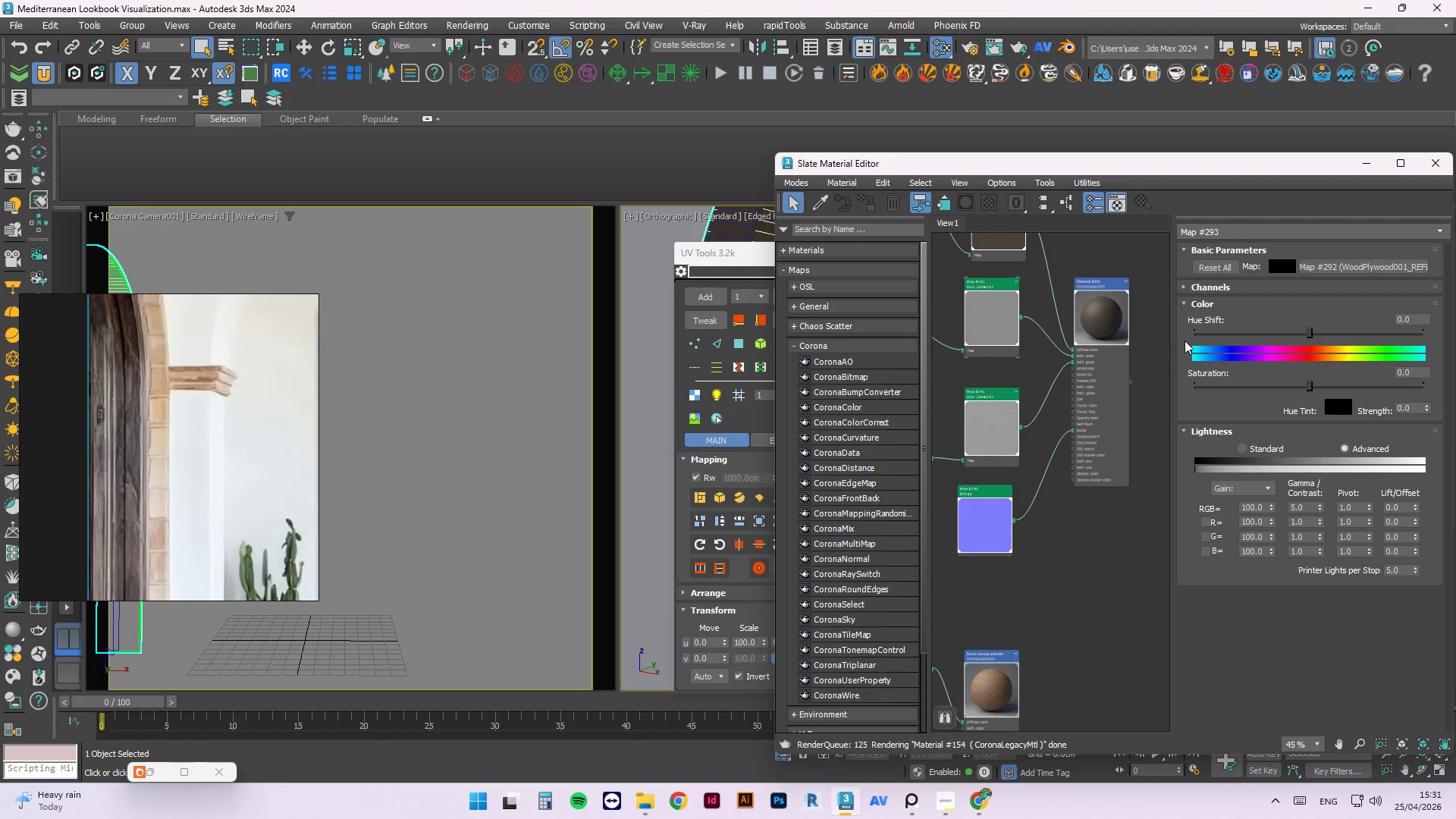 
left_click([979, 466])
 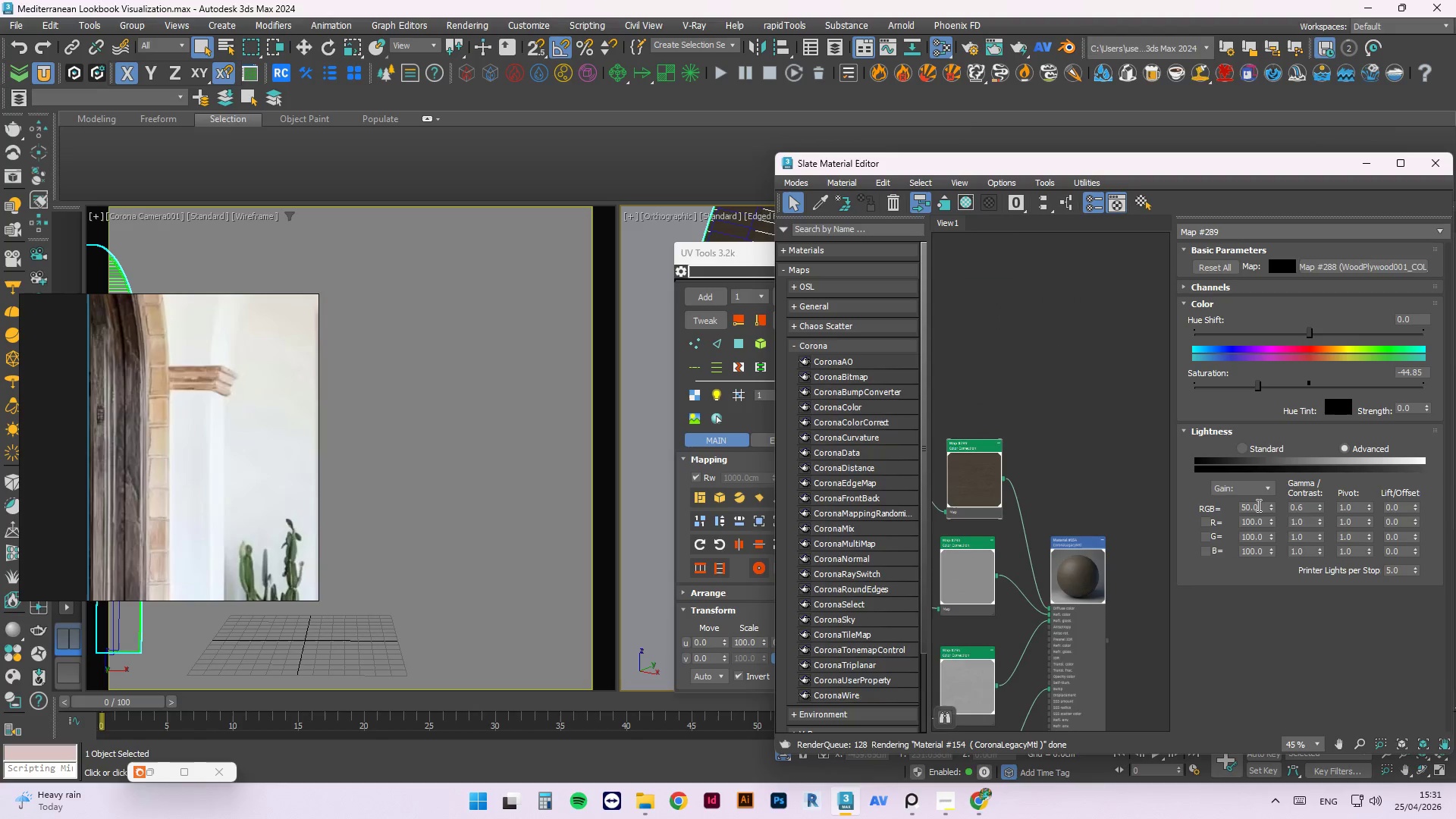 
scroll: coordinate [984, 447], scroll_direction: none, amount: 0.0
 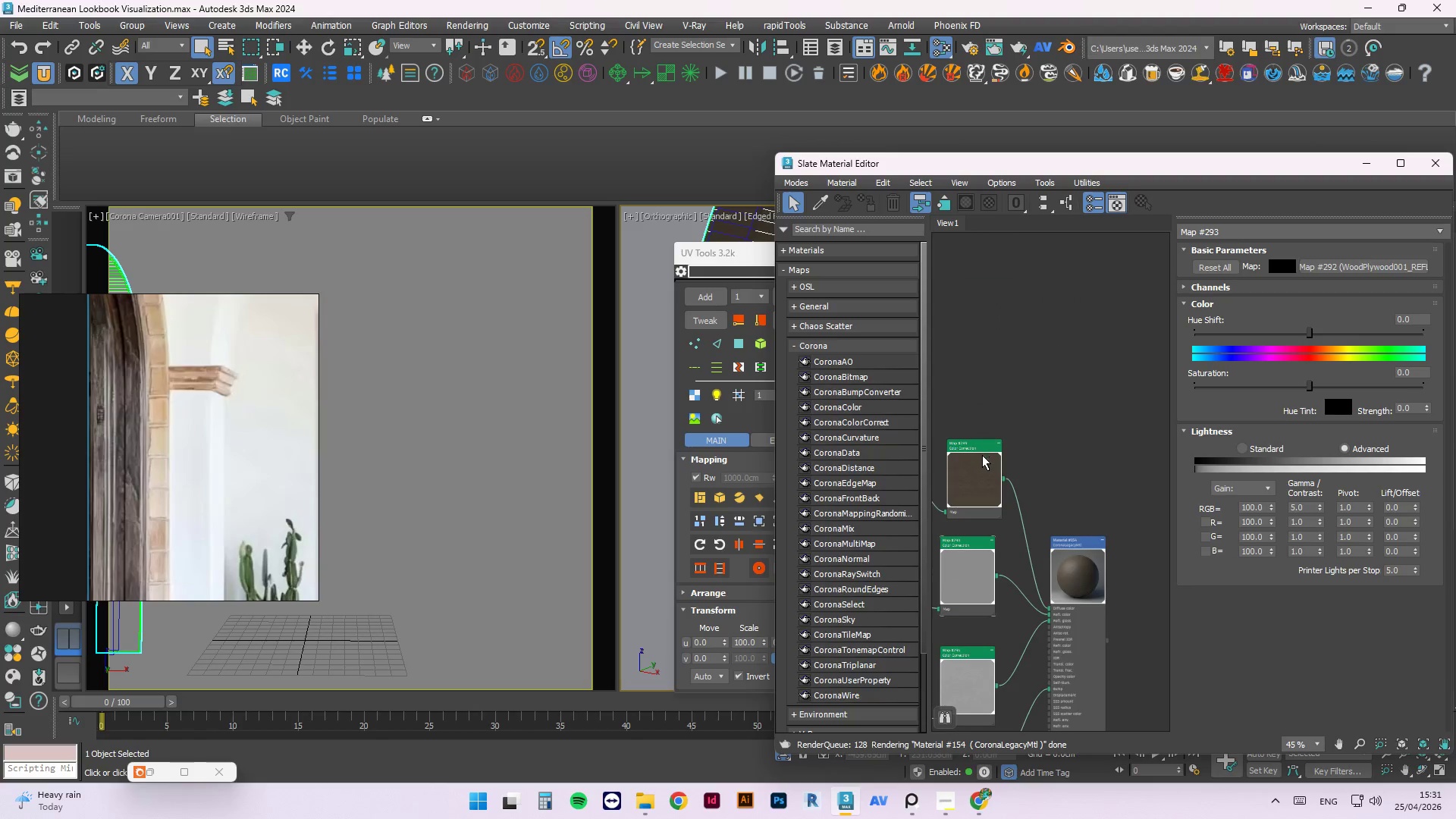 
double_click([1257, 505])
 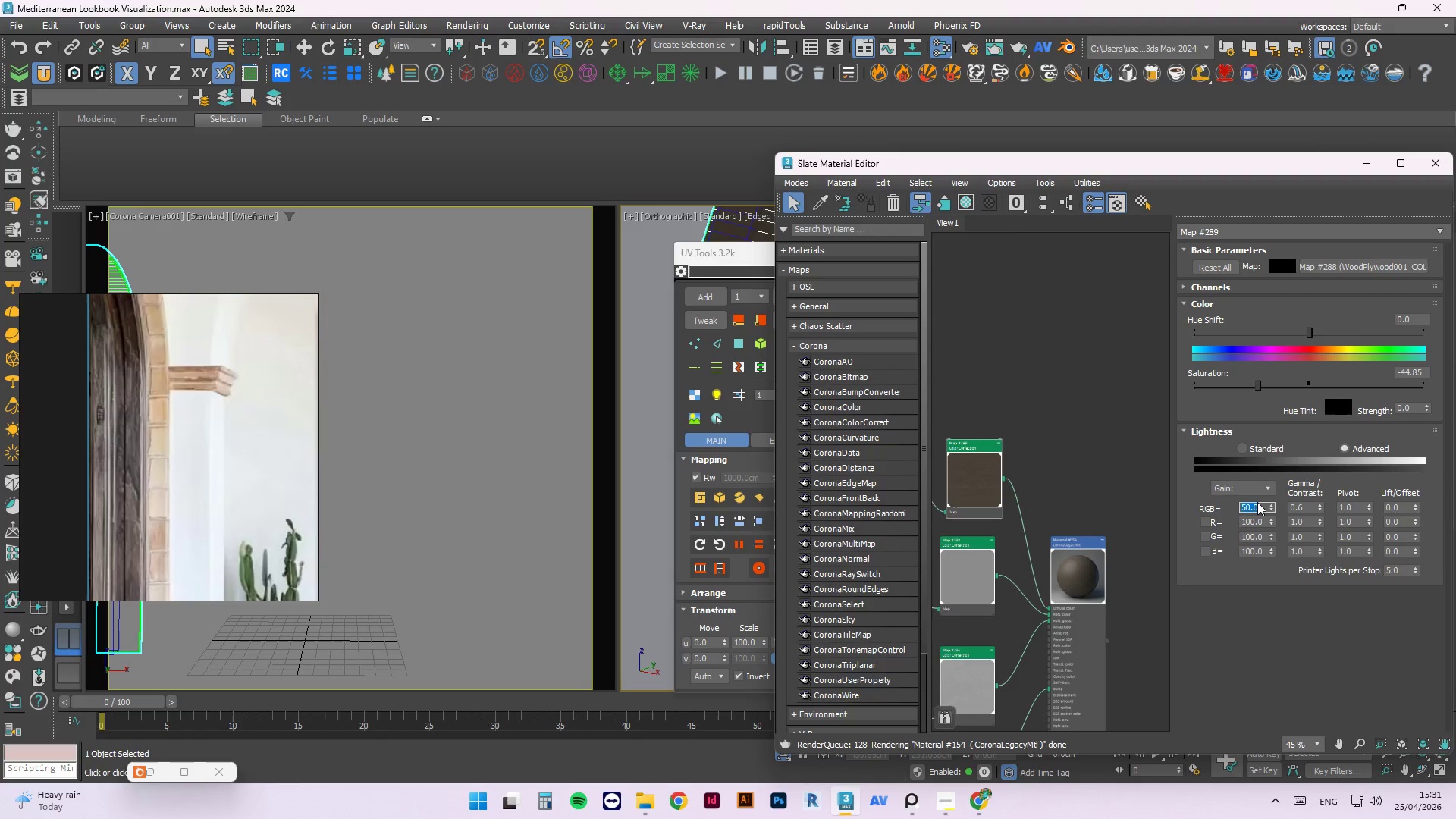 
key(Numpad1)
 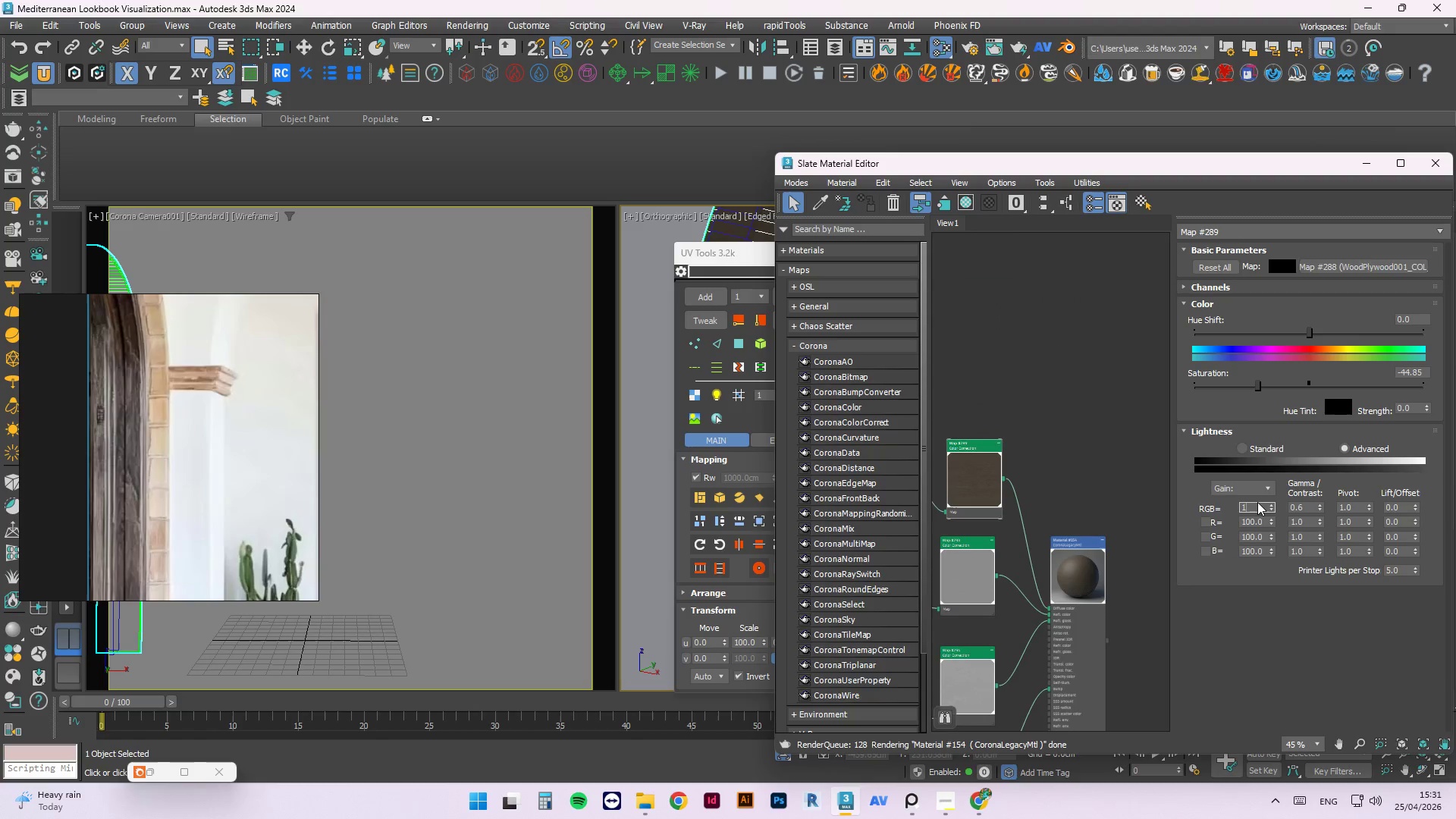 
key(Numpad0)
 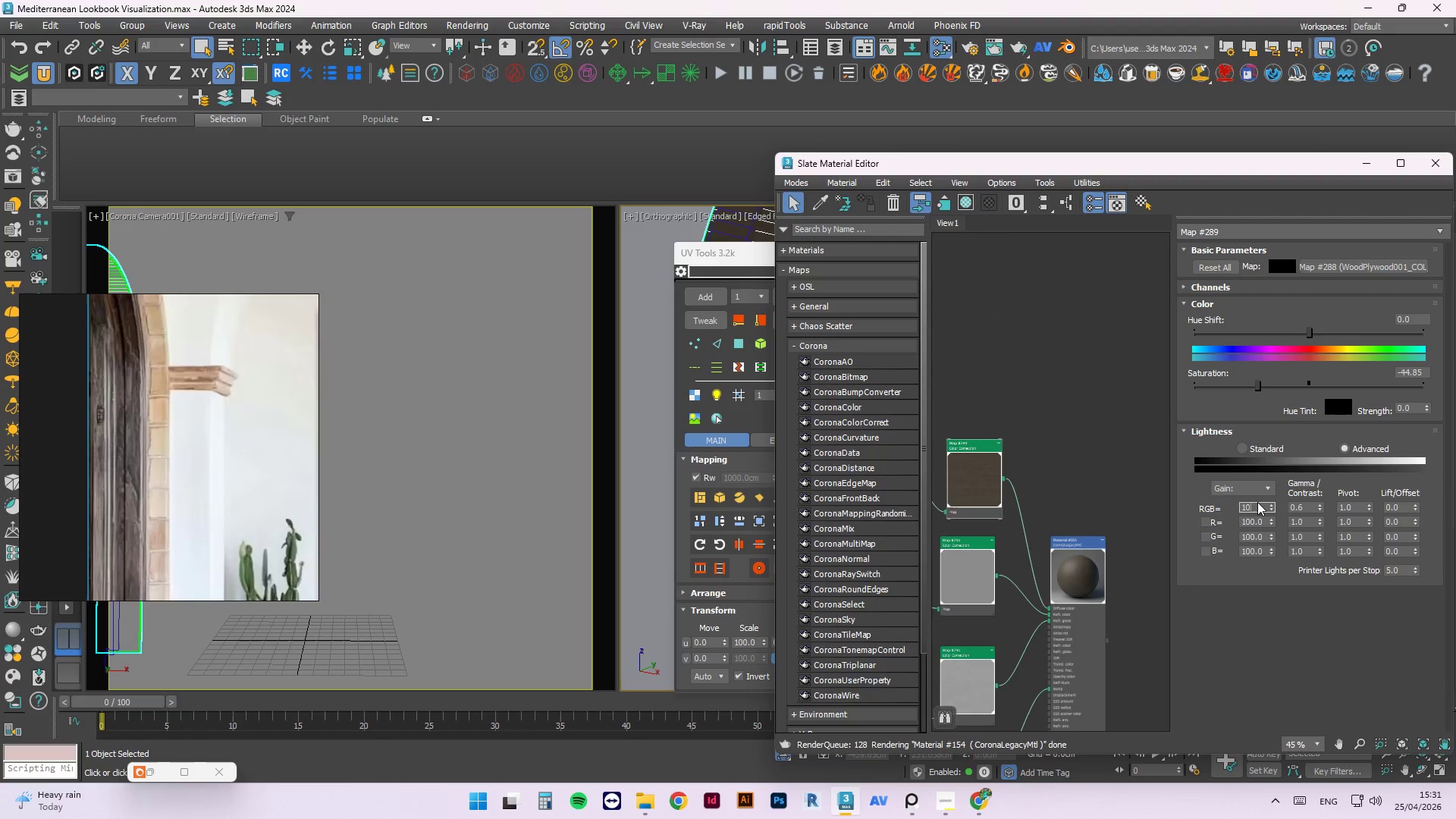 
key(Numpad0)
 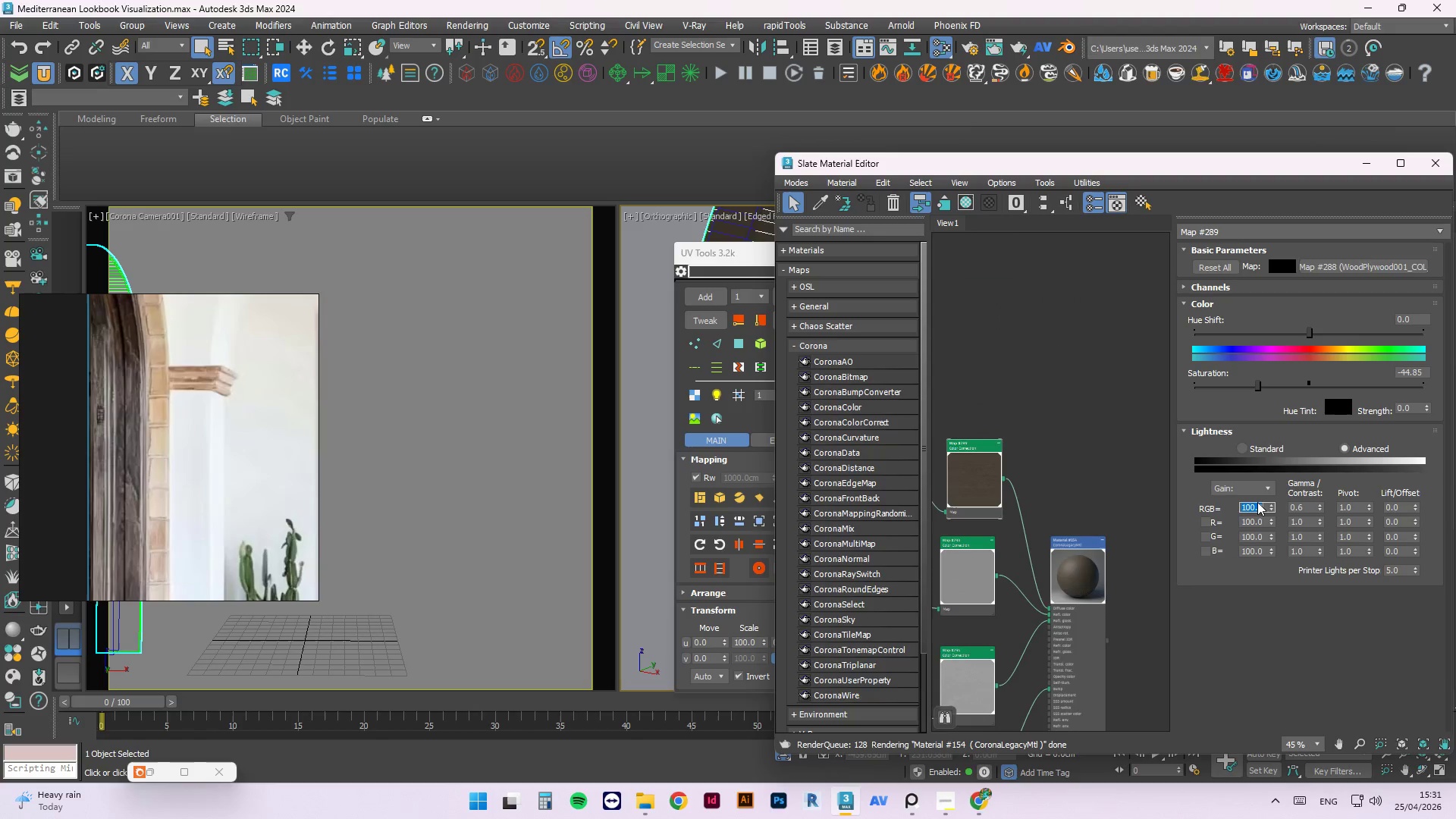 
key(NumpadEnter)
 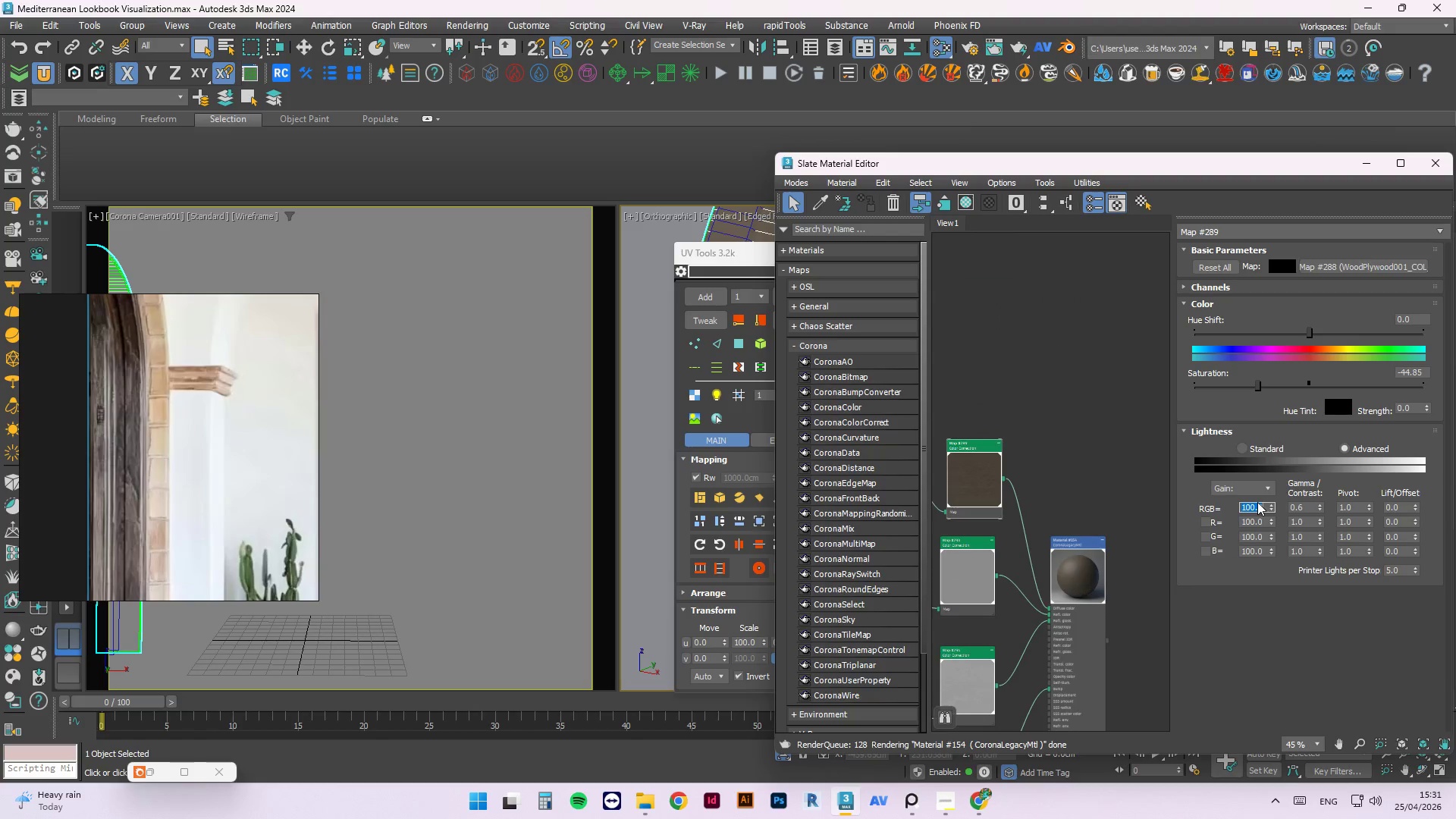 
scroll: coordinate [1257, 502], scroll_direction: up, amount: 2.0
 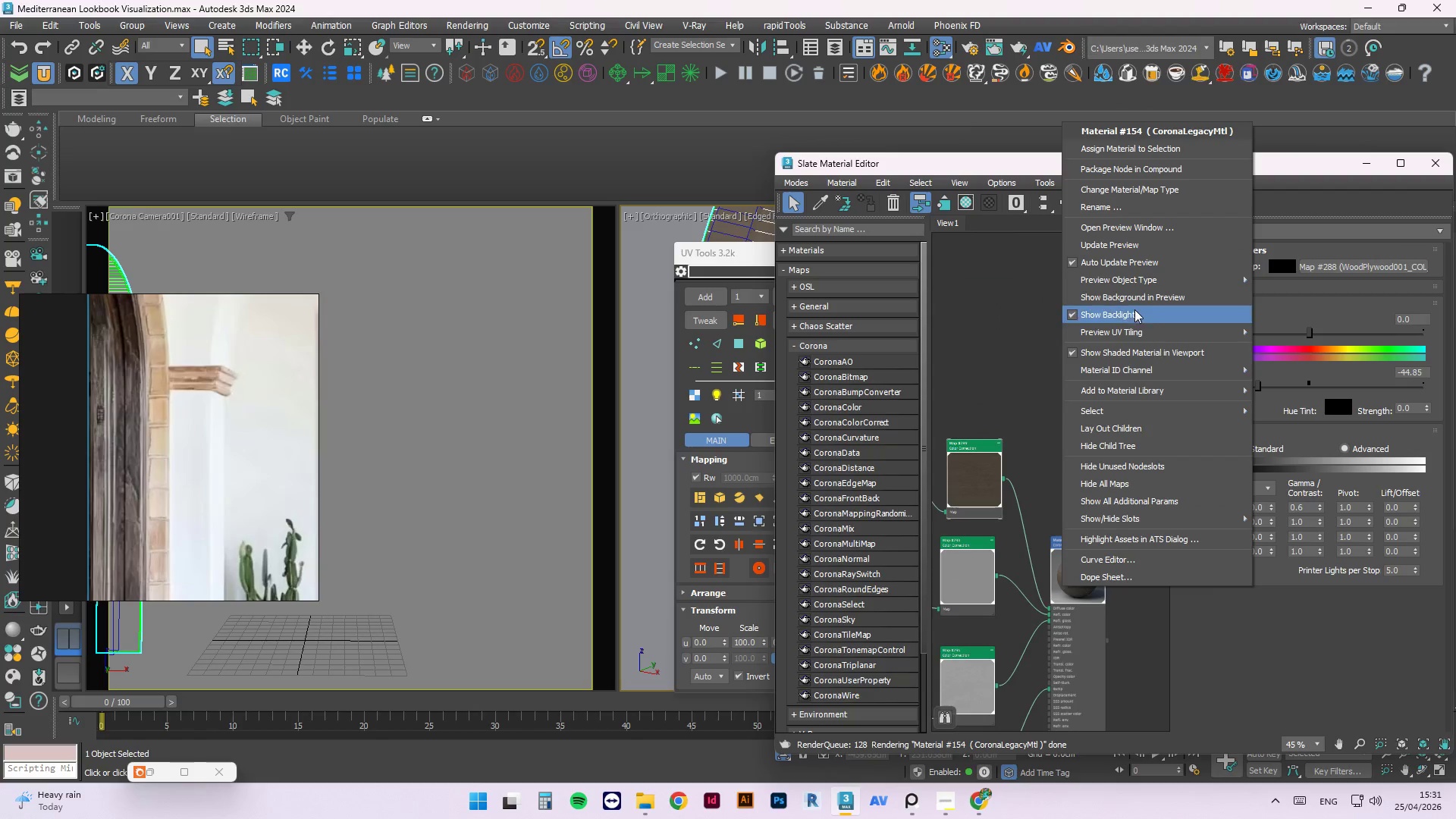 
left_click([1126, 241])
 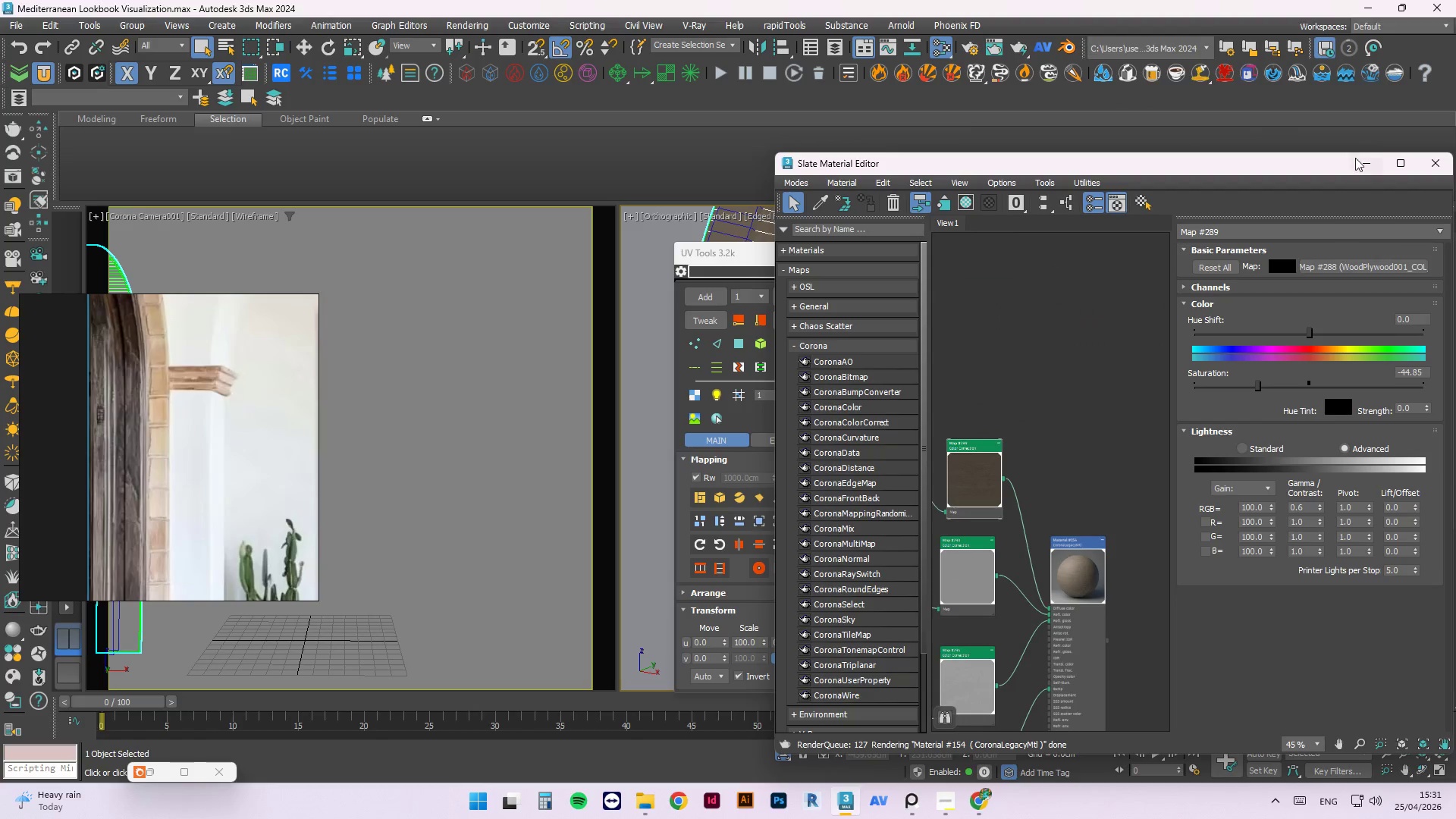 
left_click([1366, 156])
 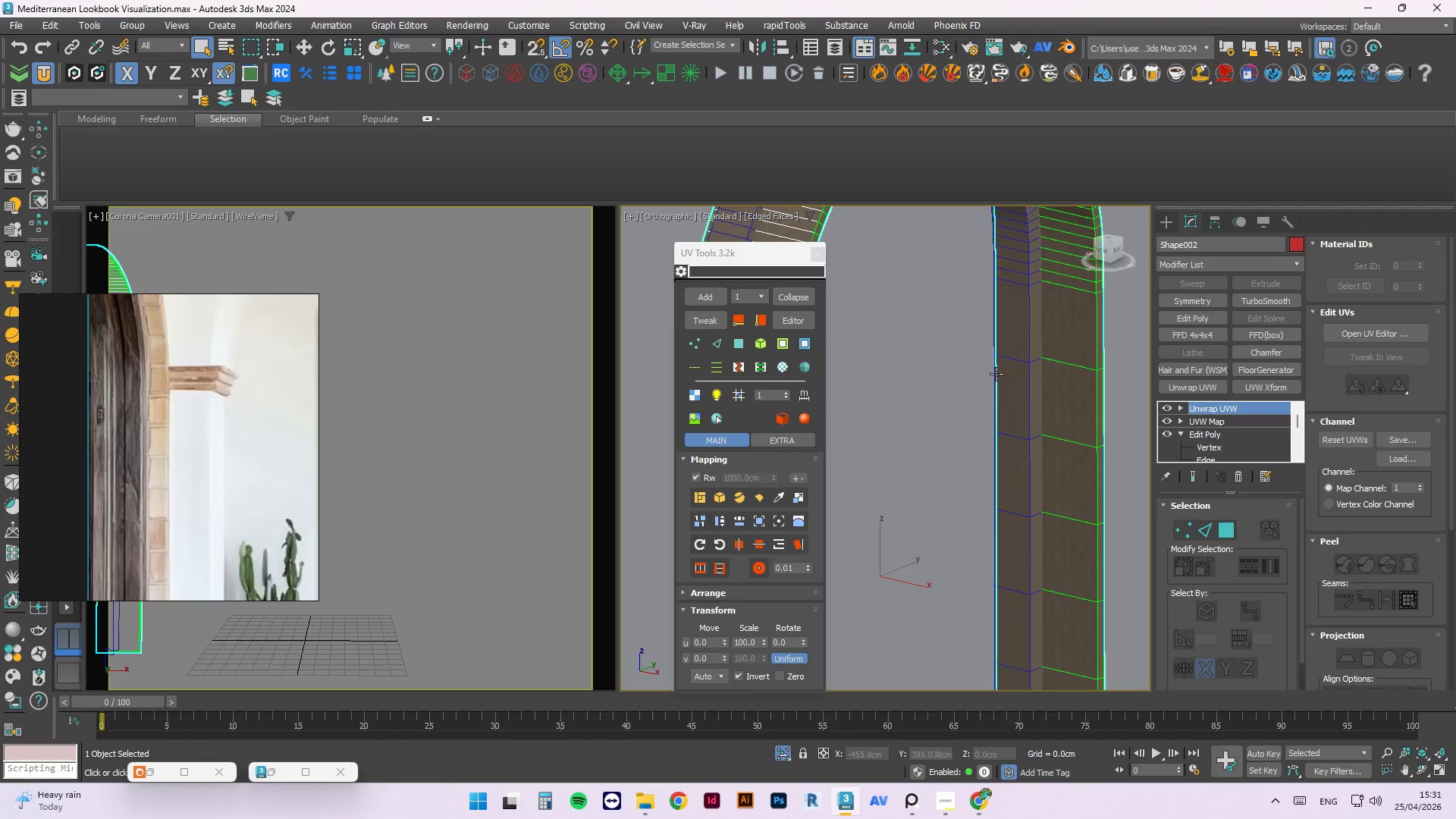 
scroll: coordinate [1082, 428], scroll_direction: up, amount: 7.0
 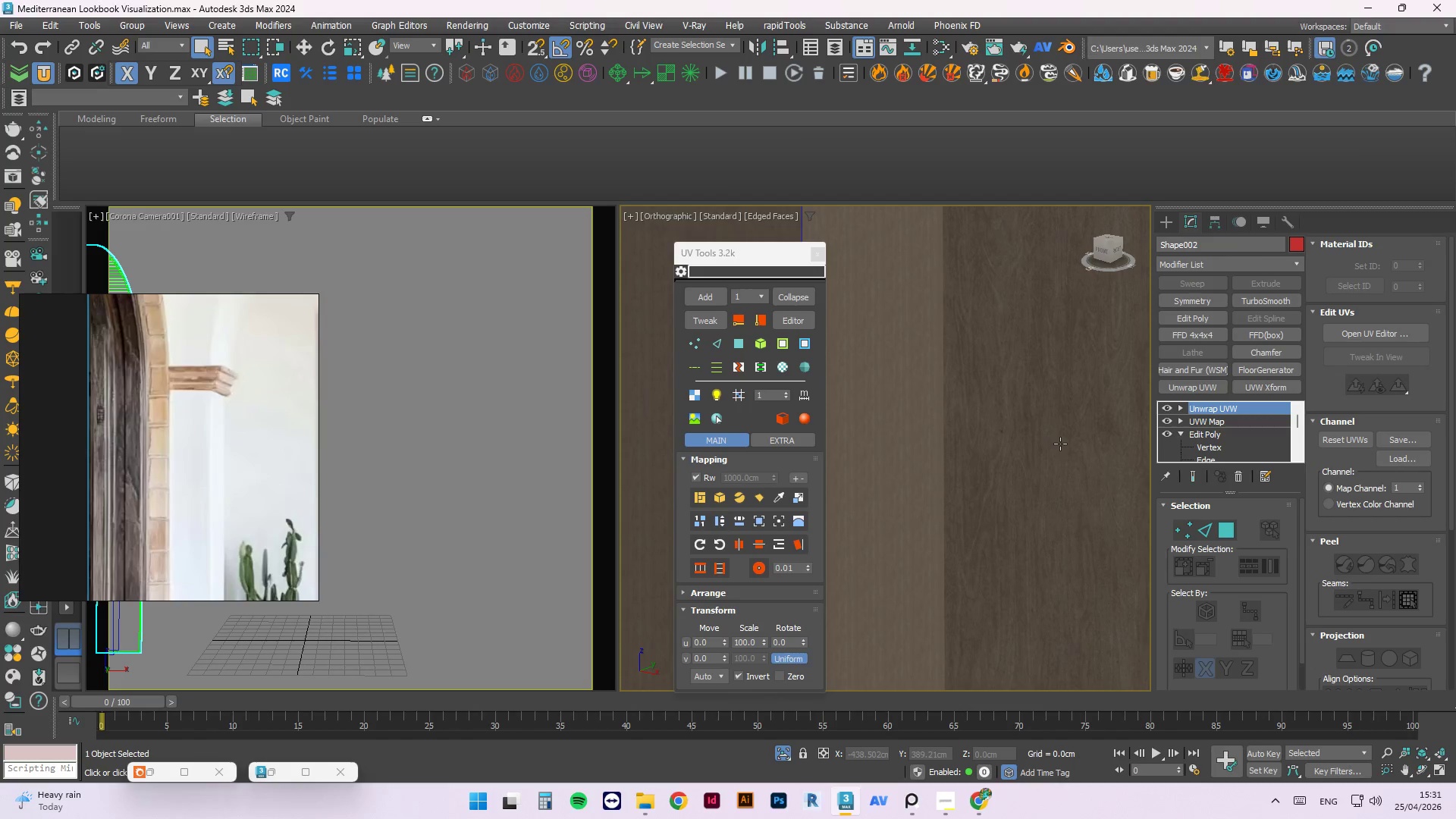 
scroll: coordinate [982, 457], scroll_direction: down, amount: 9.0
 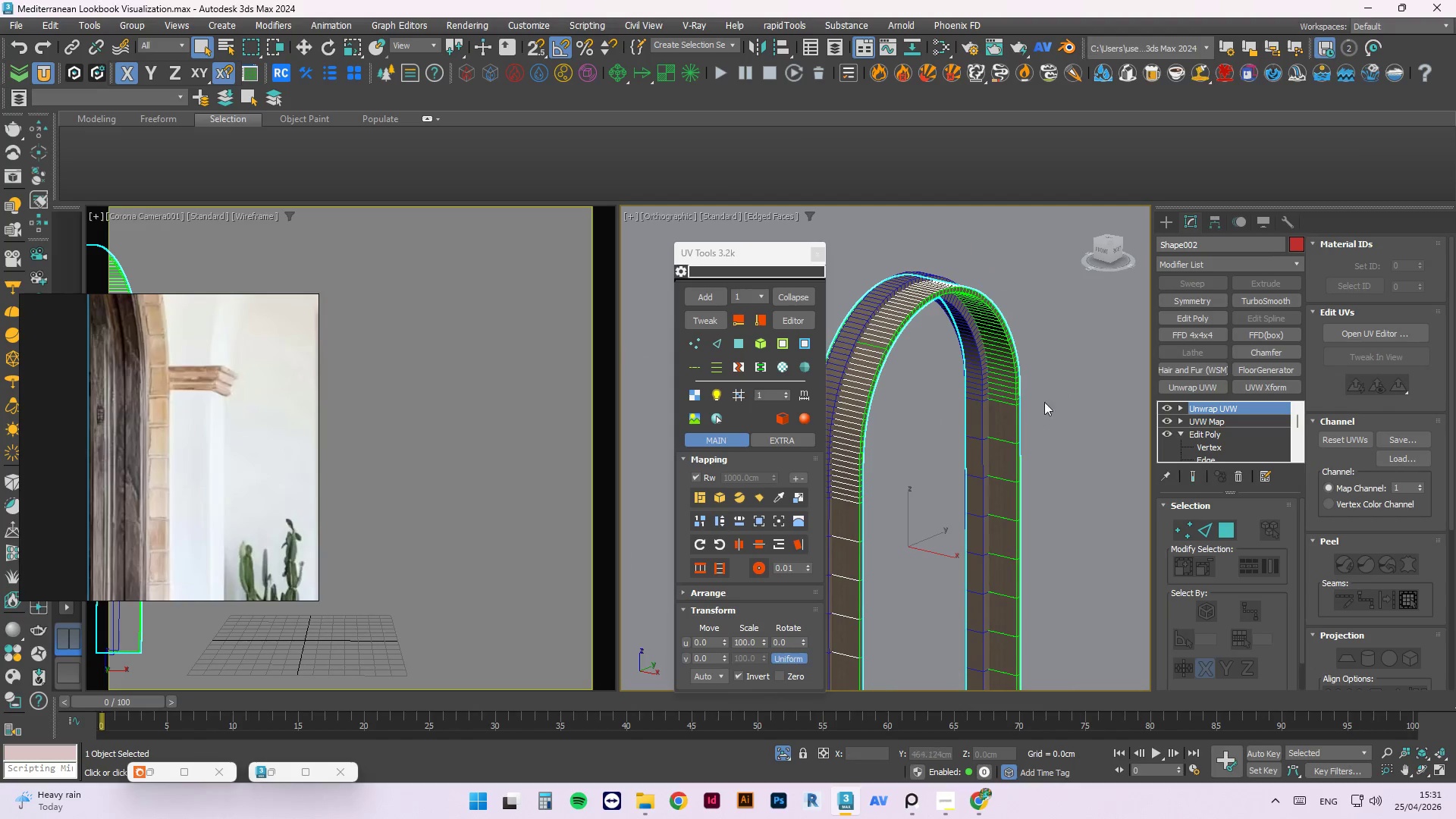 
left_click([1056, 385])
 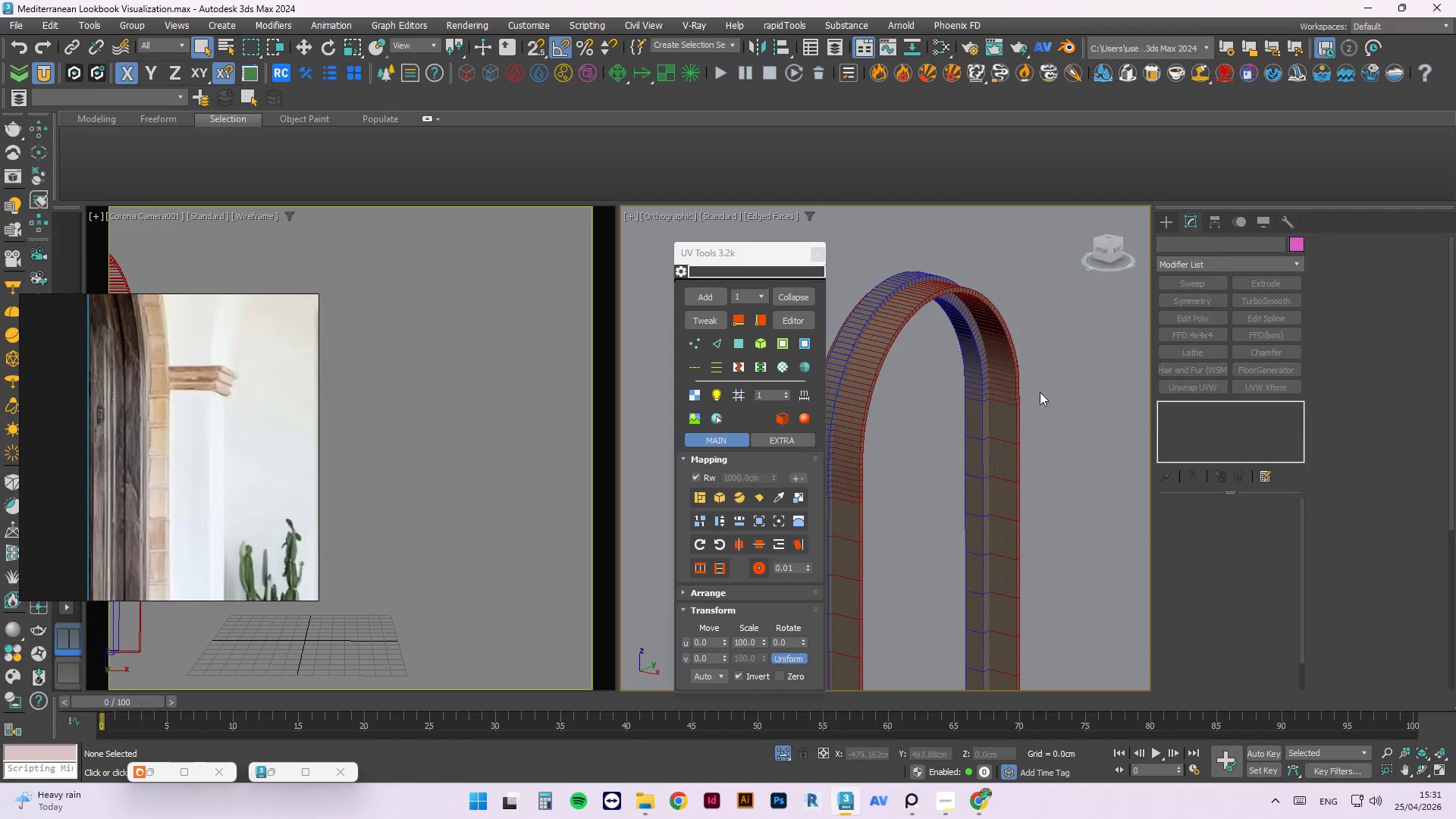 
scroll: coordinate [977, 432], scroll_direction: up, amount: 6.0
 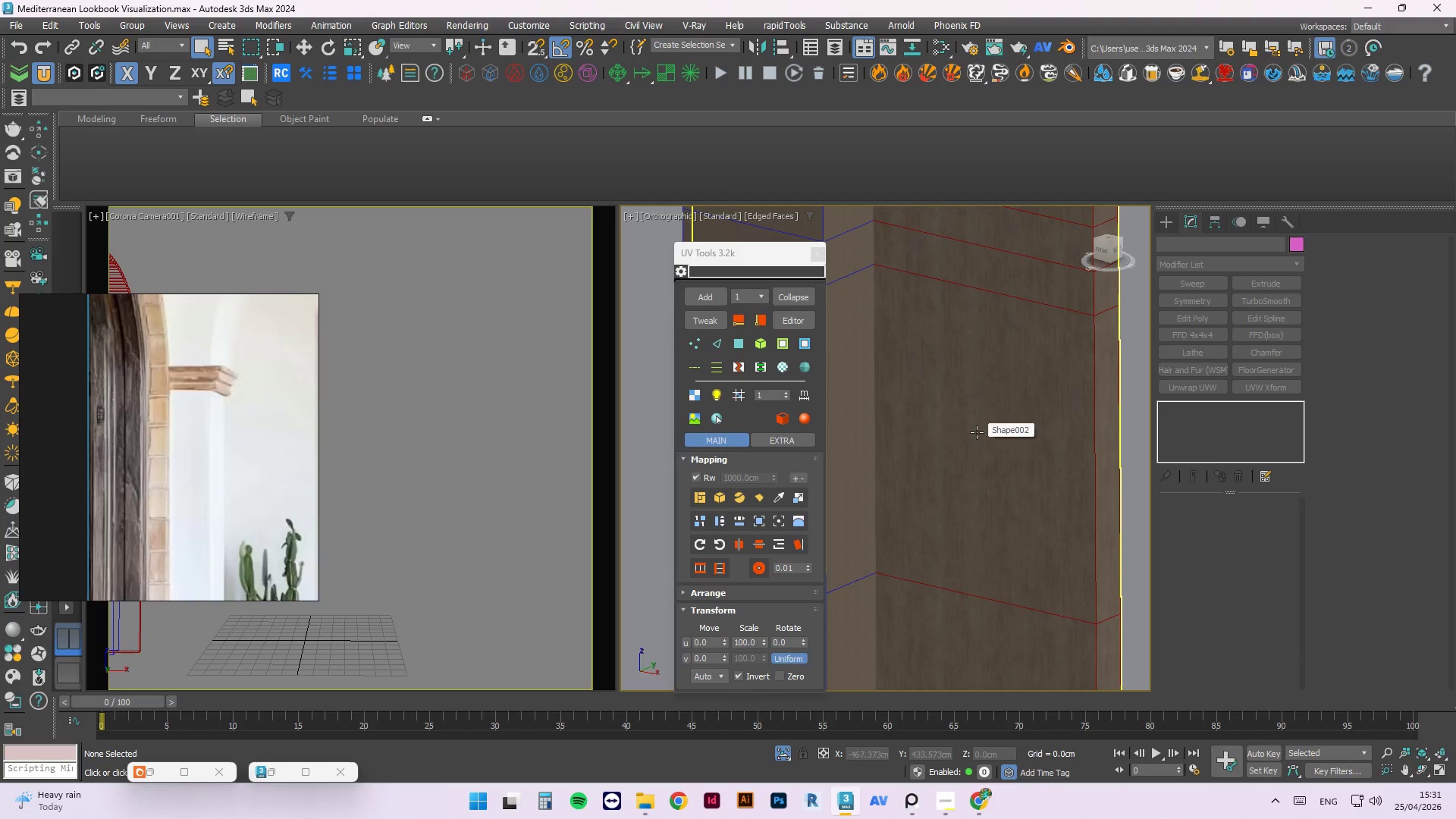 
left_click([1009, 408])
 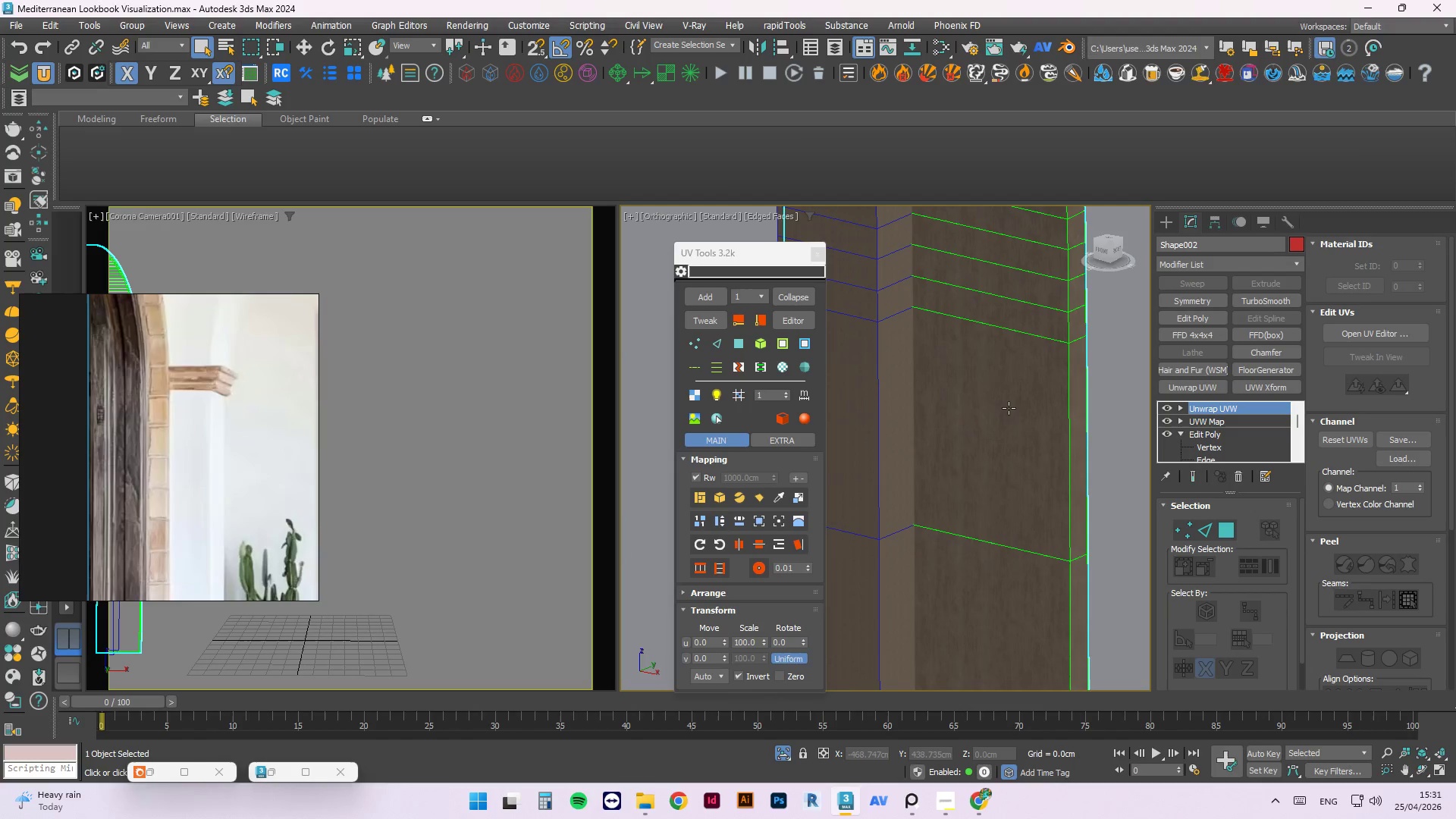 
scroll: coordinate [1009, 408], scroll_direction: down, amount: 4.0
 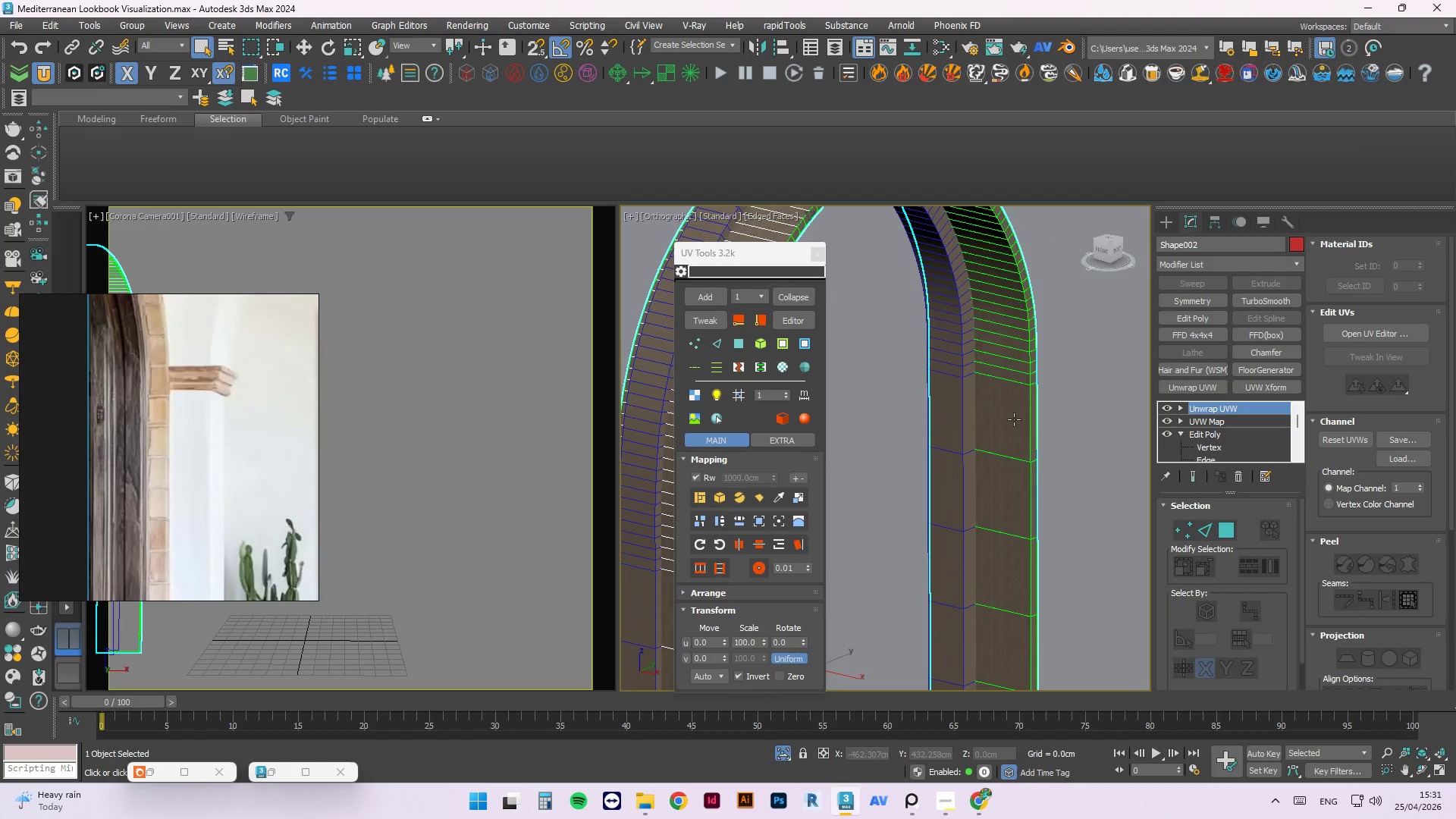 
key(M)
 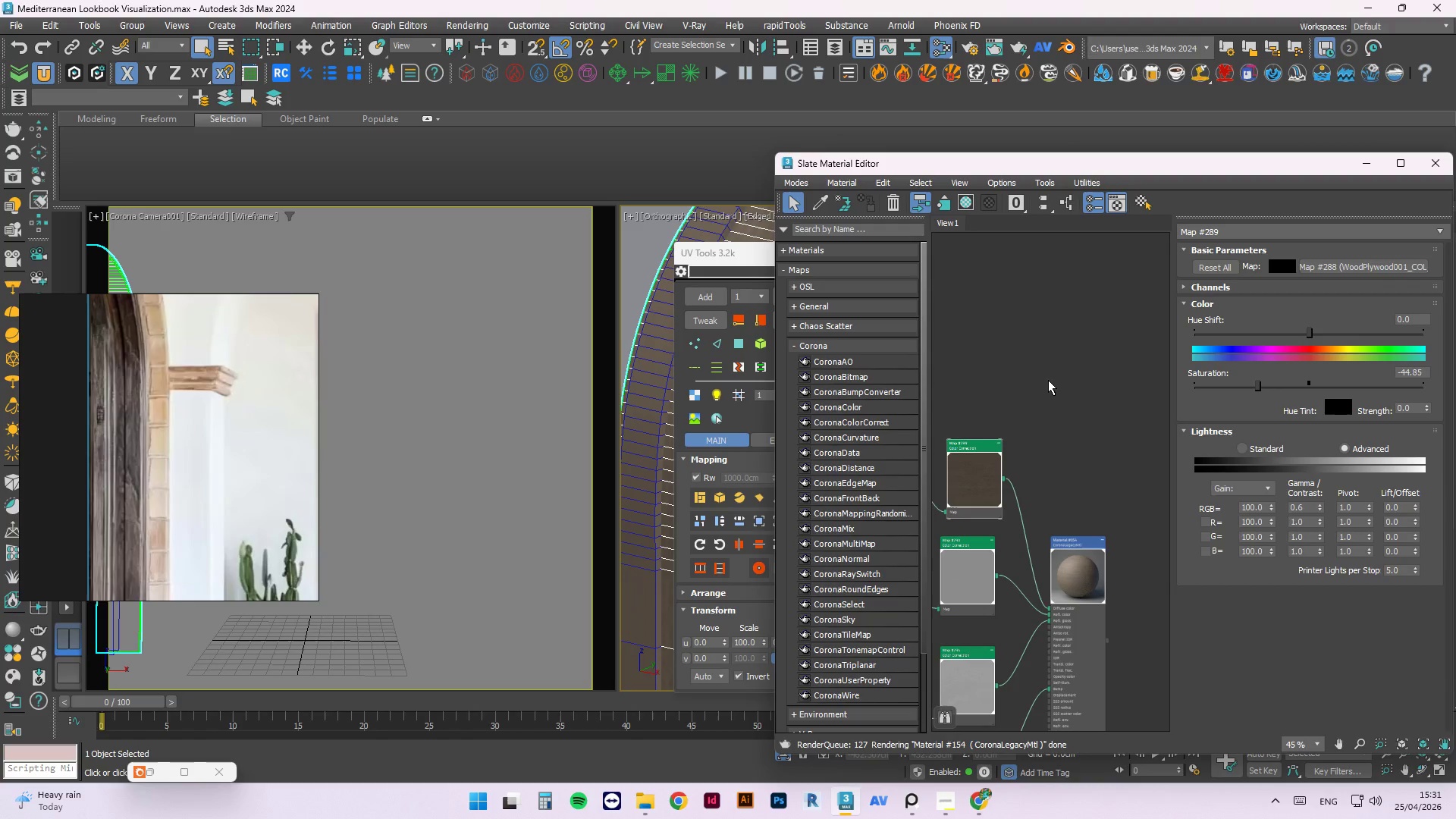 
key(Control+S)
 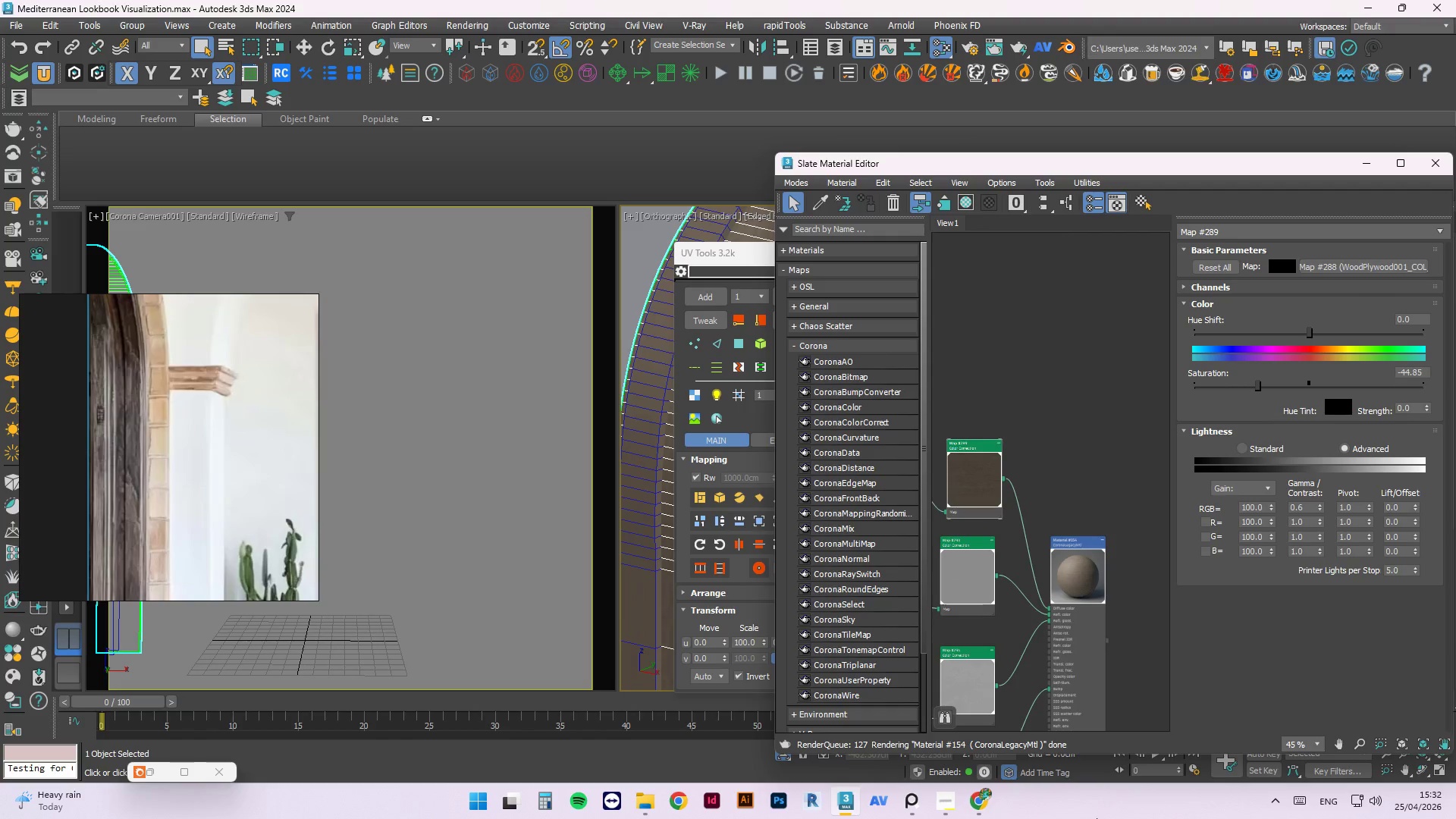 
wait(48.19)
 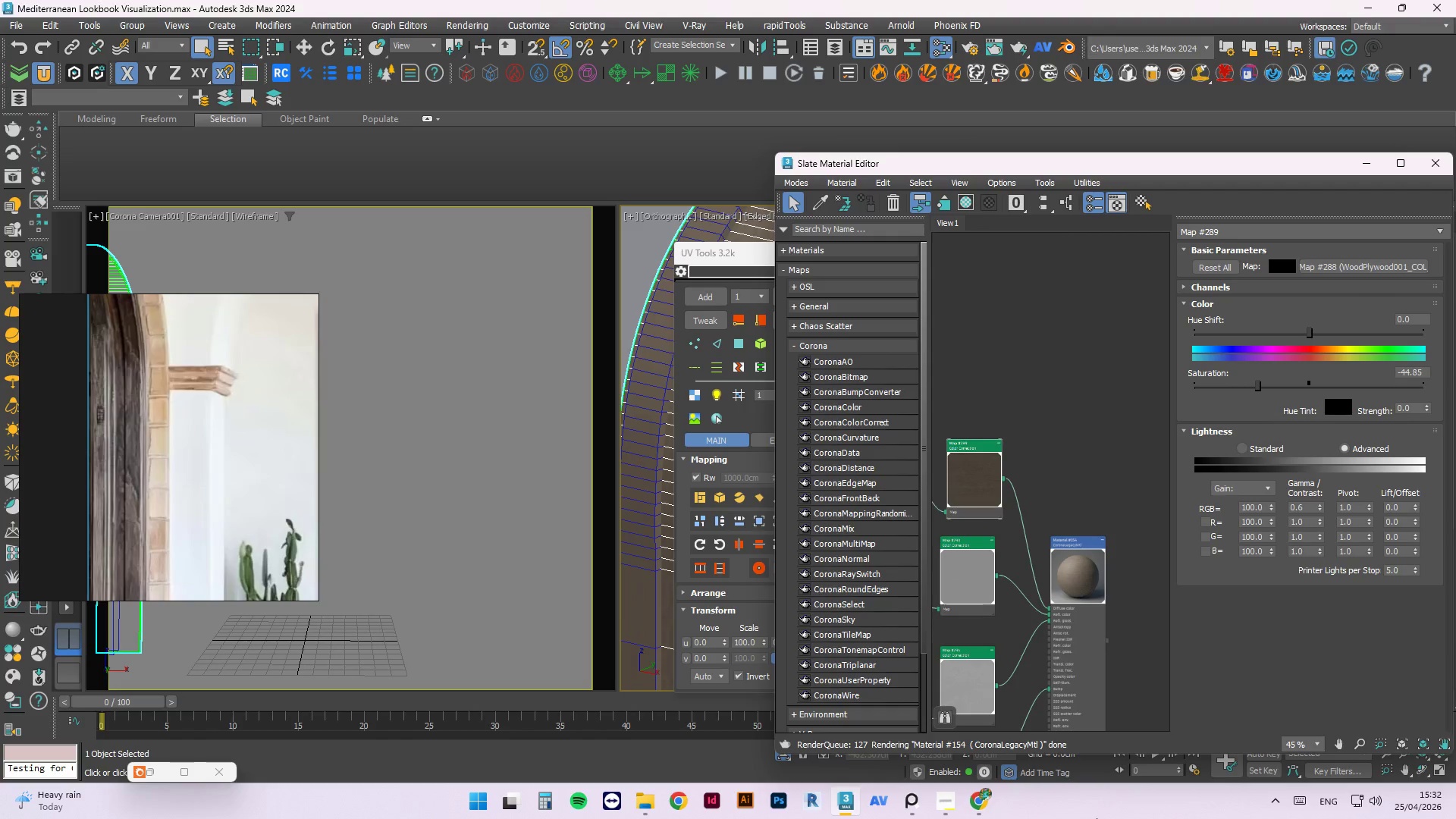 
scroll: coordinate [1083, 401], scroll_direction: up, amount: 6.0
 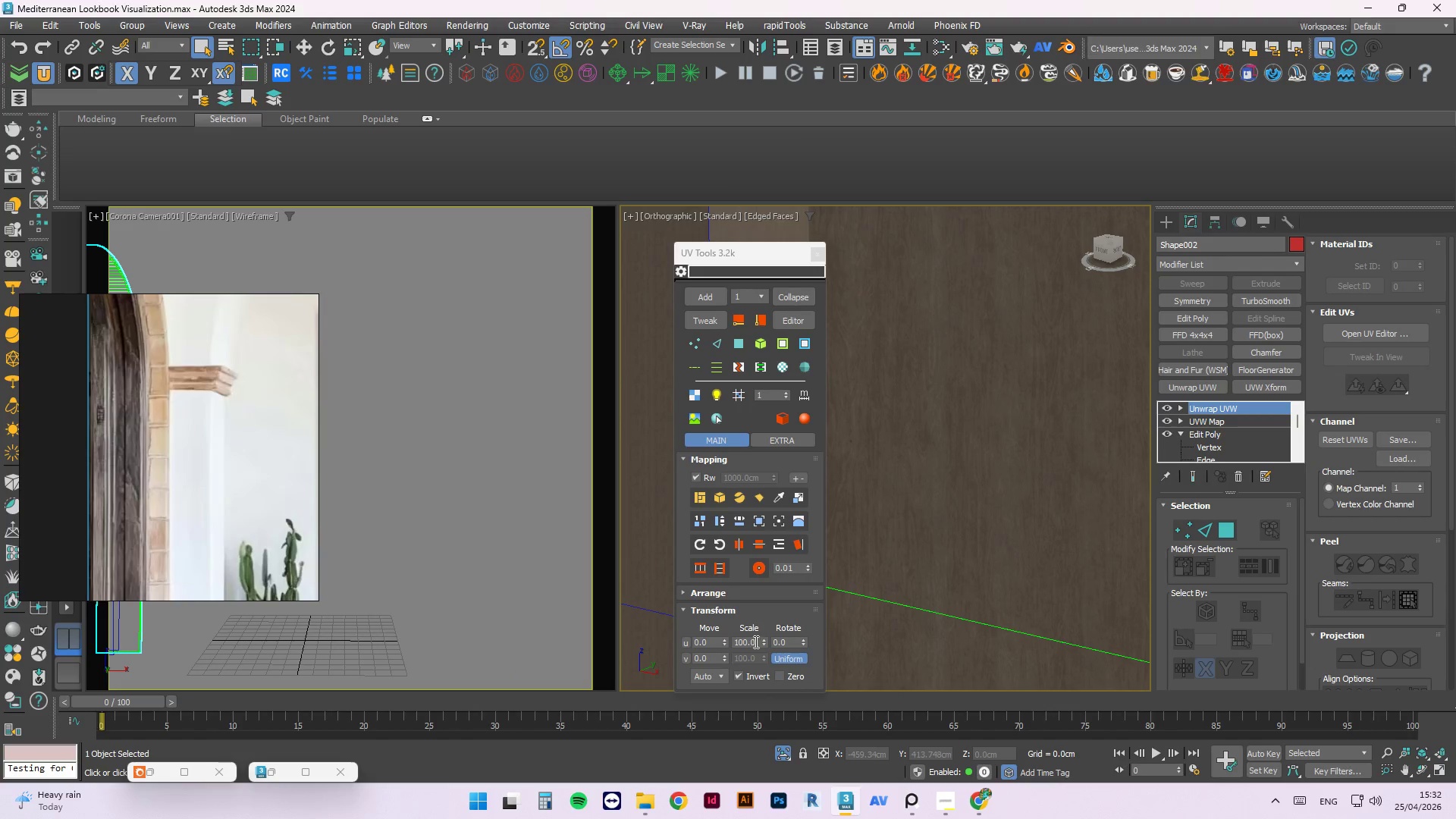 
left_click_drag(start_coordinate=[764, 639], to_coordinate=[120, 529])
 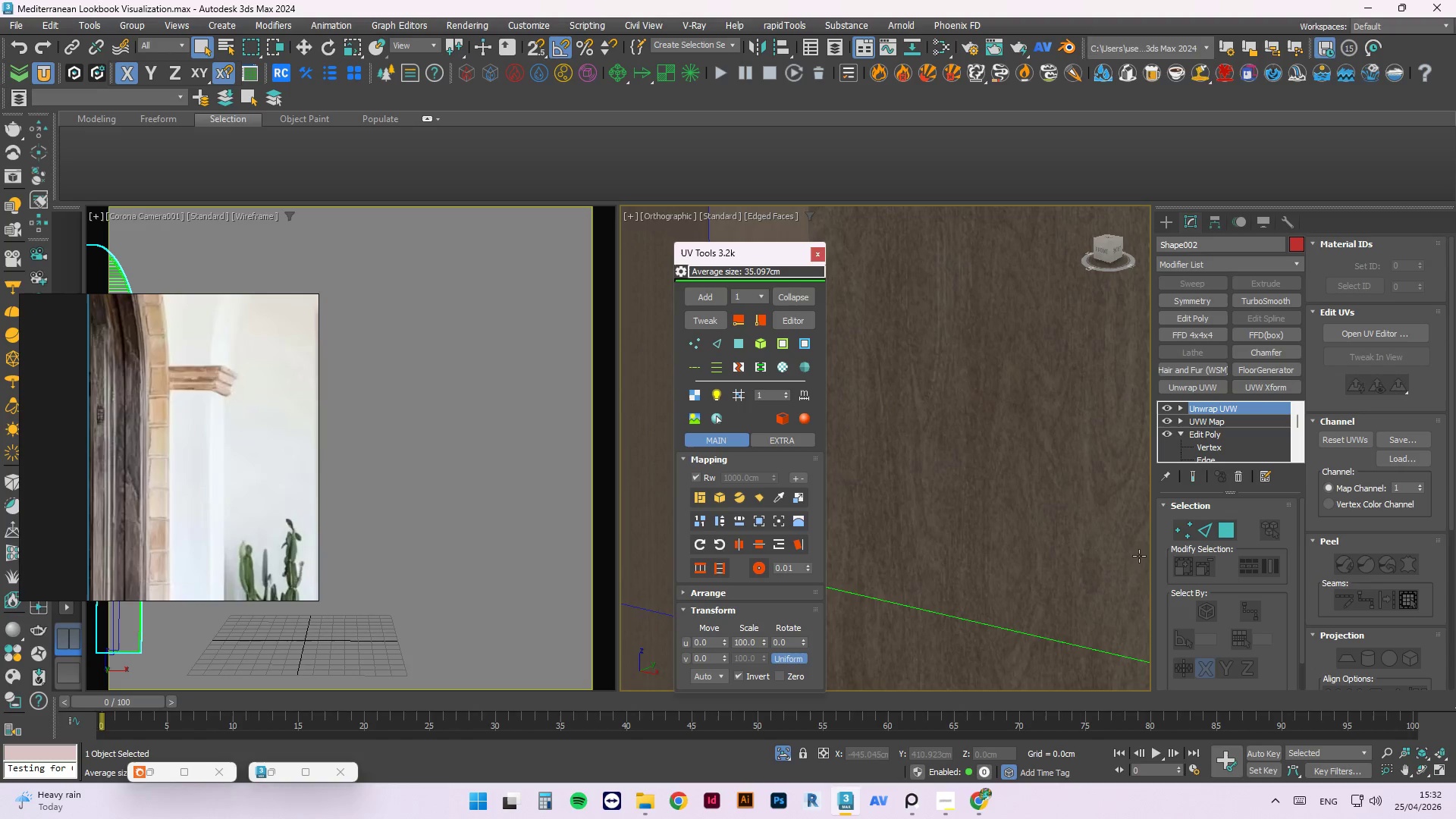 
scroll: coordinate [871, 445], scroll_direction: down, amount: 6.0
 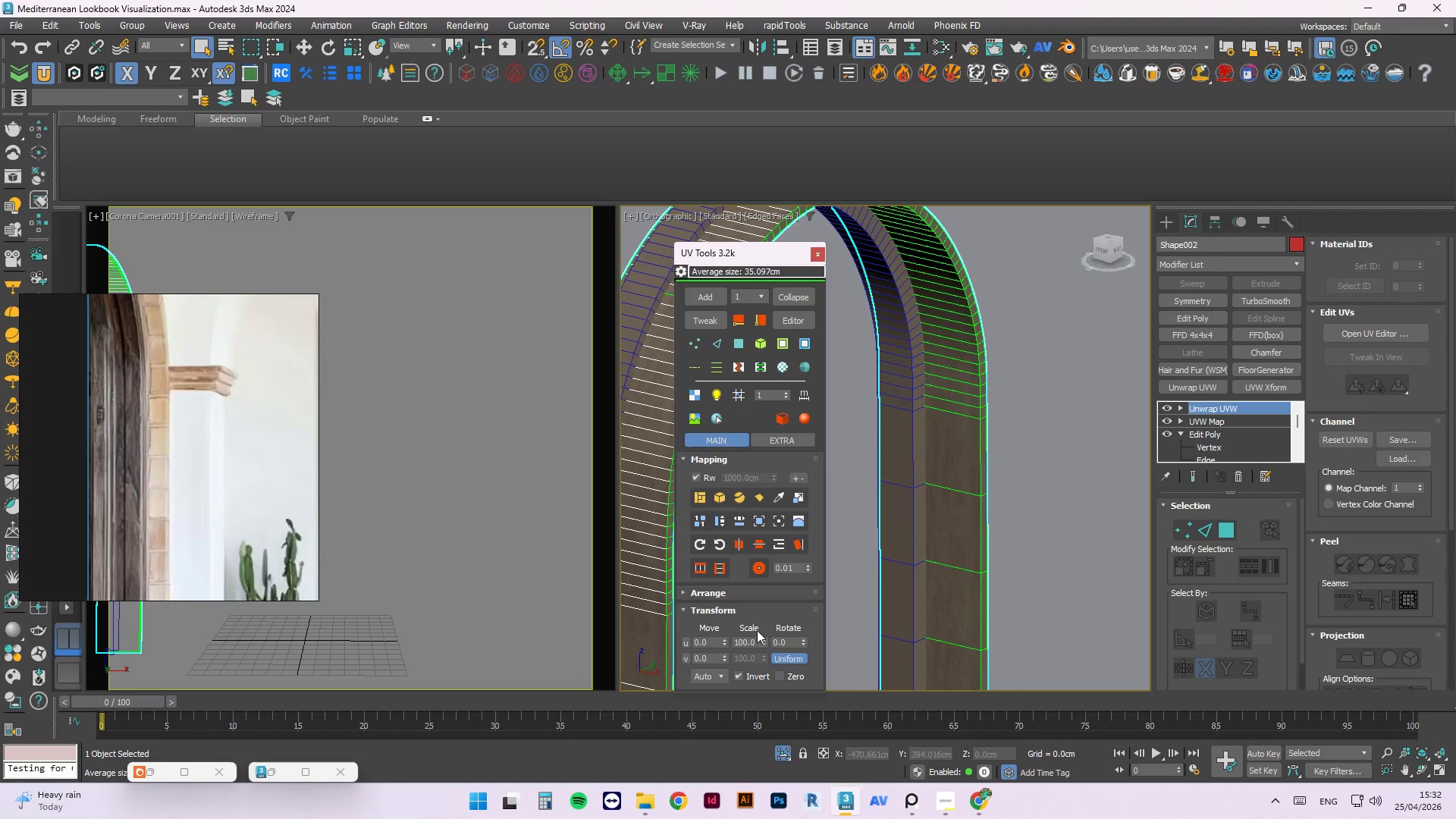 
wait(6.56)
 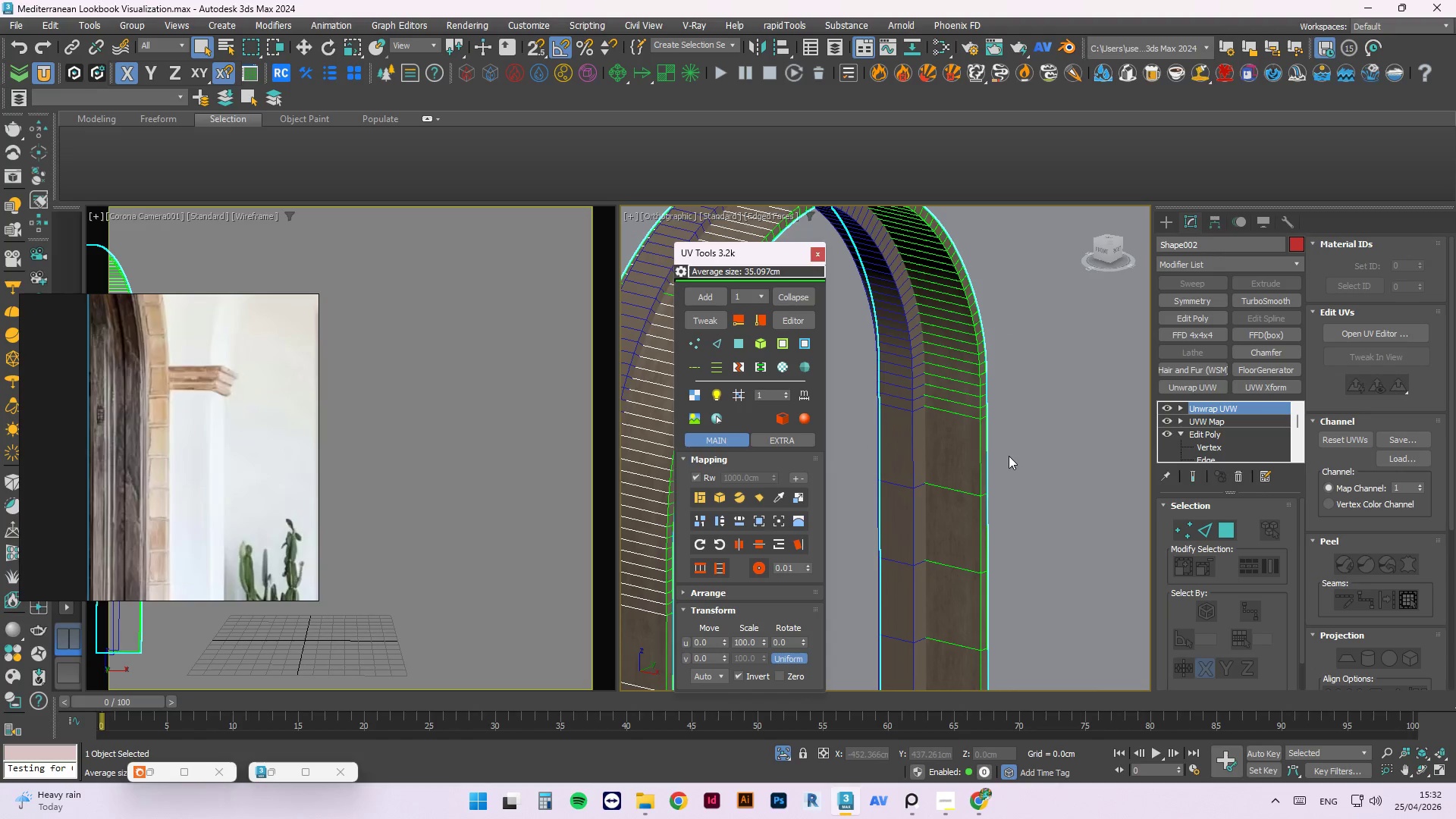 
left_click_drag(start_coordinate=[765, 639], to_coordinate=[959, 180])
 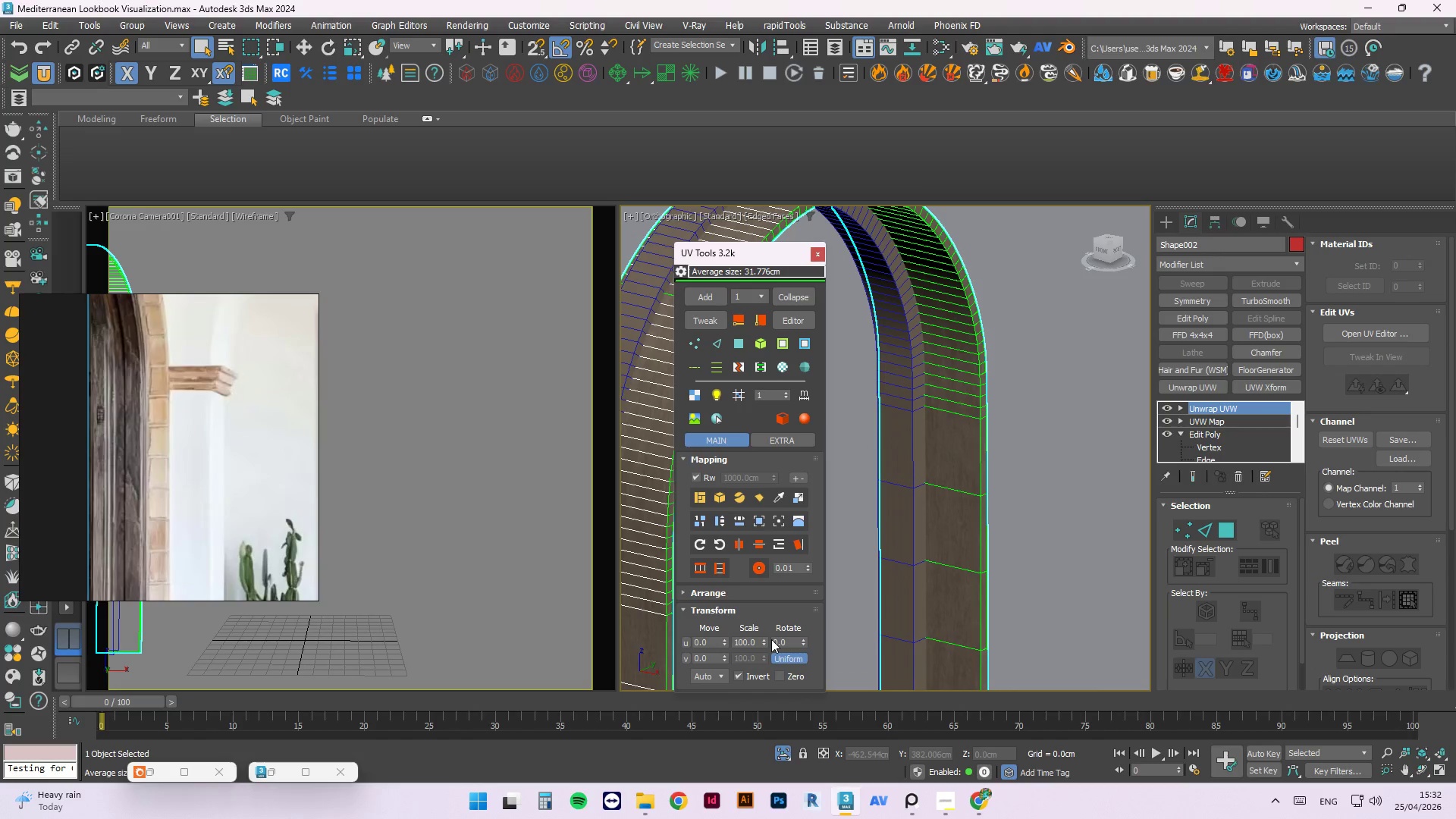 
left_click_drag(start_coordinate=[764, 640], to_coordinate=[975, 99])
 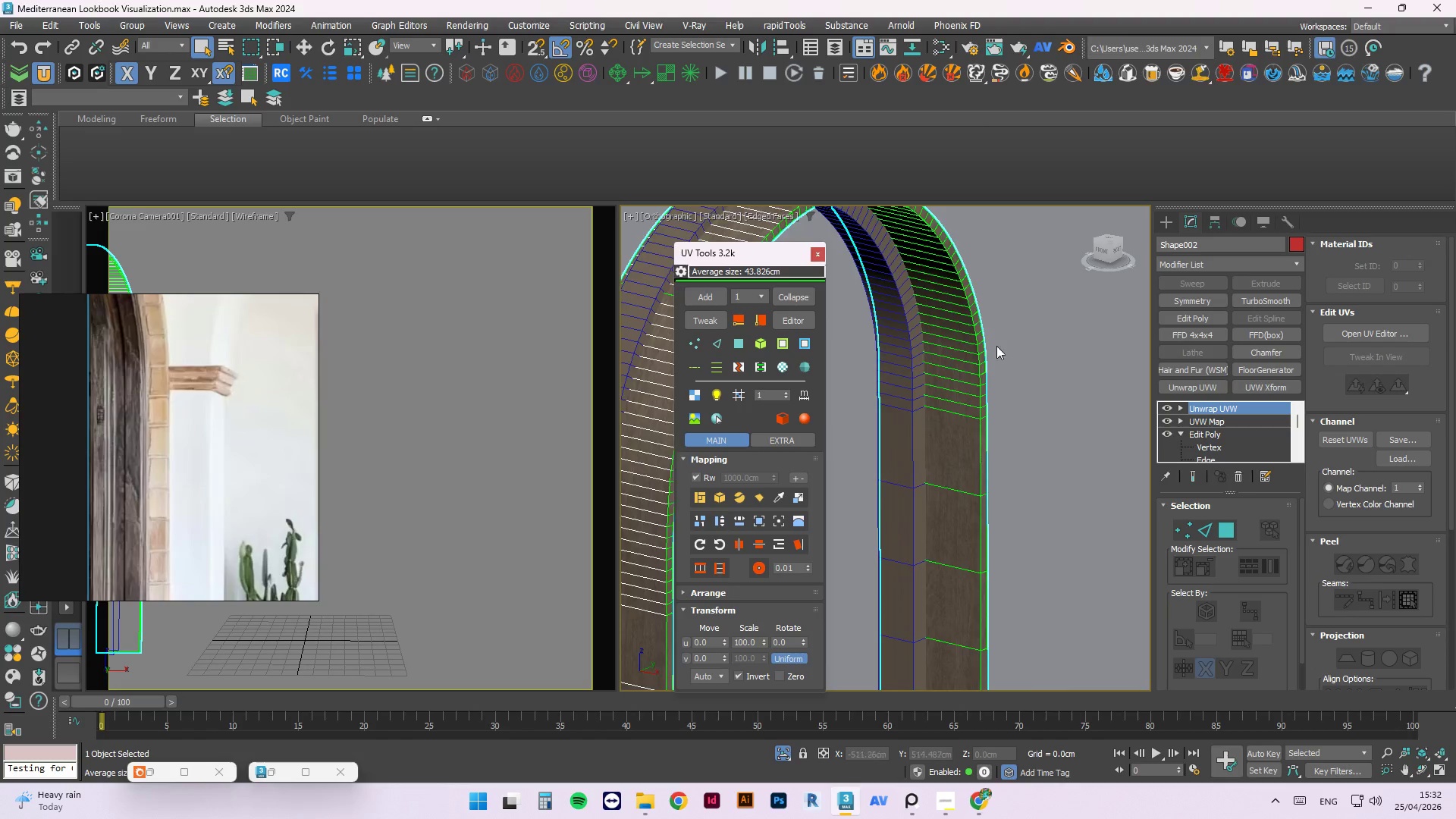 
scroll: coordinate [999, 384], scroll_direction: up, amount: 3.0
 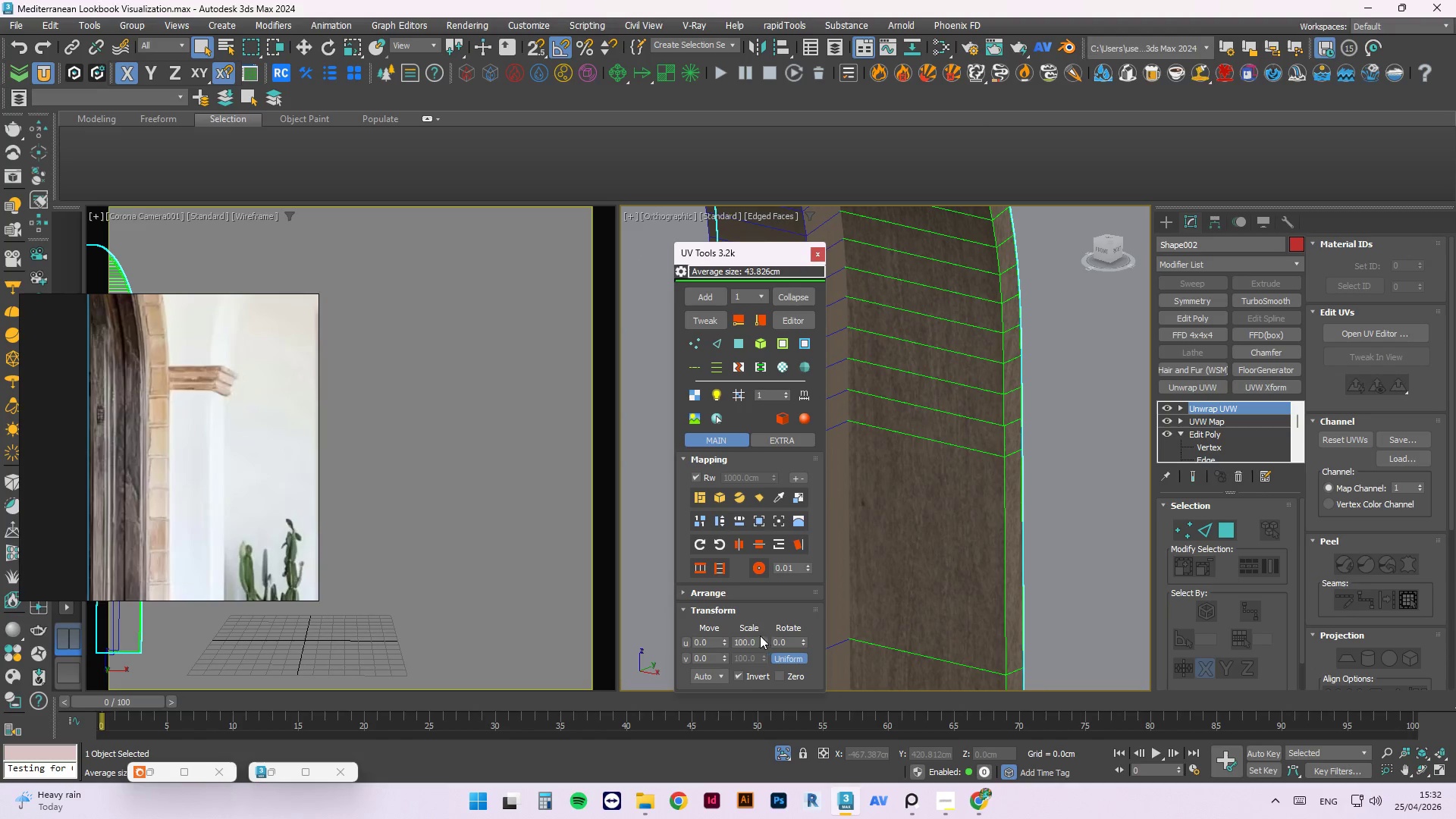 
left_click_drag(start_coordinate=[764, 639], to_coordinate=[839, 413])
 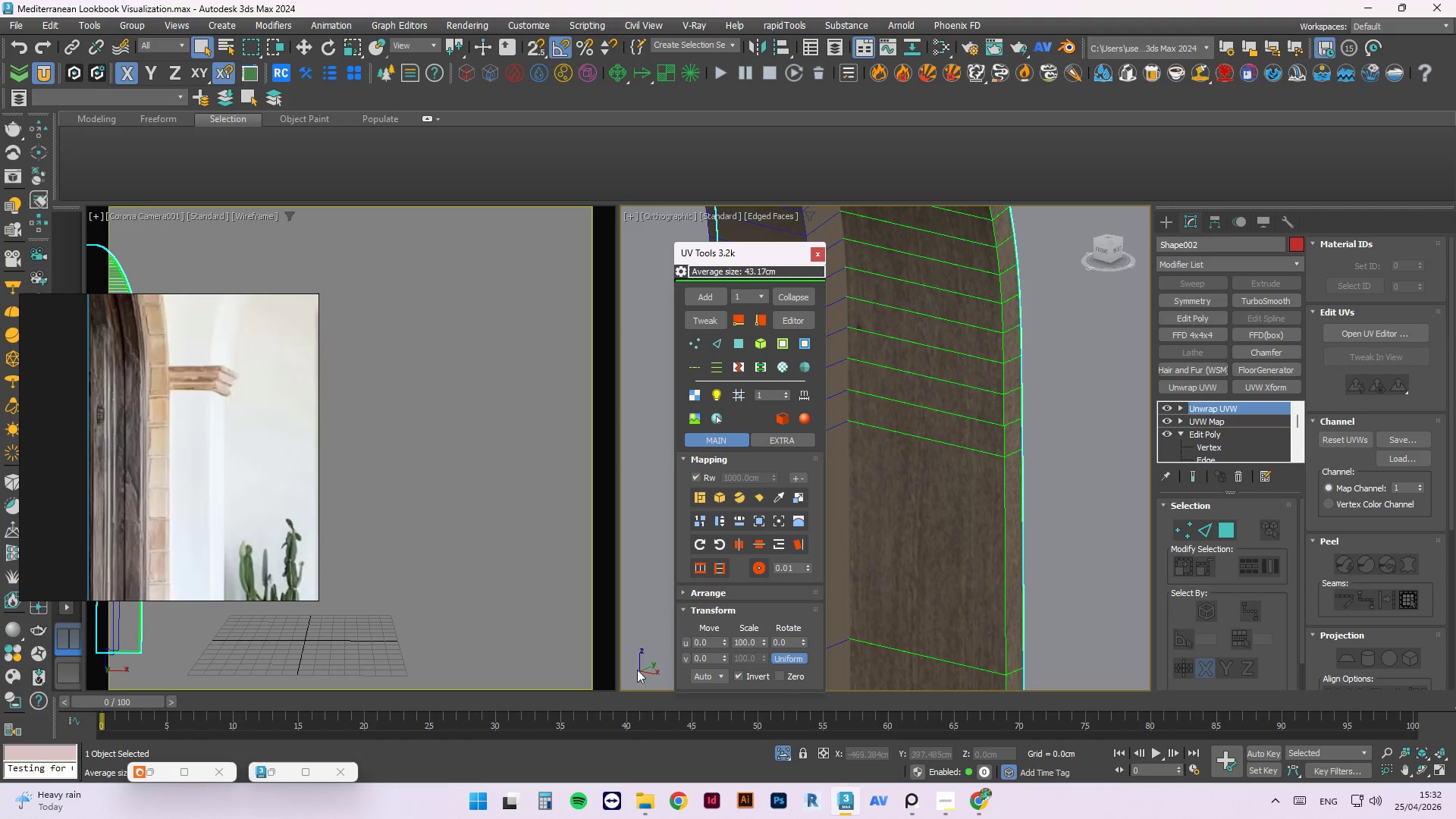 
wait(6.48)
 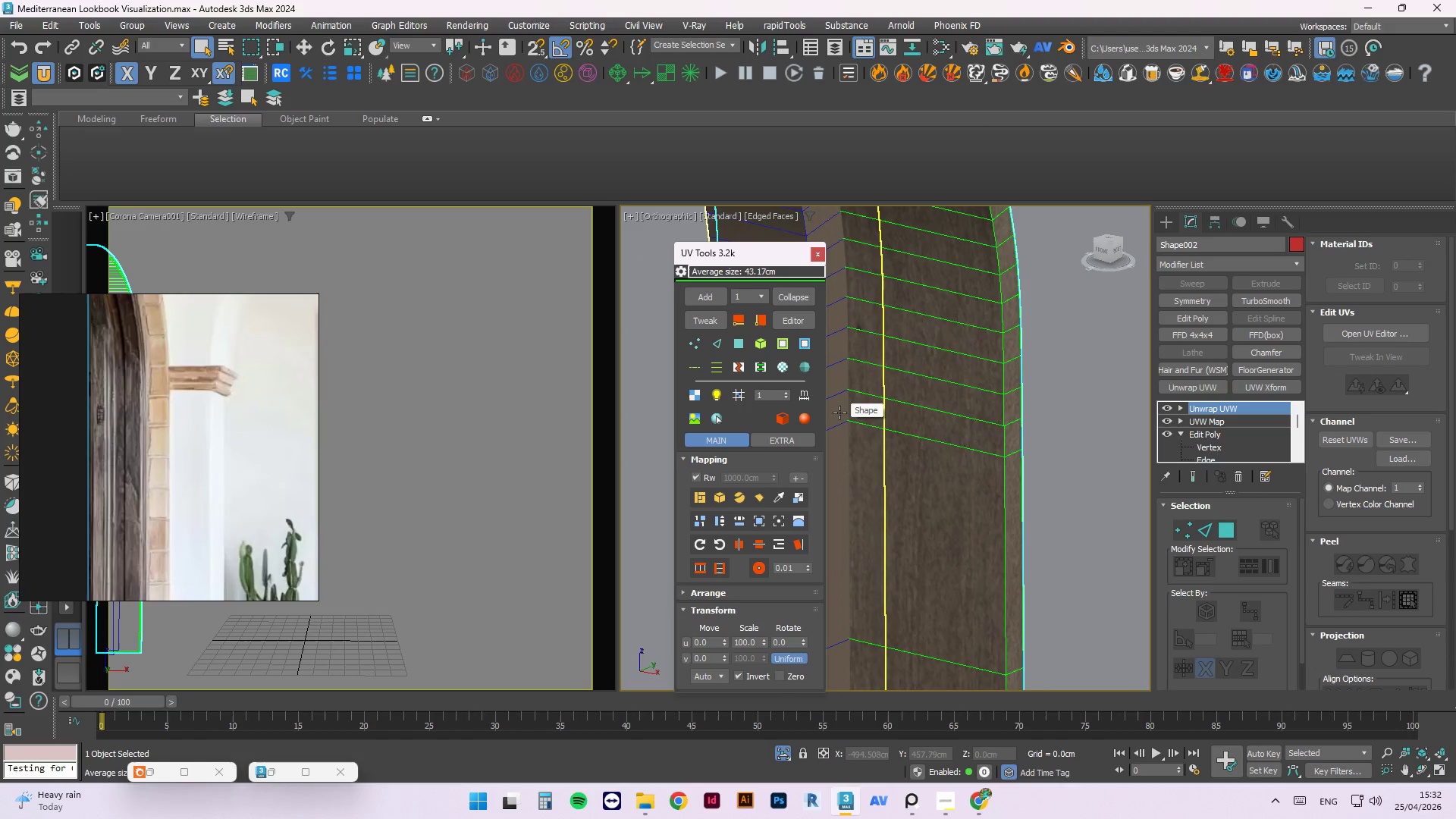 
left_click_drag(start_coordinate=[764, 646], to_coordinate=[760, 715])
 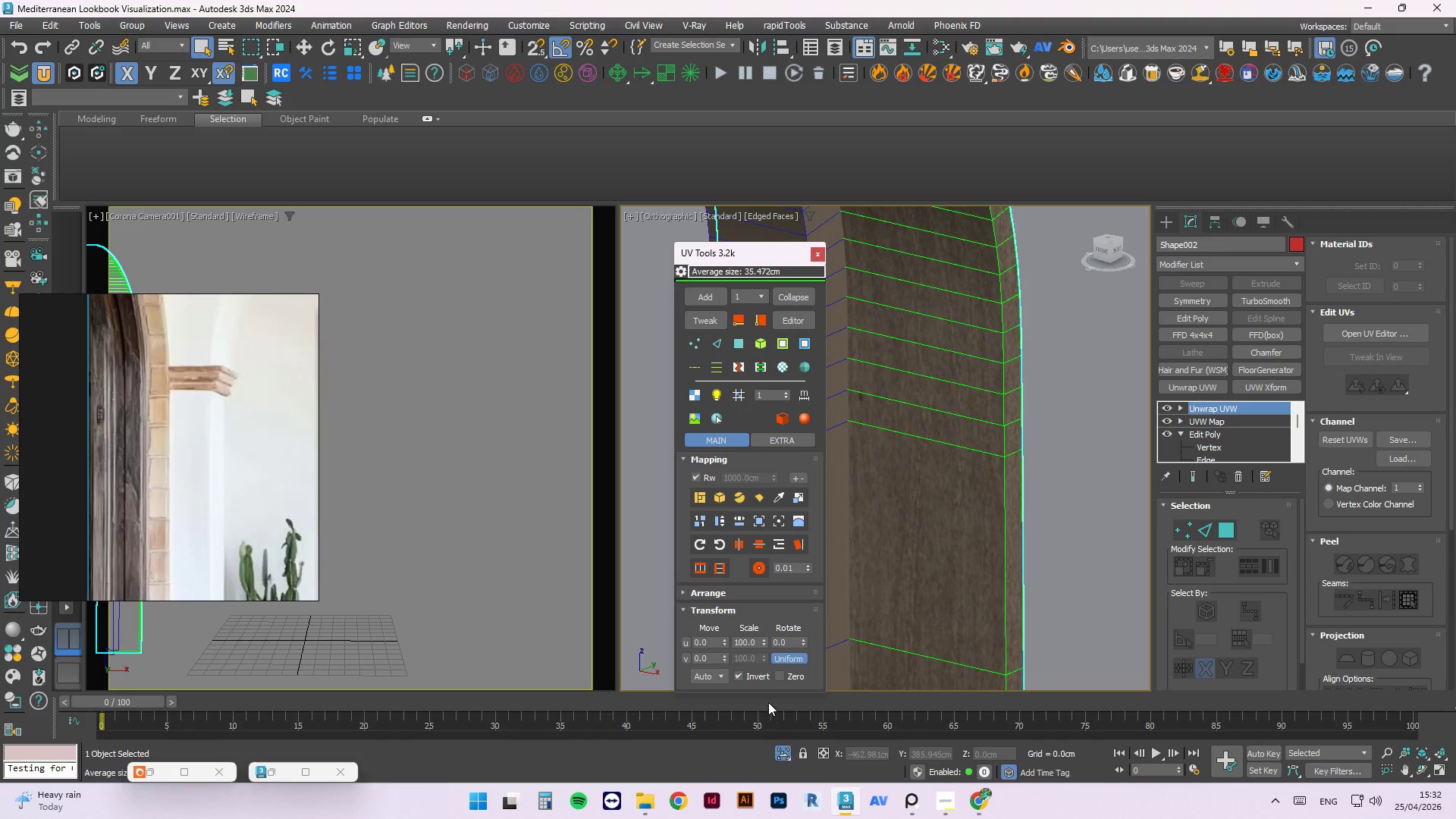 
left_click_drag(start_coordinate=[765, 645], to_coordinate=[844, 105])
 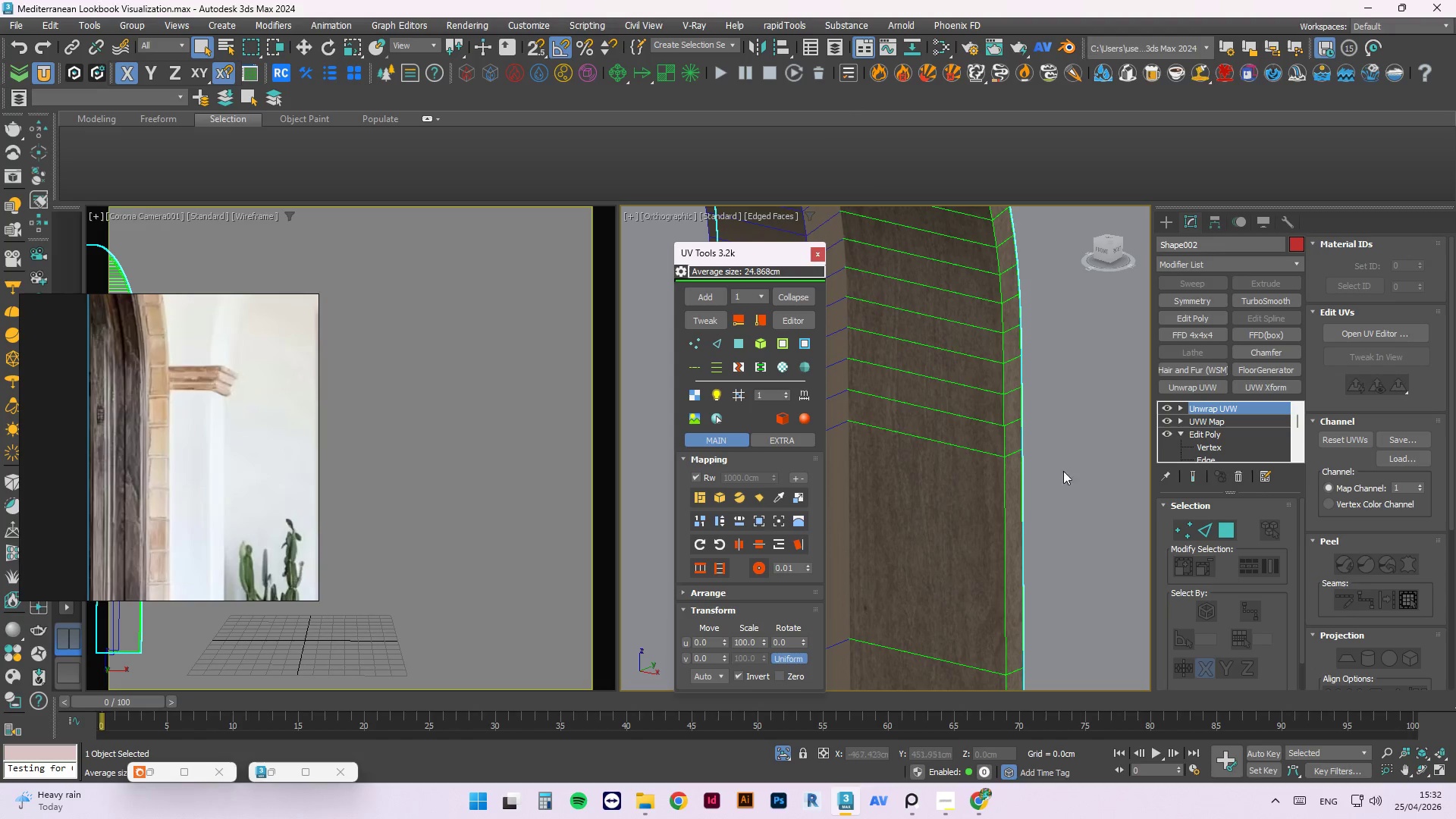 
scroll: coordinate [1009, 442], scroll_direction: none, amount: 0.0
 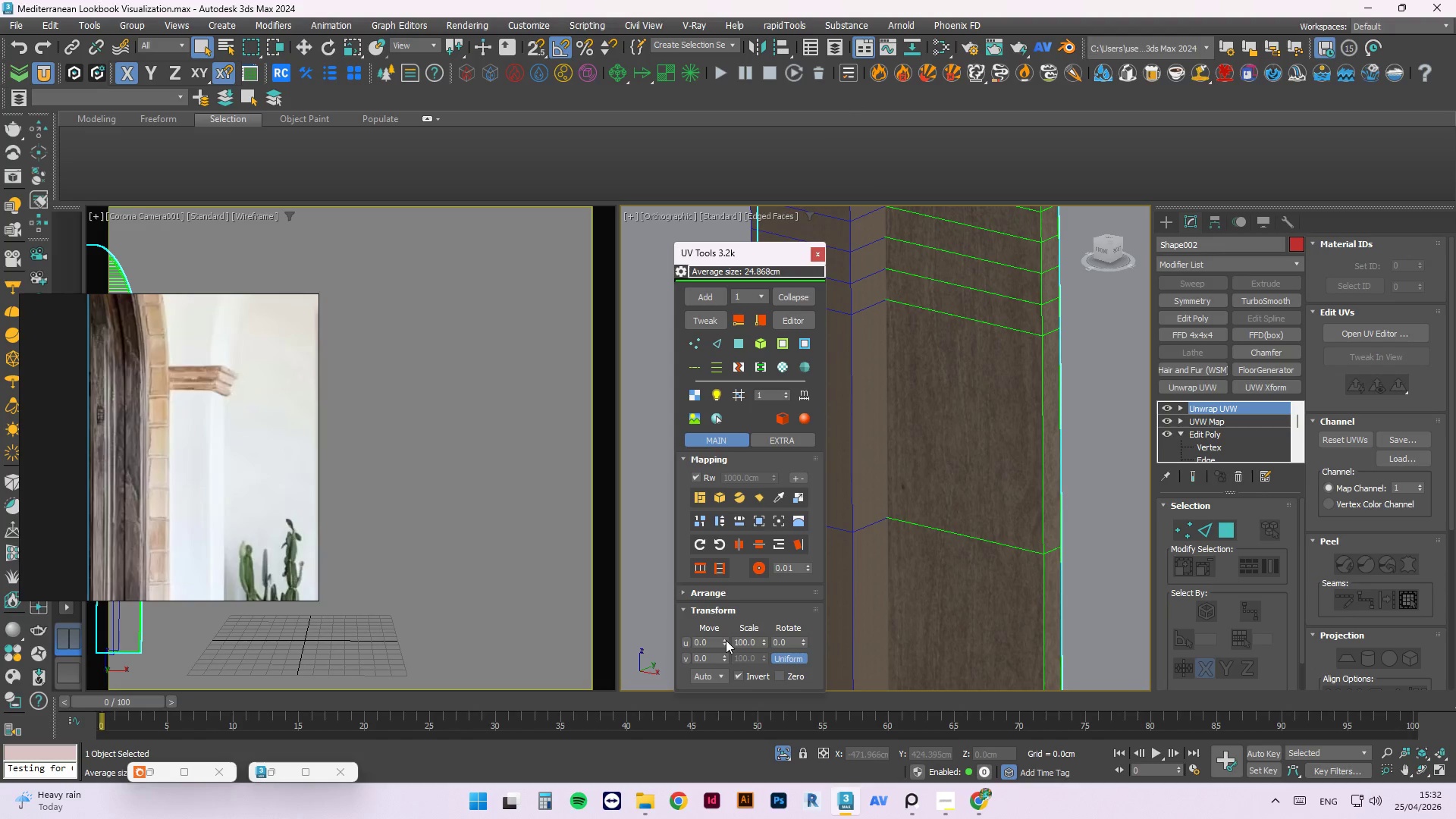 
left_click_drag(start_coordinate=[726, 640], to_coordinate=[705, 577])
 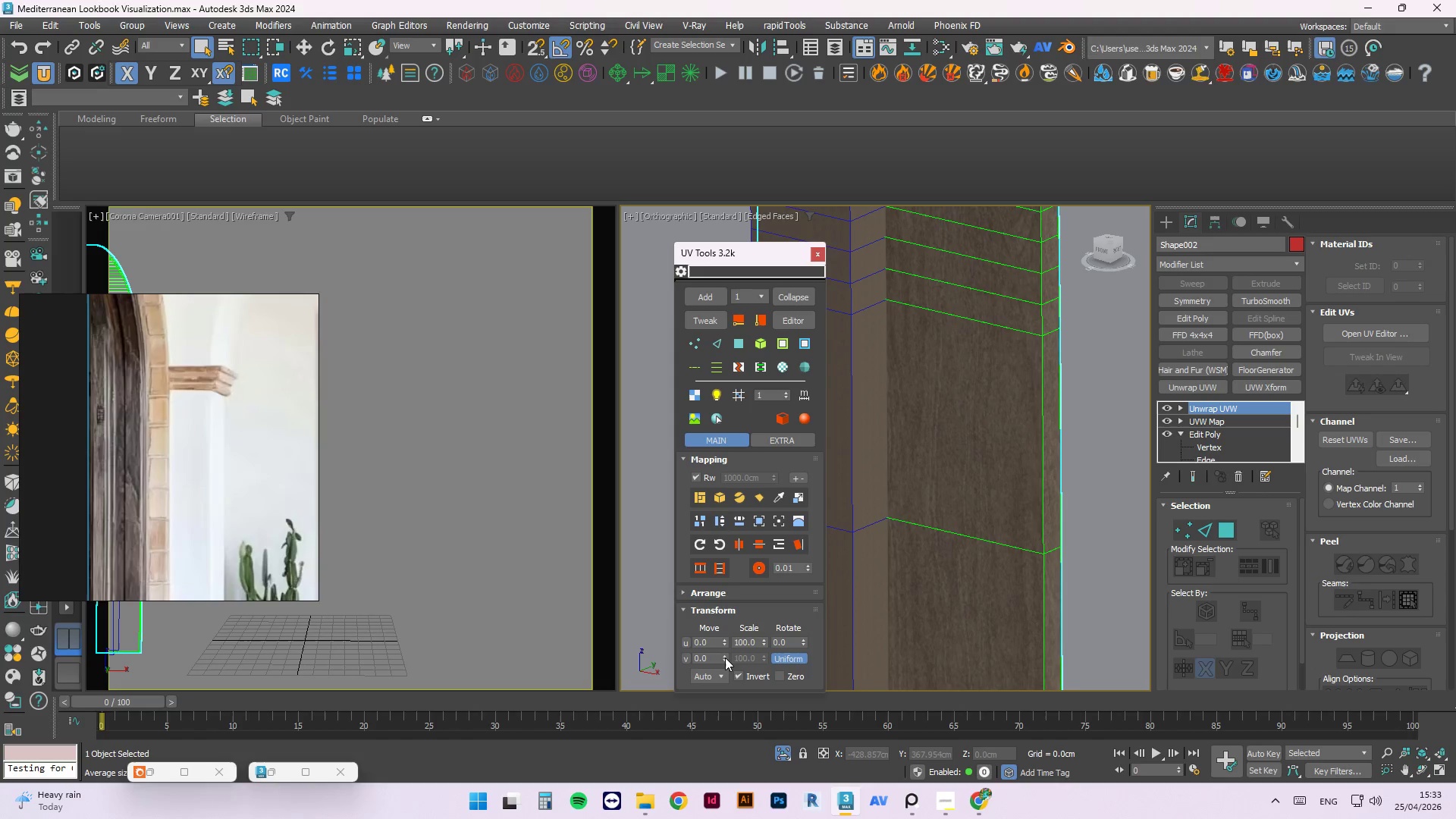 
left_click_drag(start_coordinate=[721, 656], to_coordinate=[721, 635])
 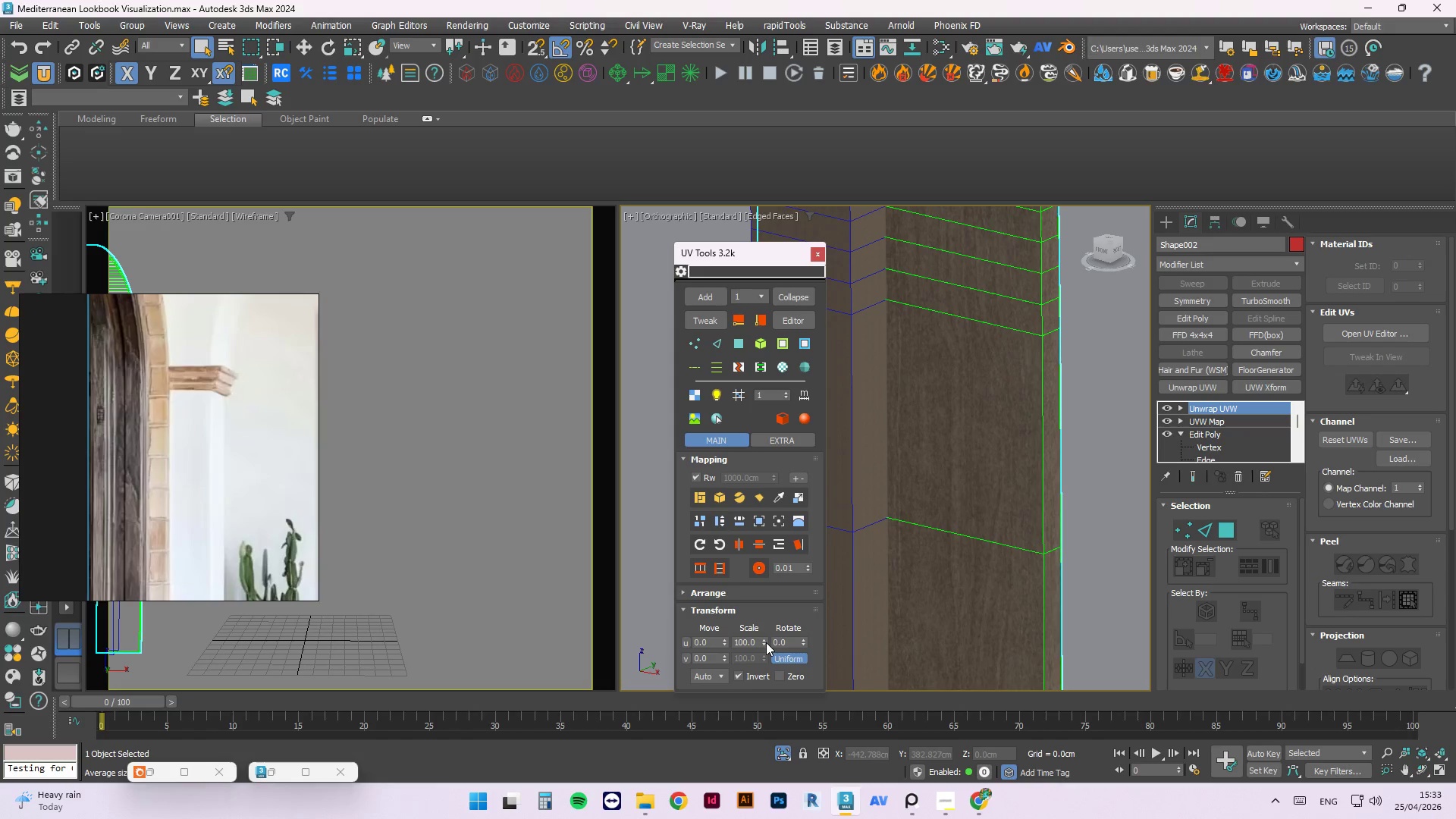 
left_click_drag(start_coordinate=[764, 645], to_coordinate=[760, 761])
 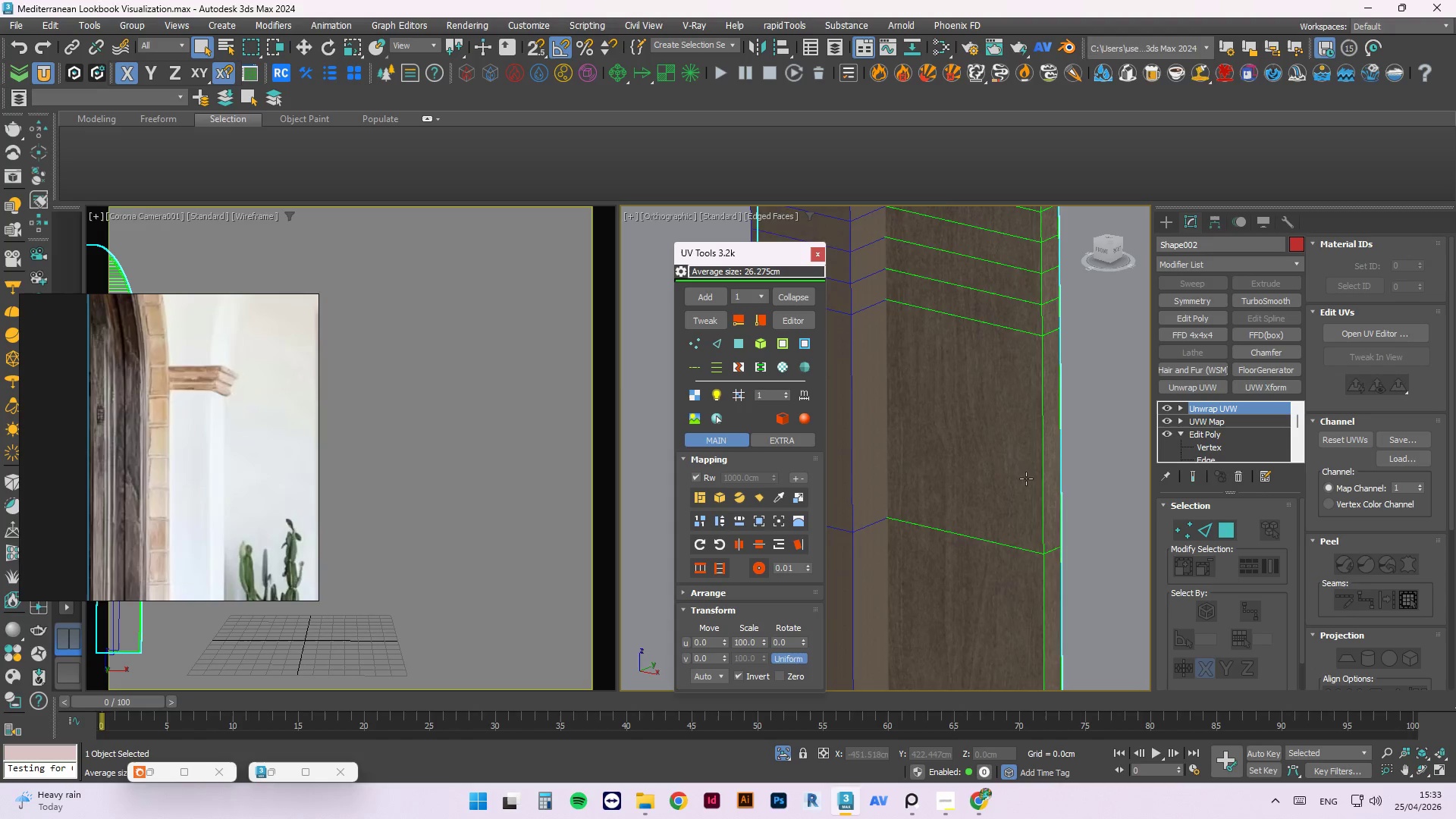 
scroll: coordinate [1028, 462], scroll_direction: down, amount: 3.0
 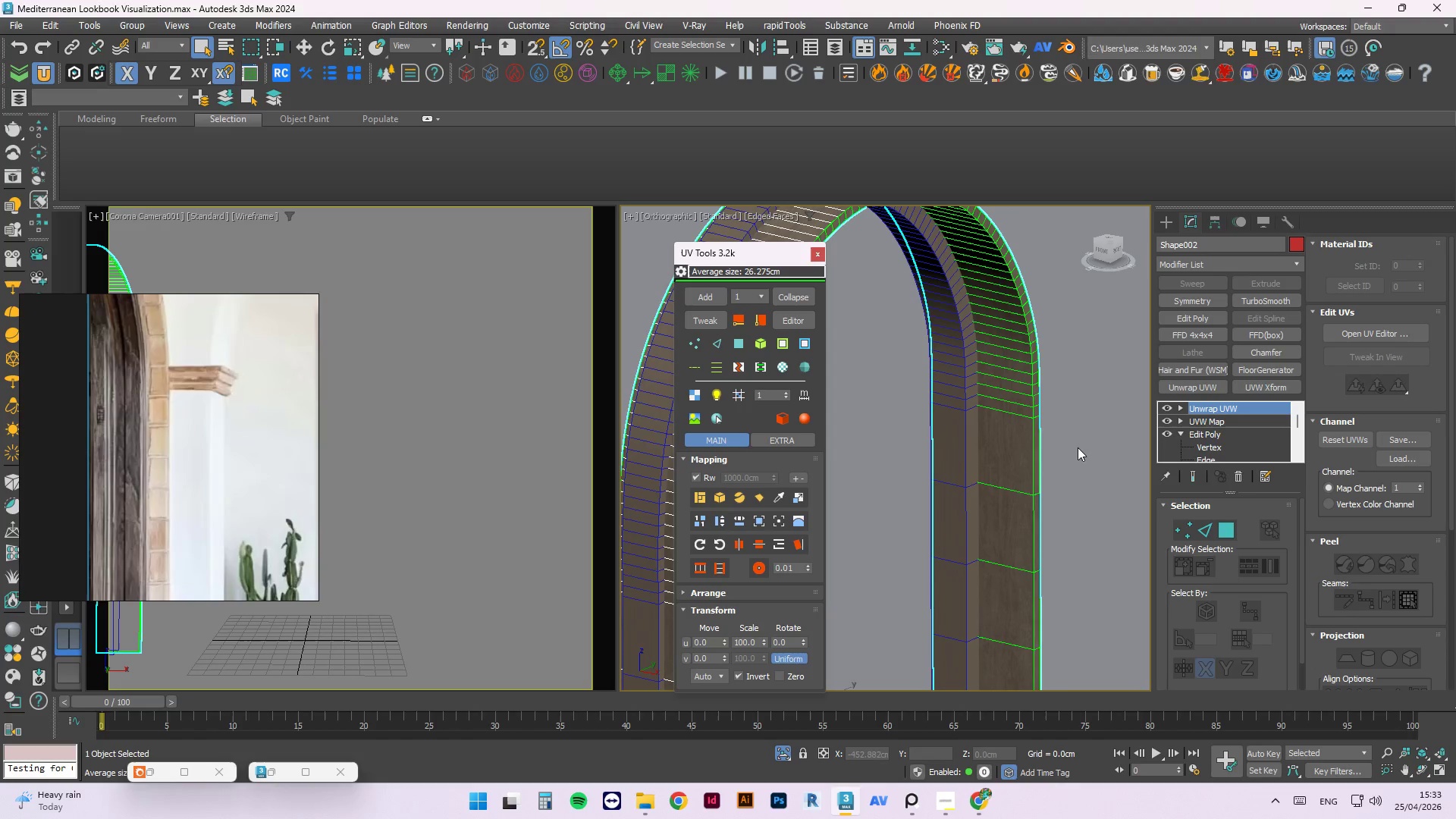 
left_click([1081, 444])
 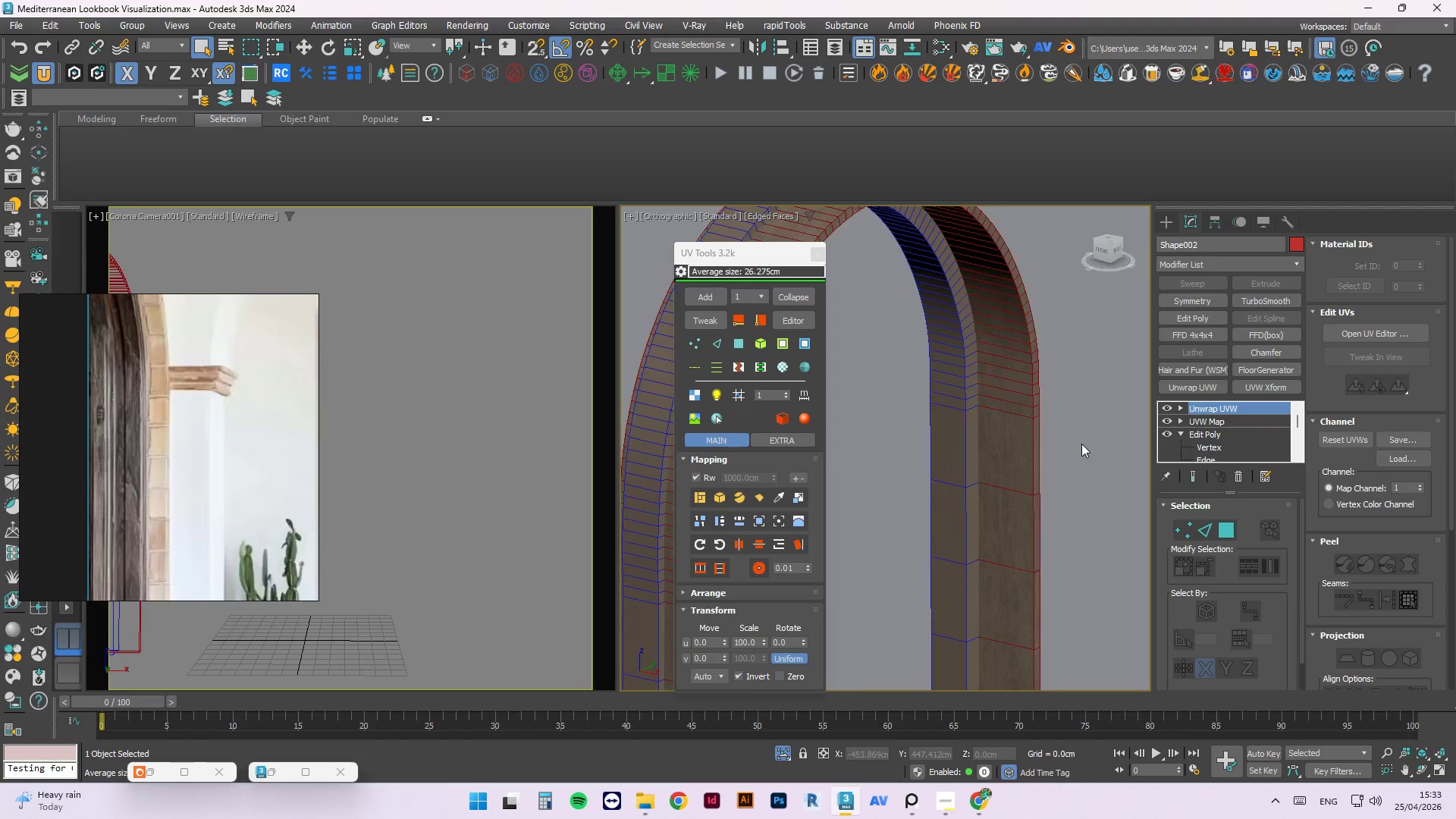 
hold_key(key=AltLeft, duration=0.59)
 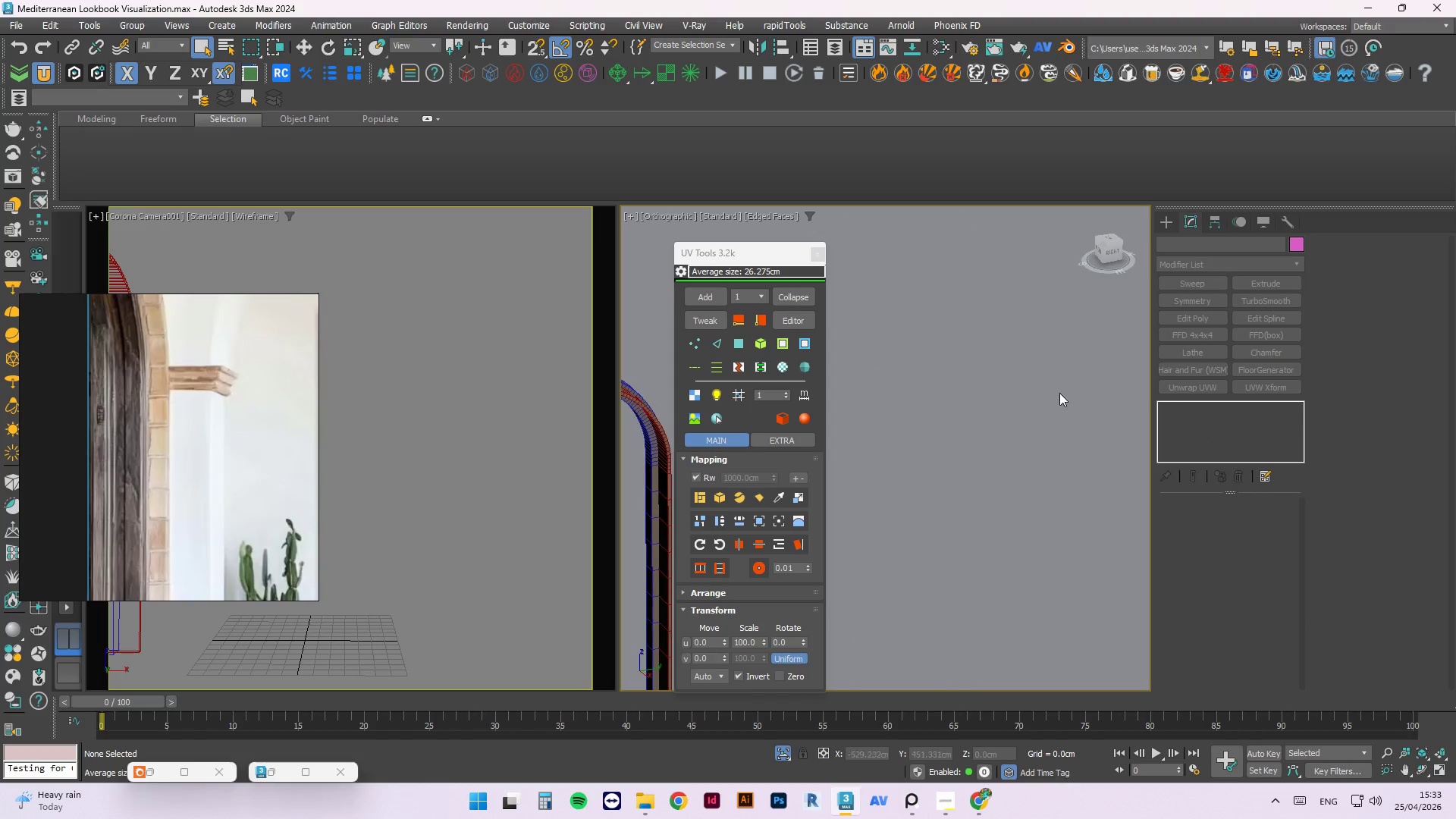 
scroll: coordinate [1080, 437], scroll_direction: down, amount: 3.0
 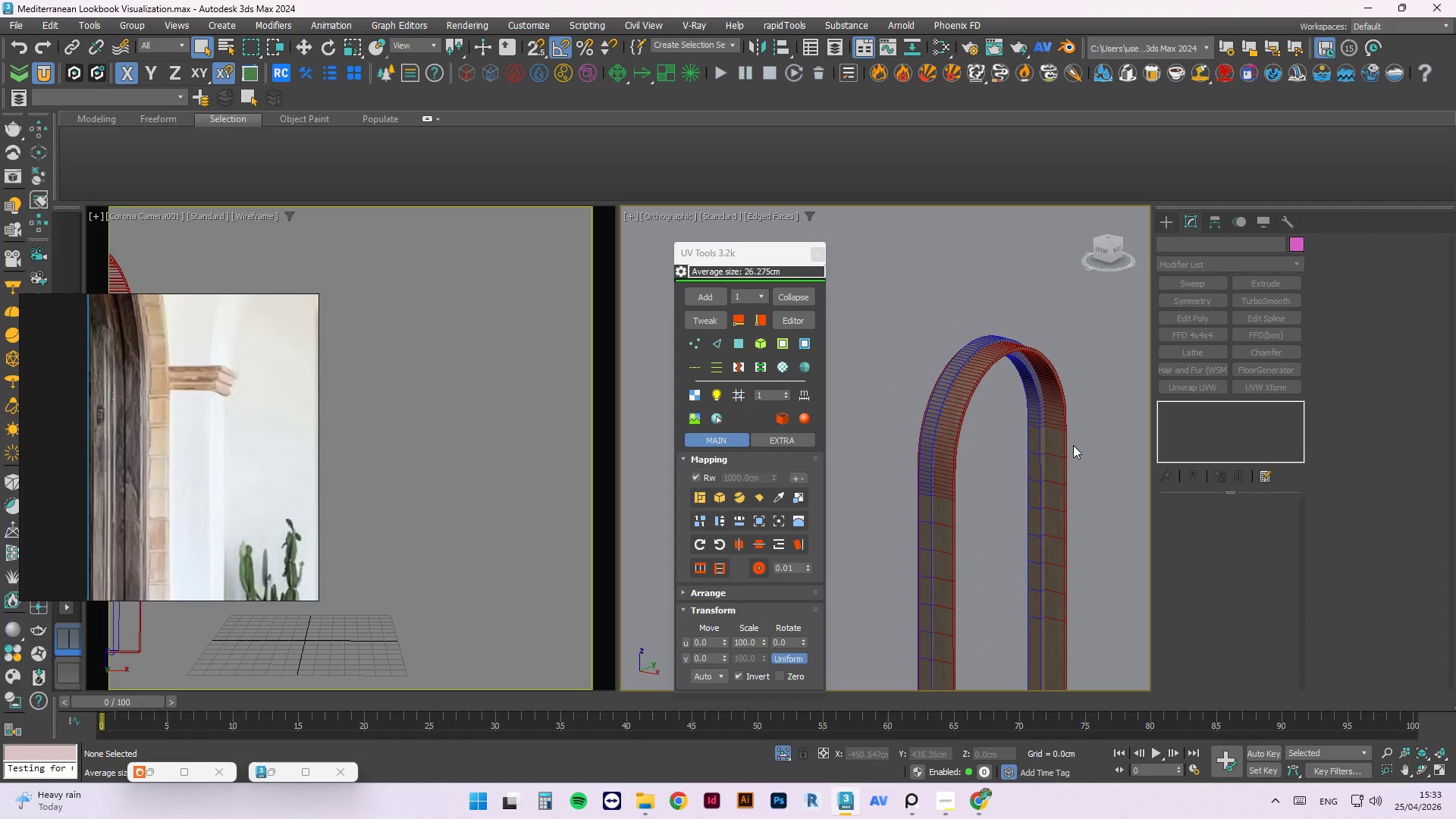 
scroll: coordinate [870, 517], scroll_direction: up, amount: 5.0
 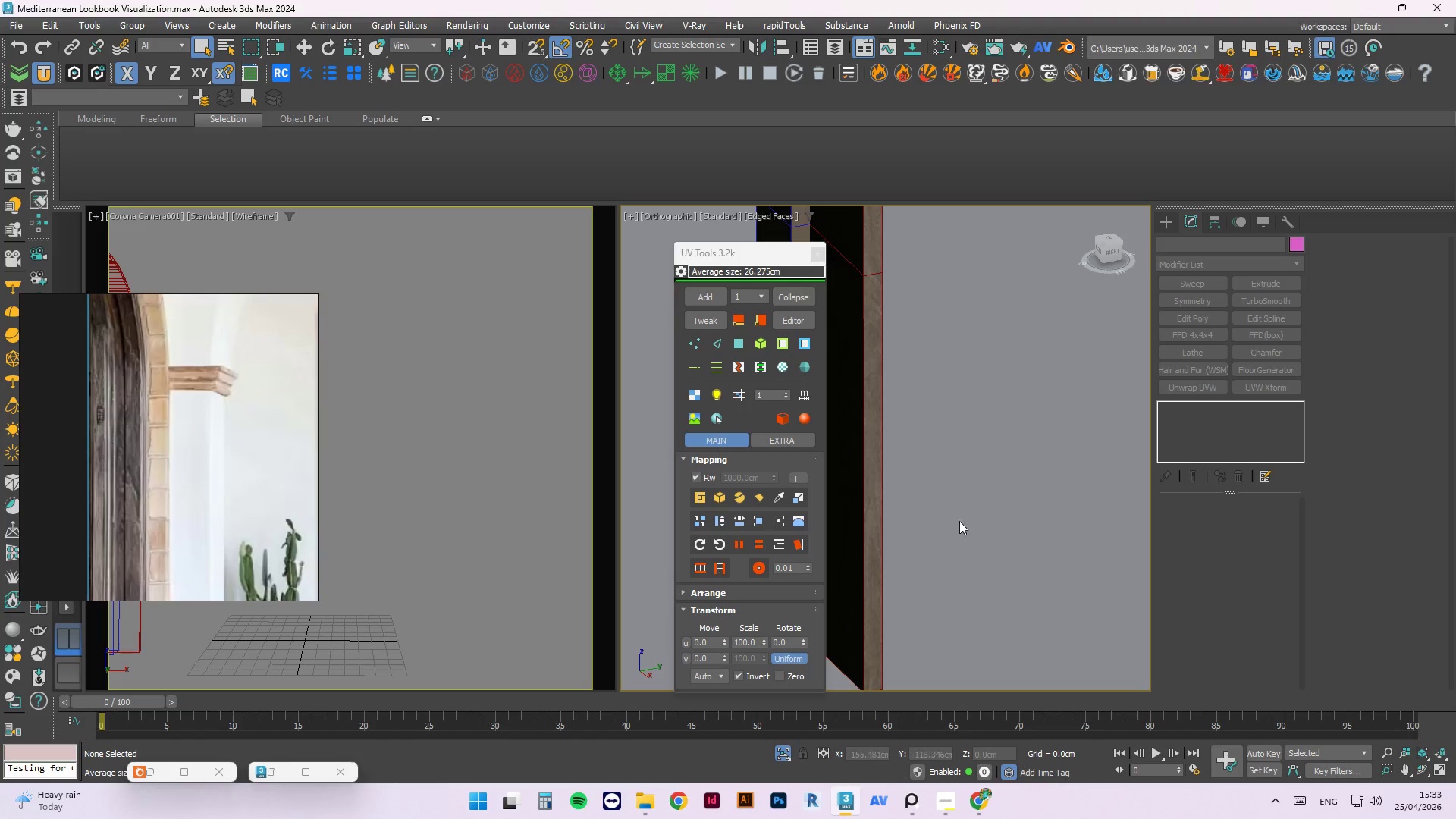 
right_click([968, 488])
 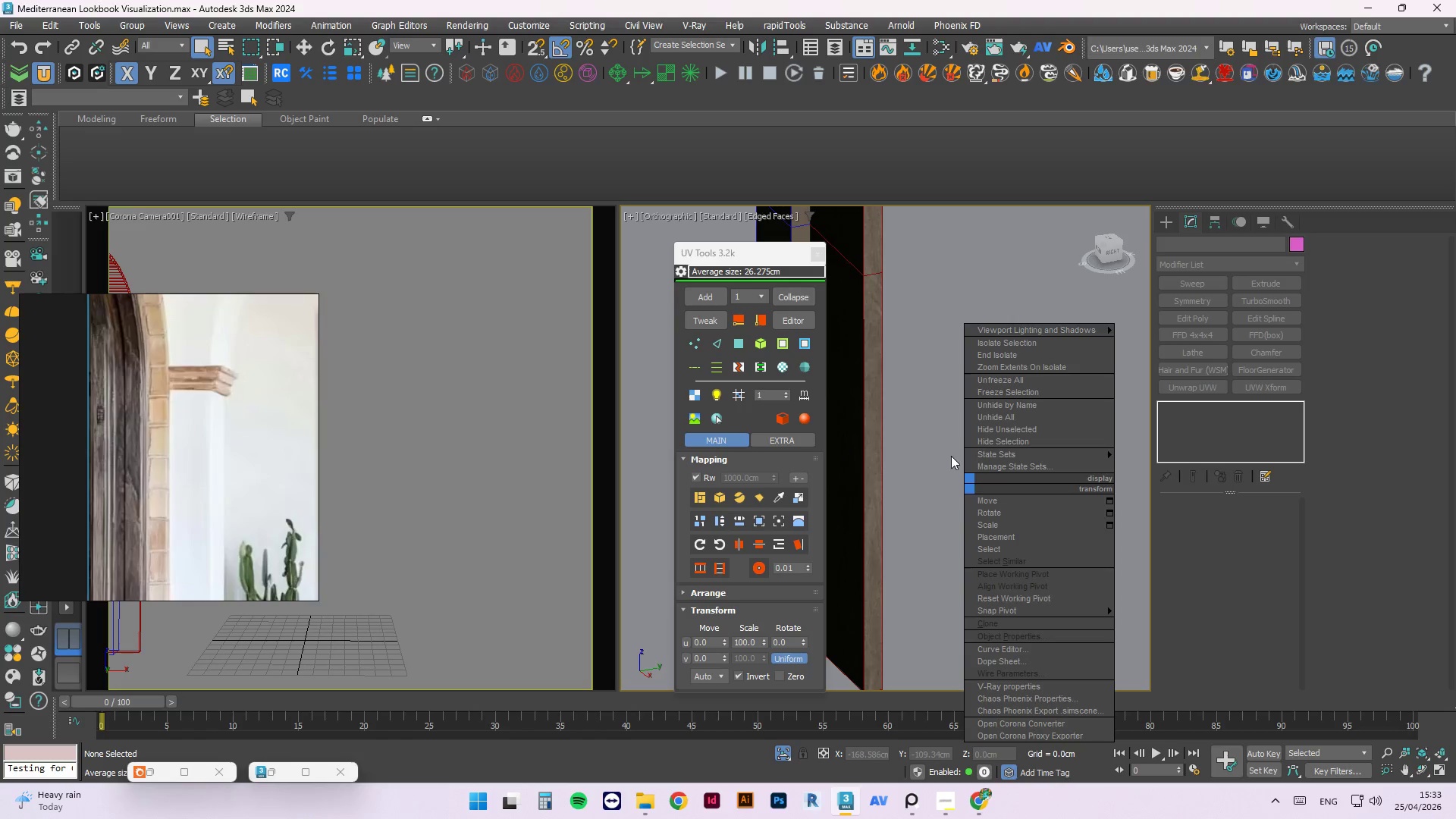 
left_click([946, 439])
 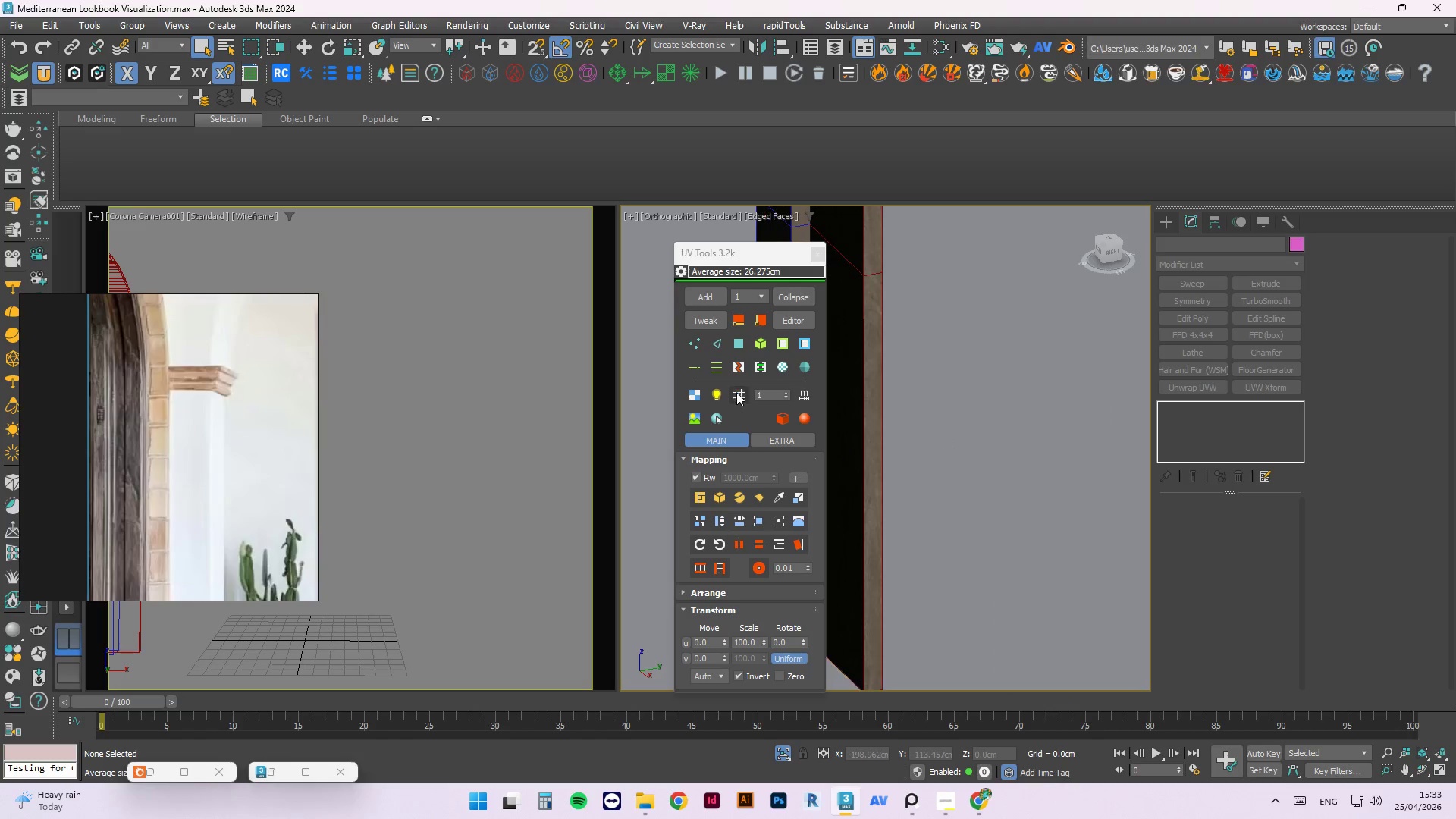 
key(Escape)
 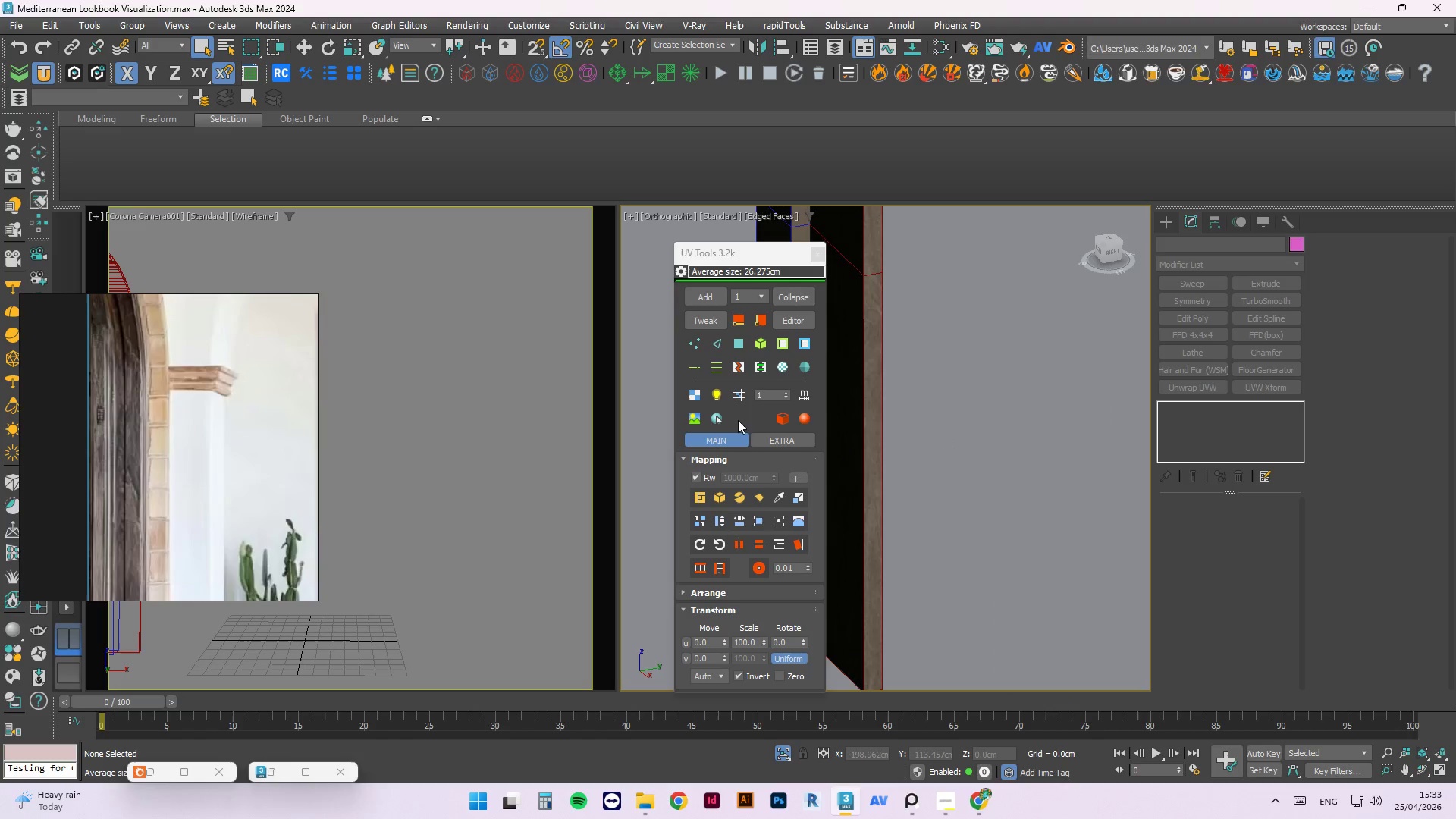 
key(Escape)
 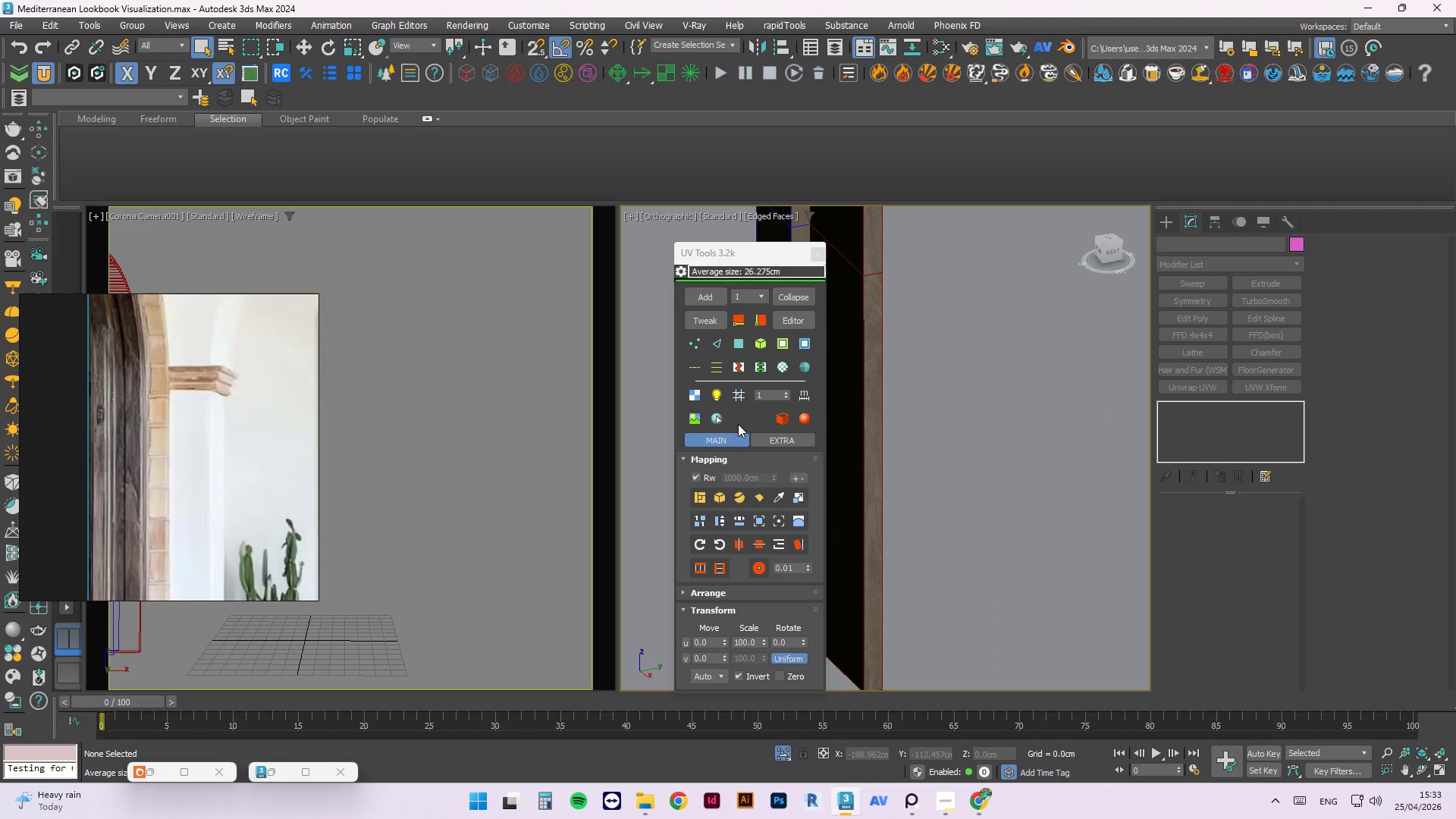 
key(Escape)
 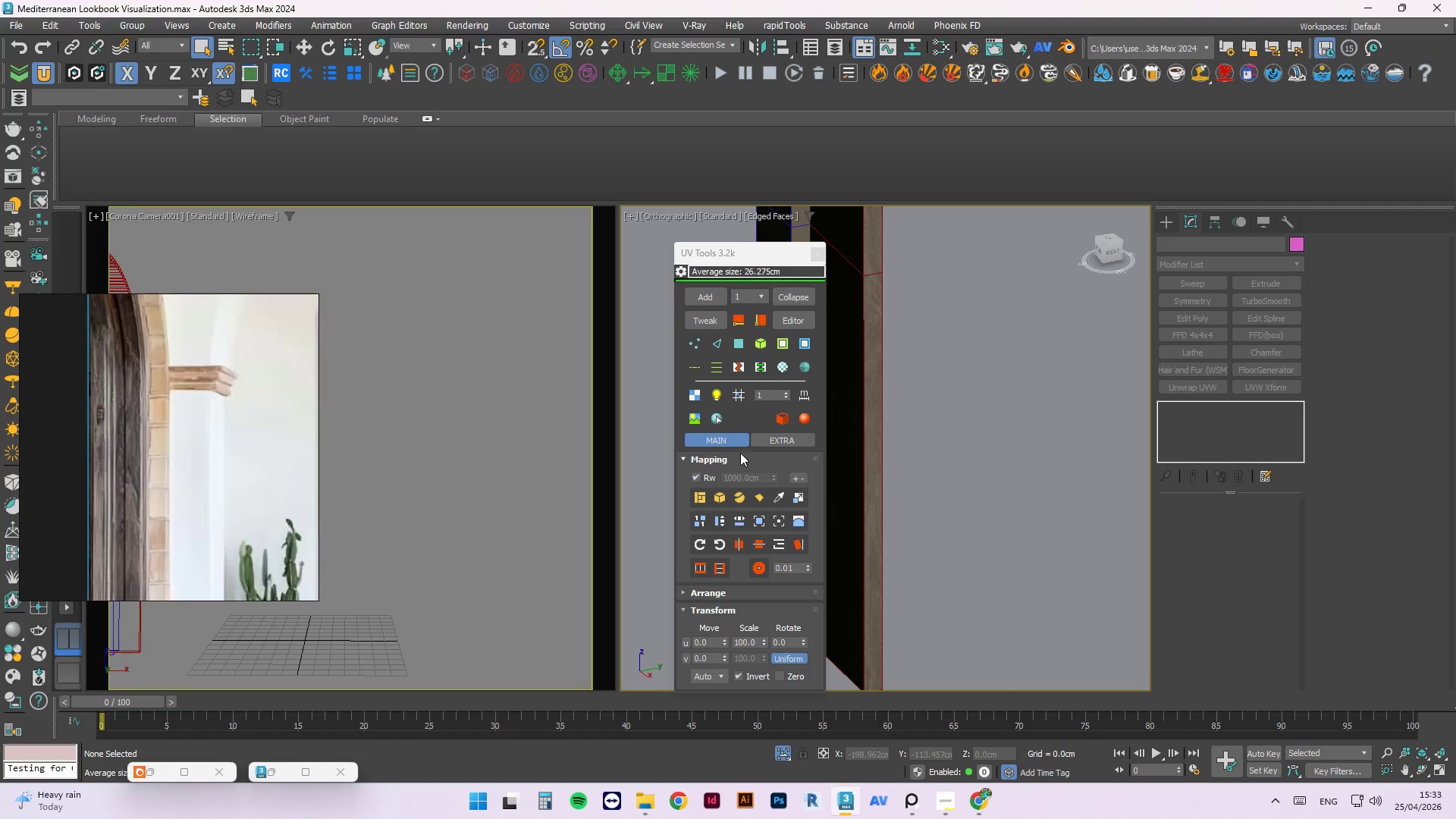 
key(W)
 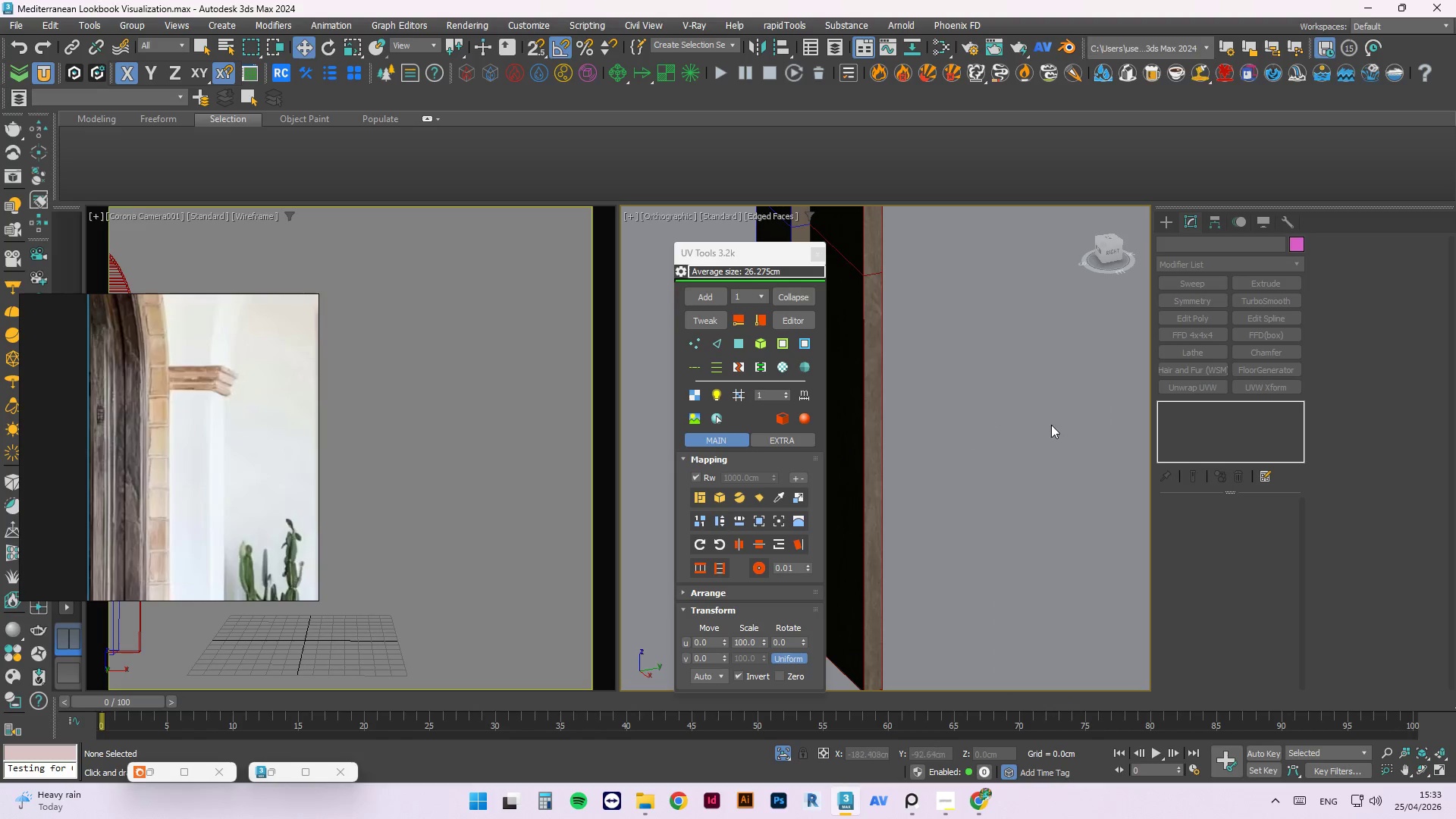 
hold_key(key=AltLeft, duration=0.58)
 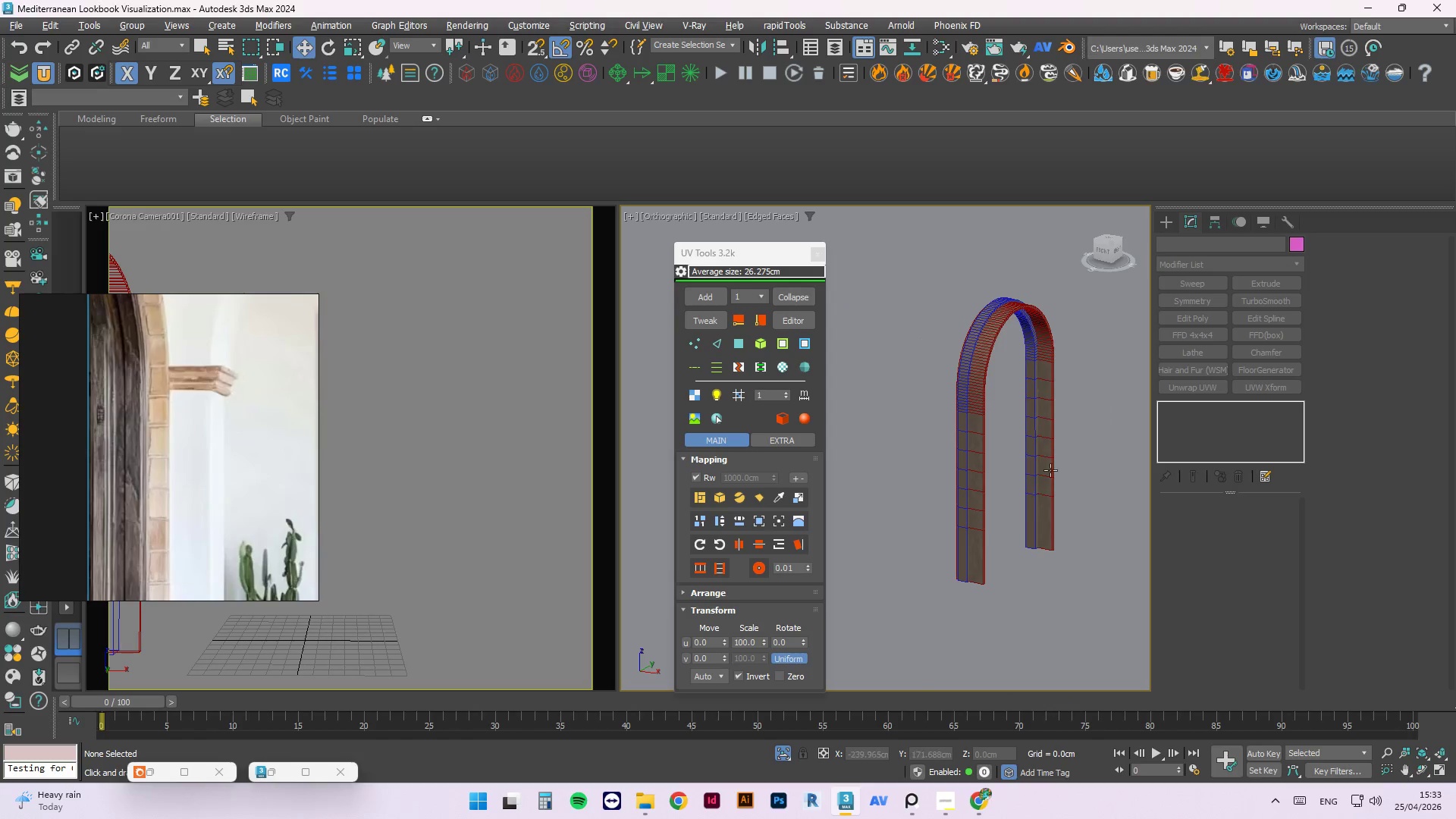 
scroll: coordinate [924, 573], scroll_direction: down, amount: 6.0
 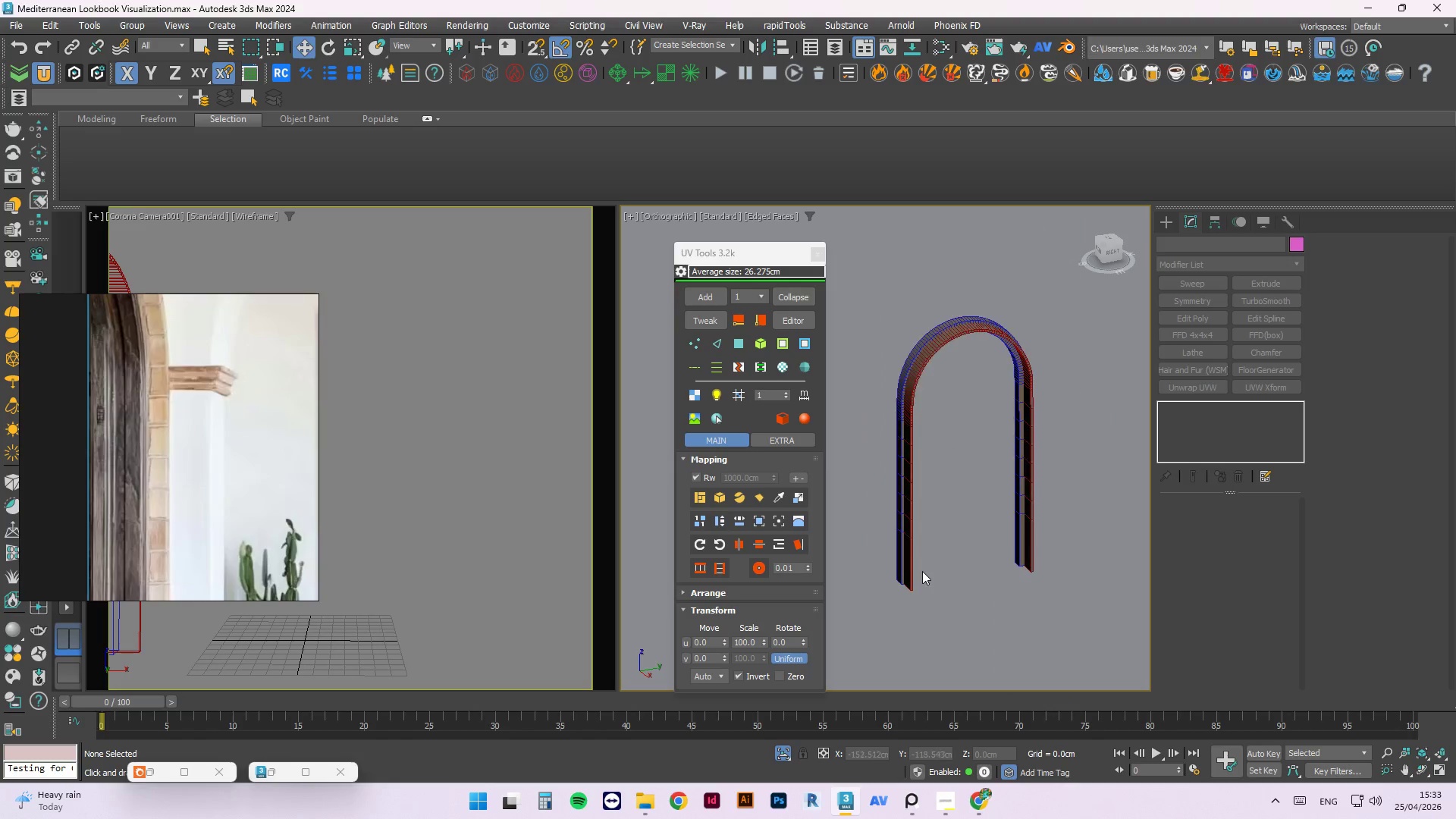 
scroll: coordinate [1034, 480], scroll_direction: up, amount: 7.0
 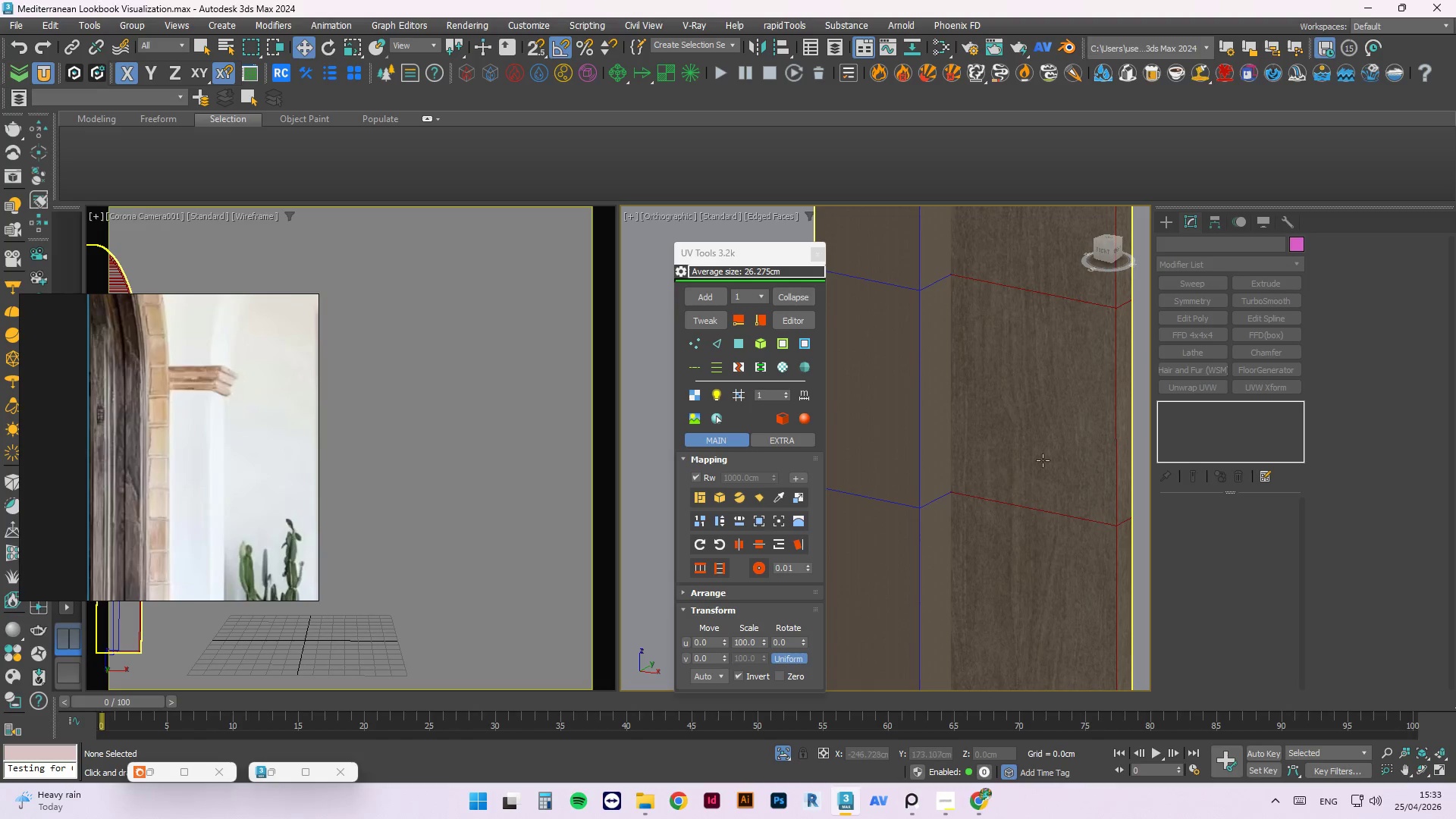 
scroll: coordinate [1053, 463], scroll_direction: down, amount: 1.0
 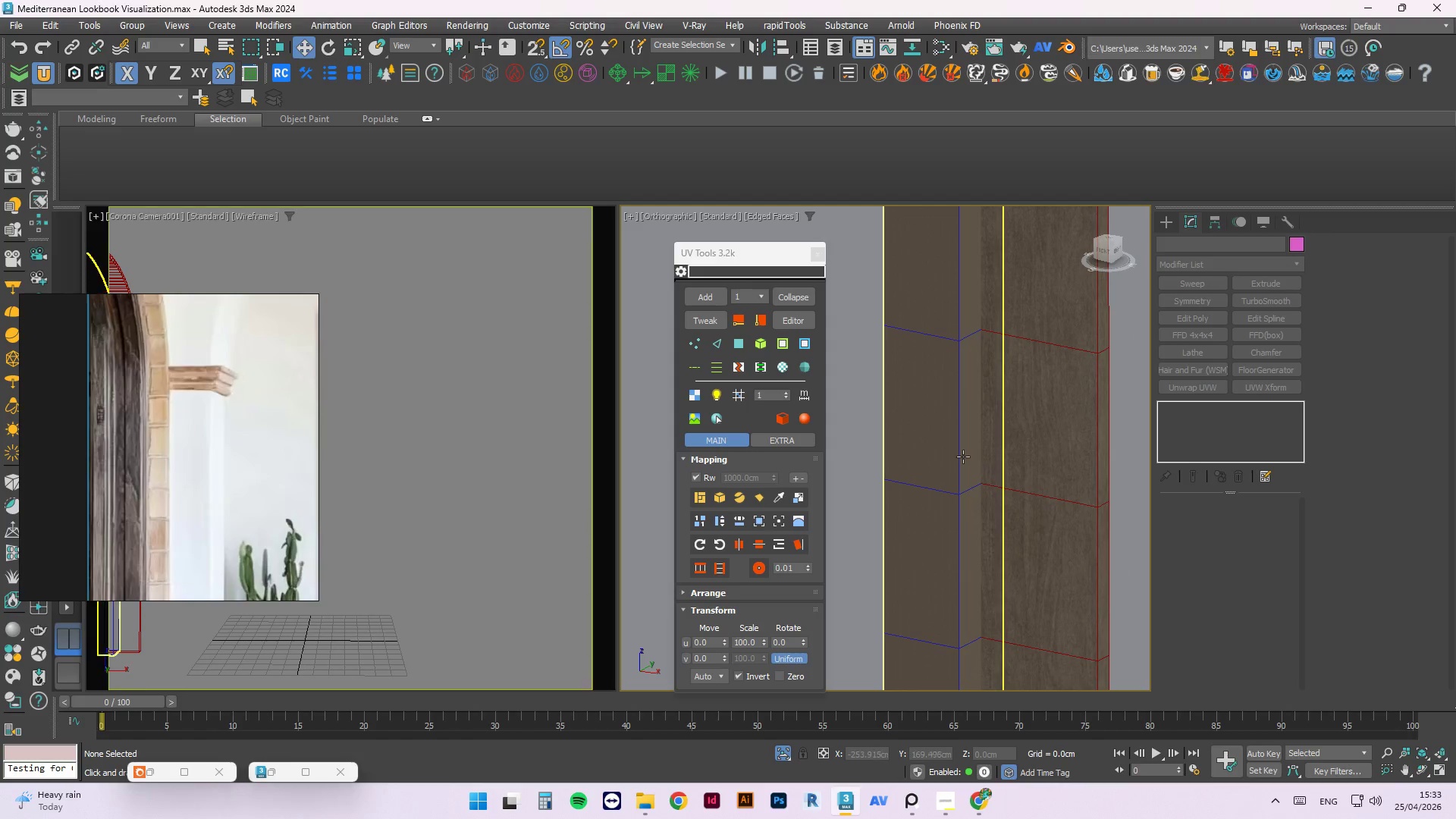 
left_click([945, 448])
 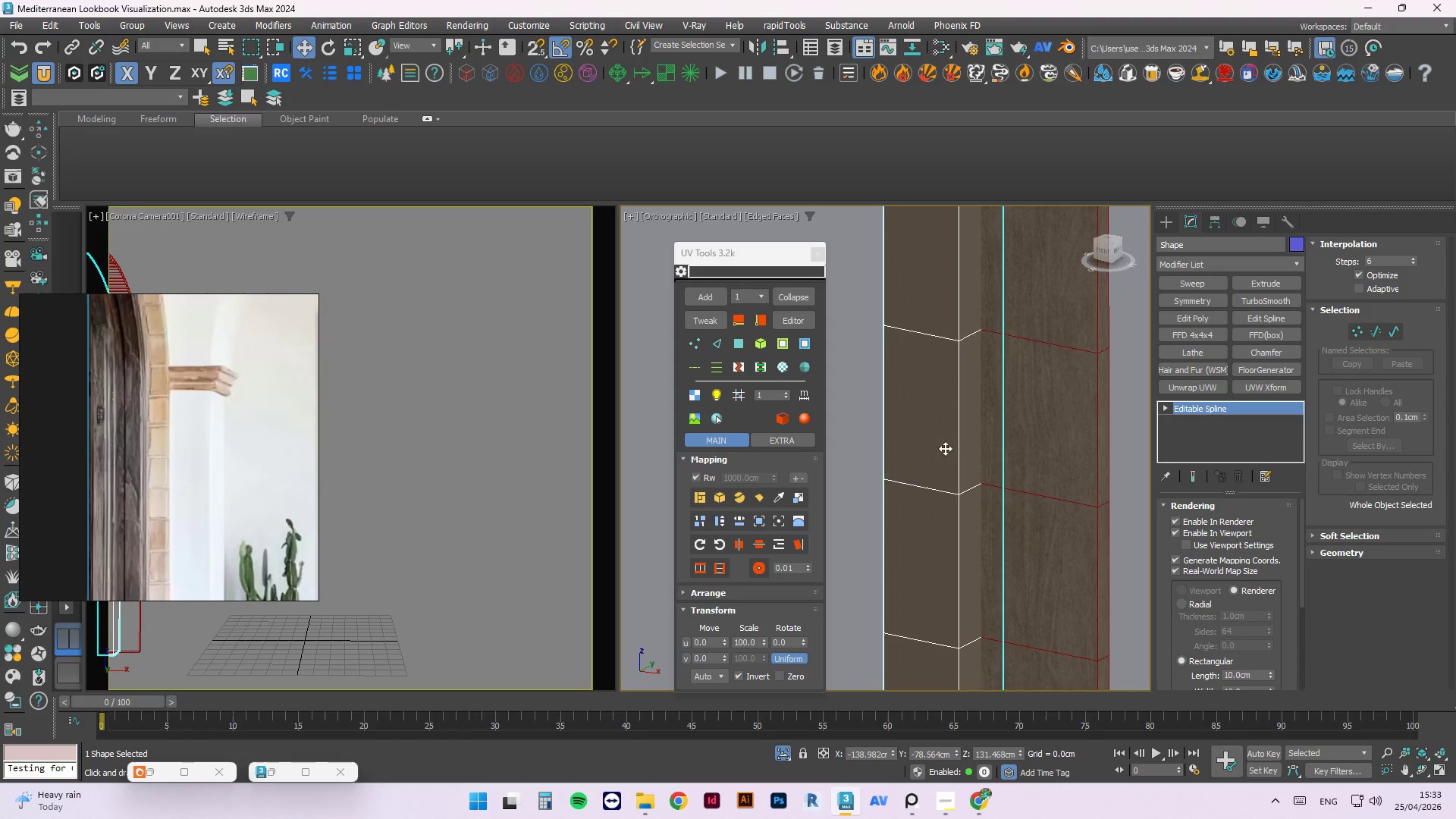 
scroll: coordinate [995, 427], scroll_direction: down, amount: 2.0
 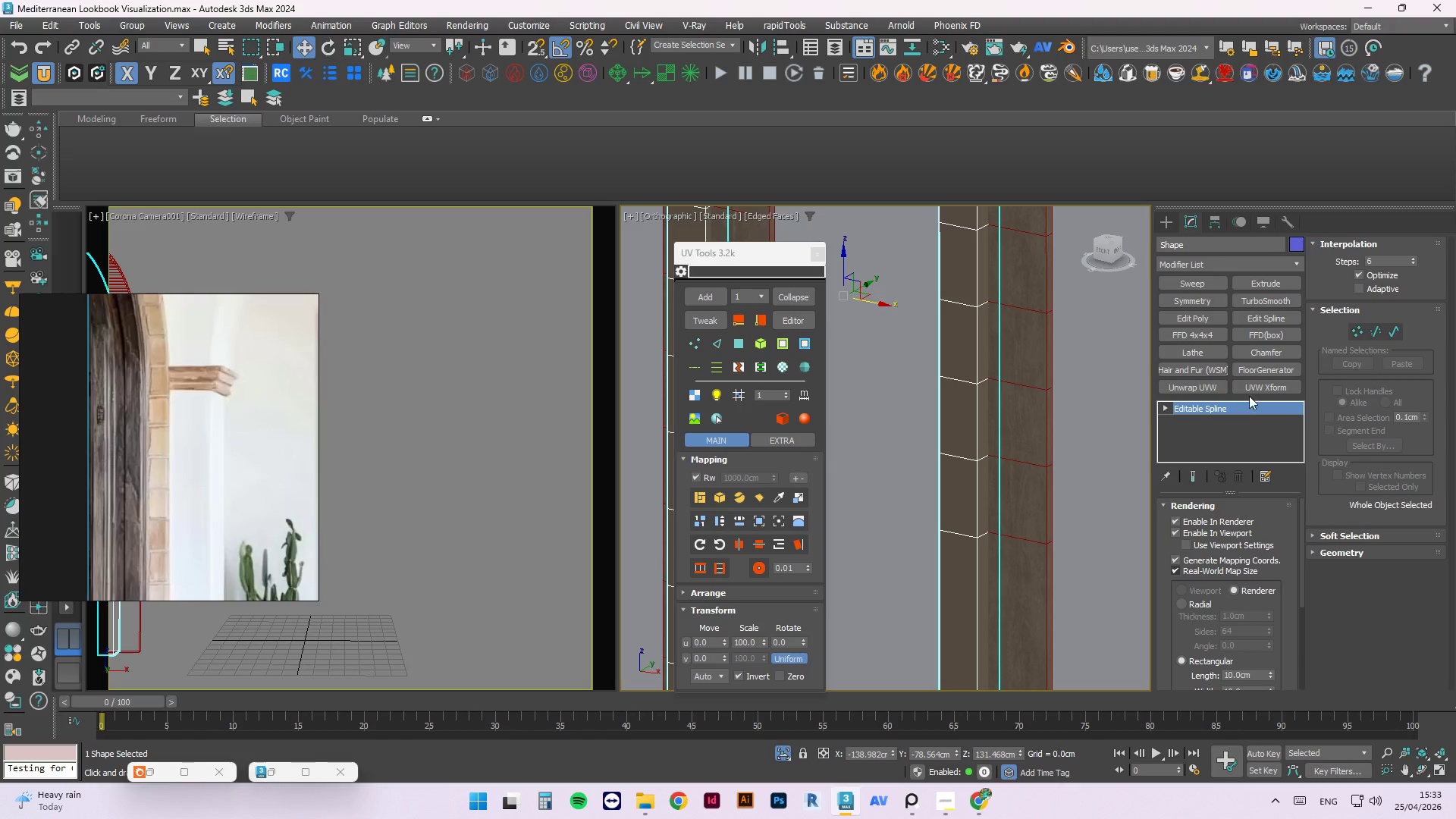 
left_click([1227, 266])
 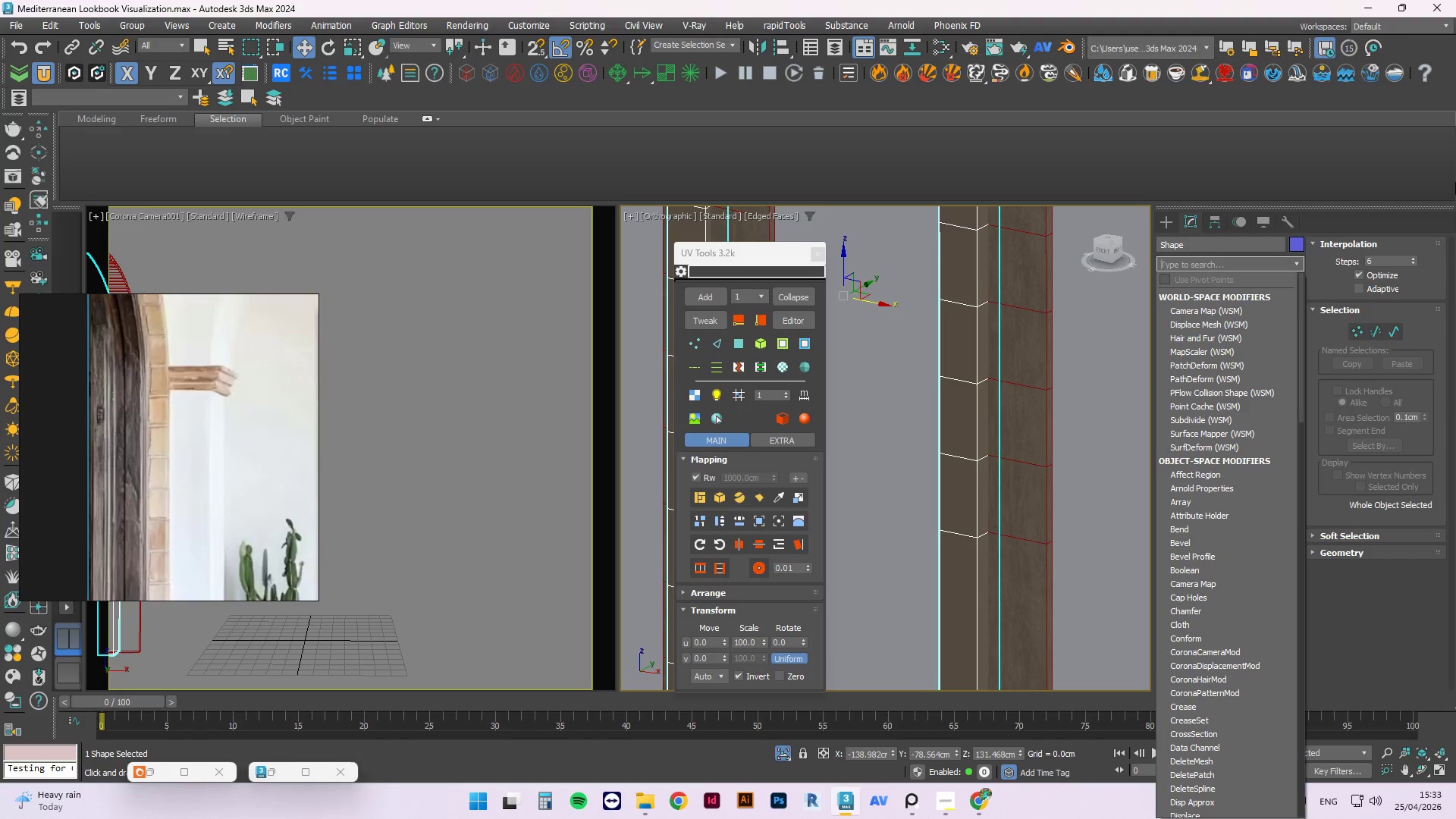 
type(uv)
 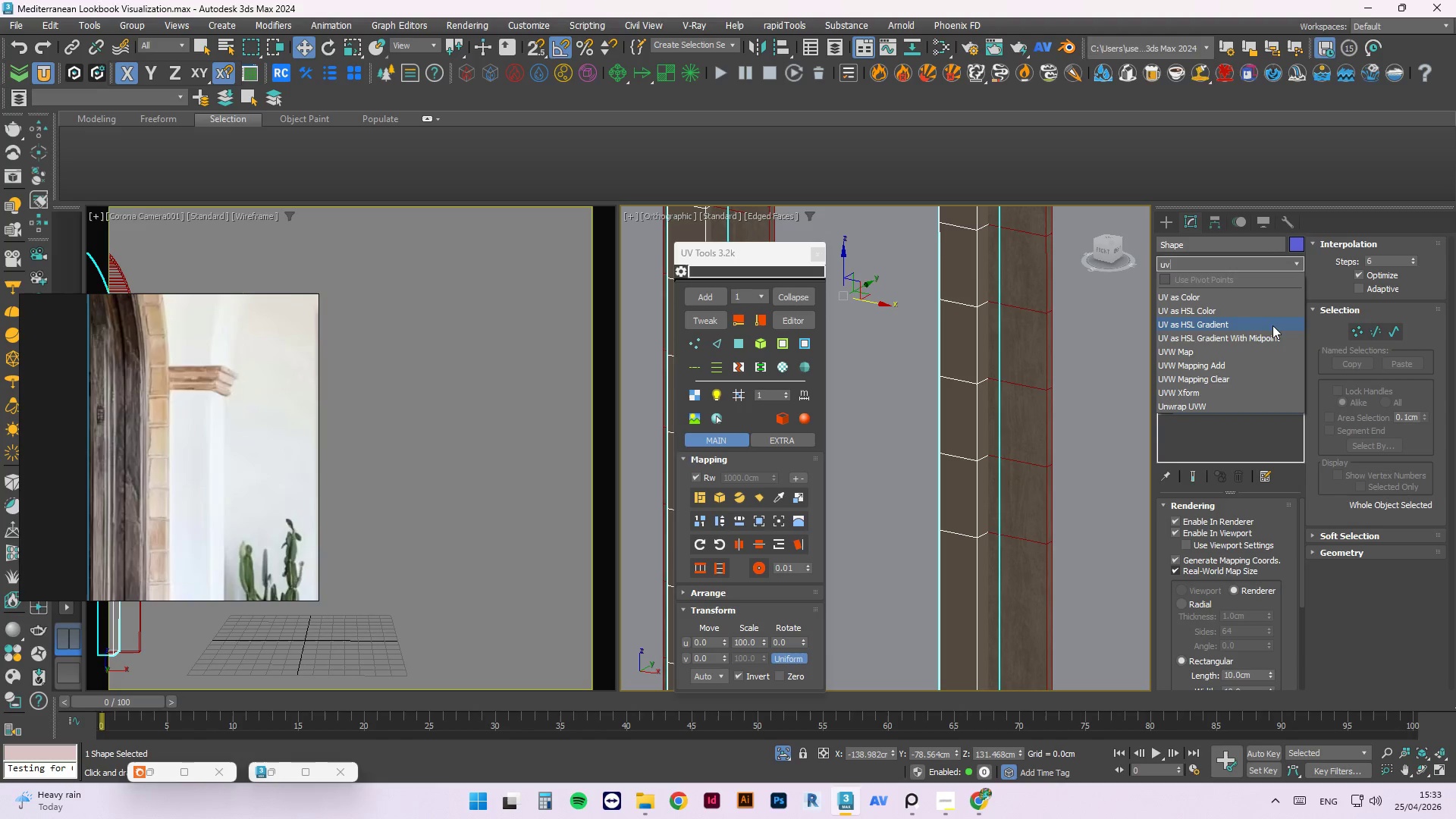 
left_click([1234, 353])
 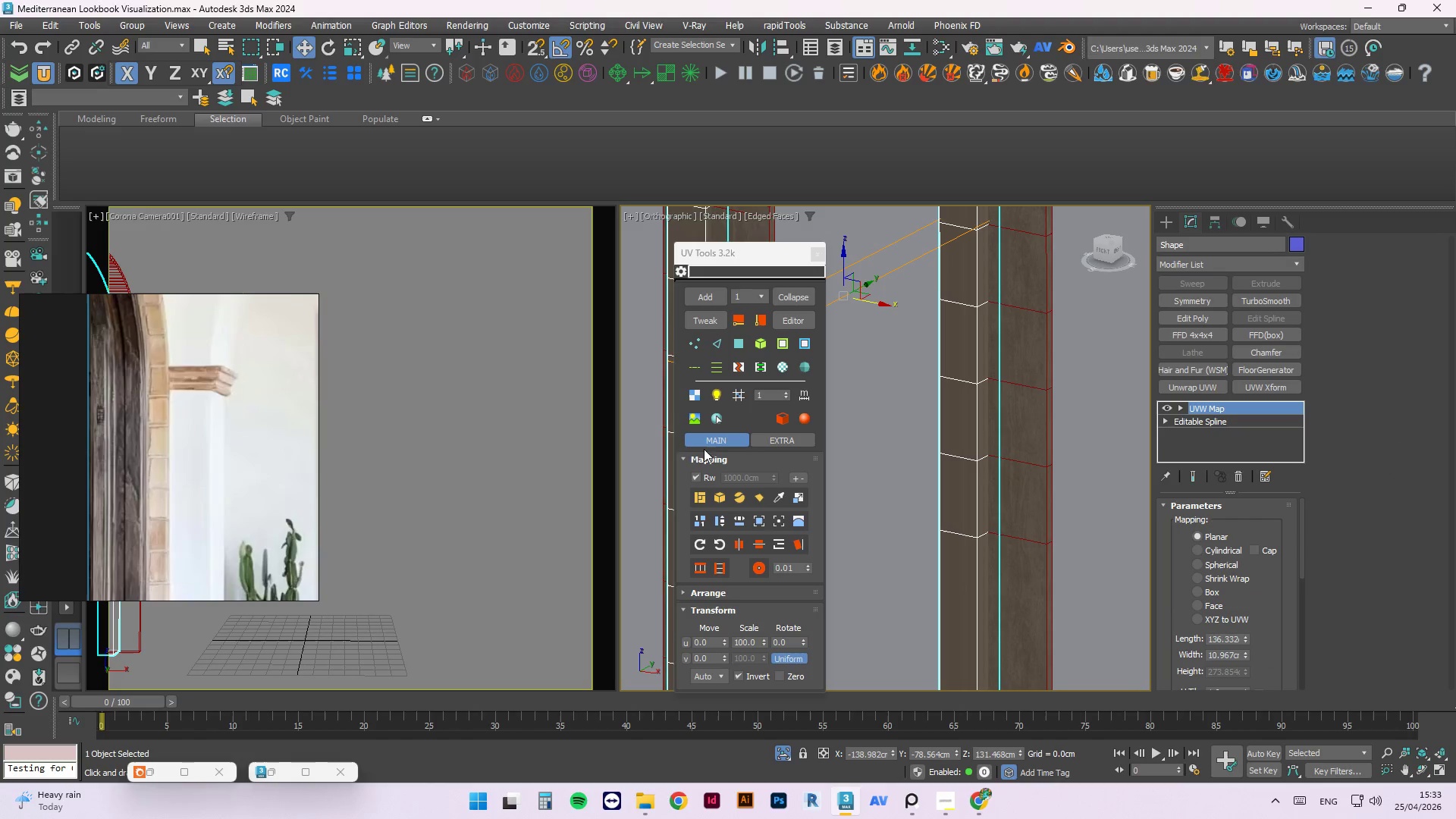 
scroll: coordinate [927, 316], scroll_direction: up, amount: 4.0
 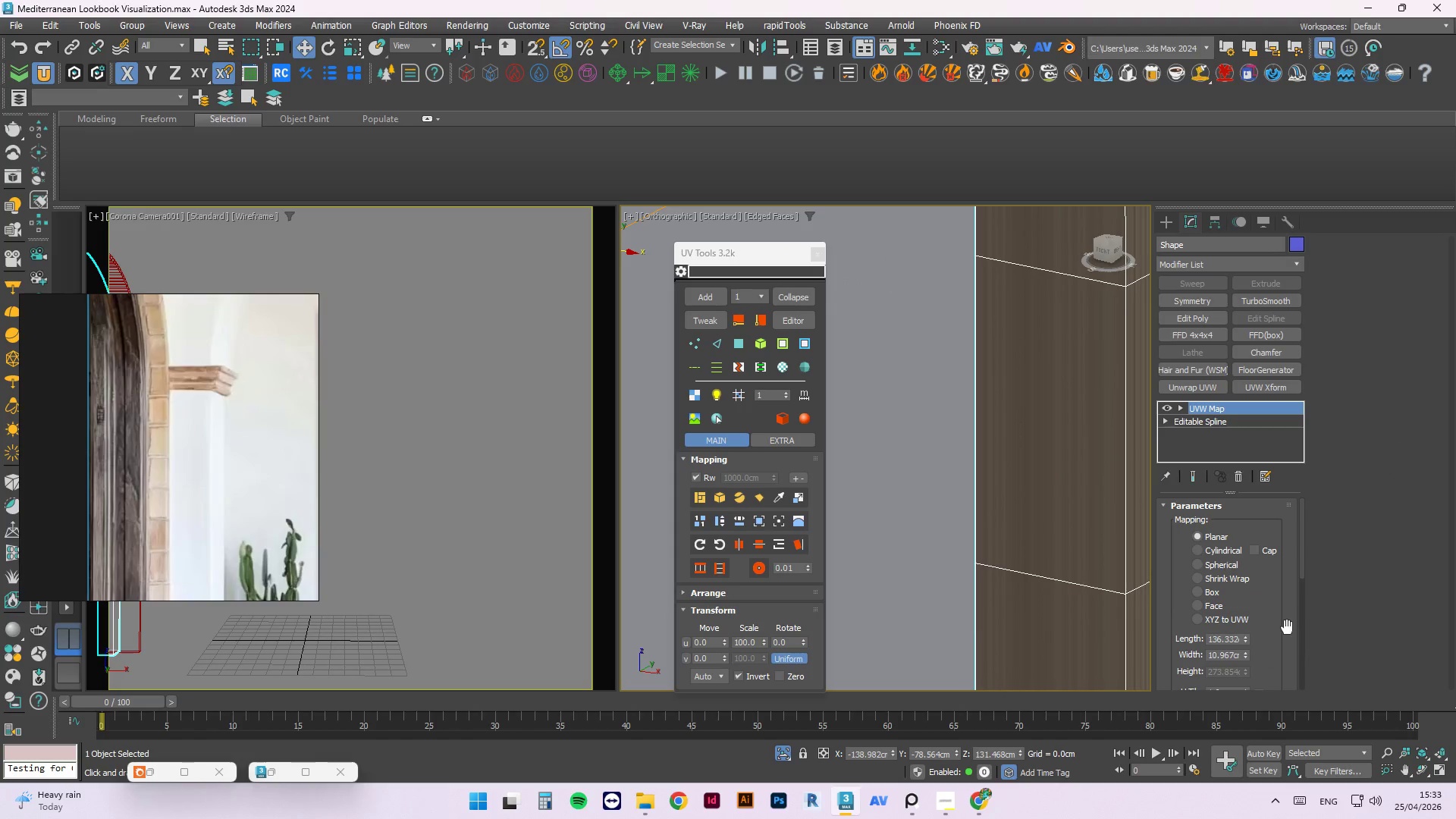 
scroll: coordinate [1279, 610], scroll_direction: down, amount: 3.0
 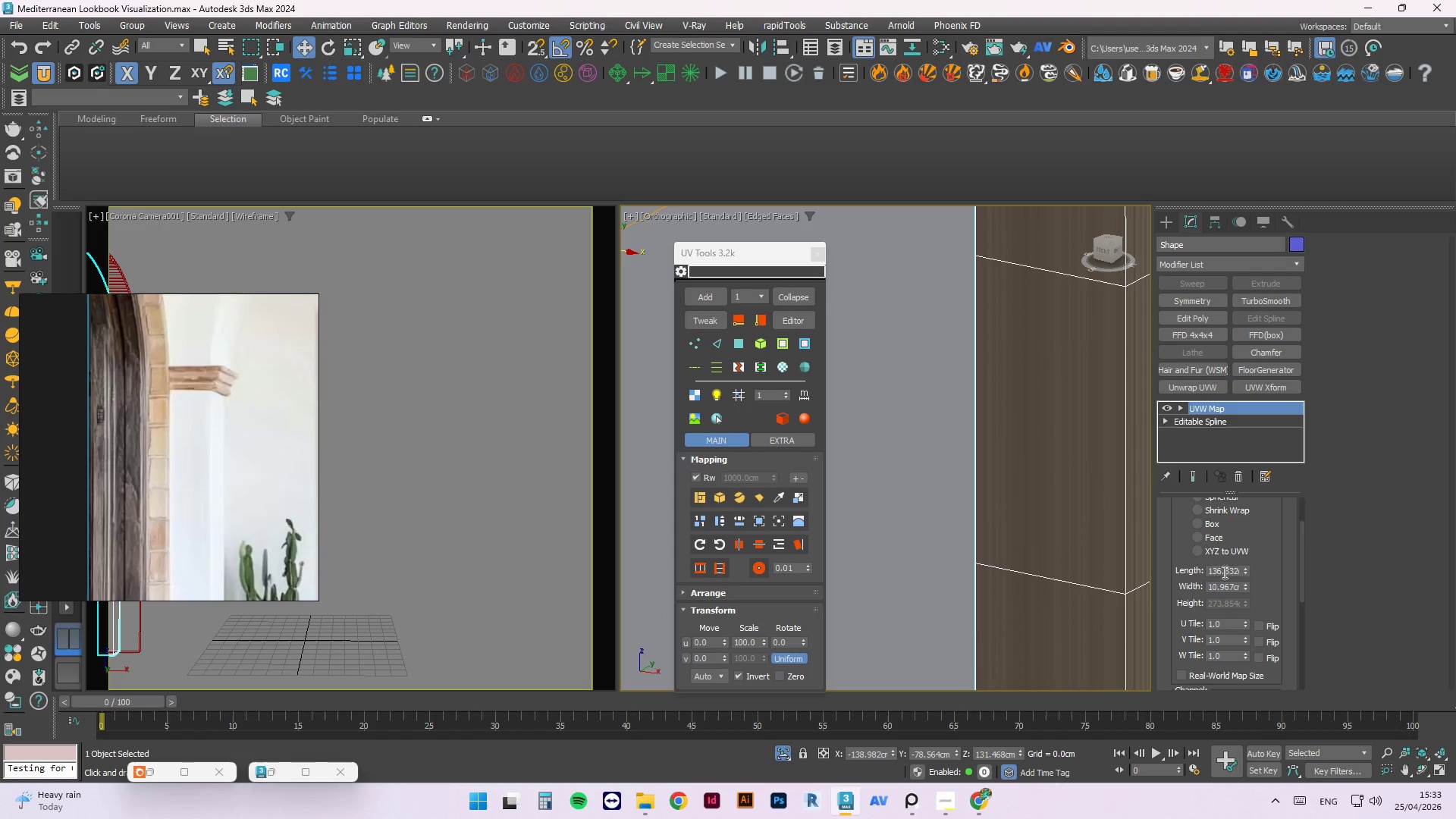 
scroll: coordinate [1219, 557], scroll_direction: up, amount: 1.0
 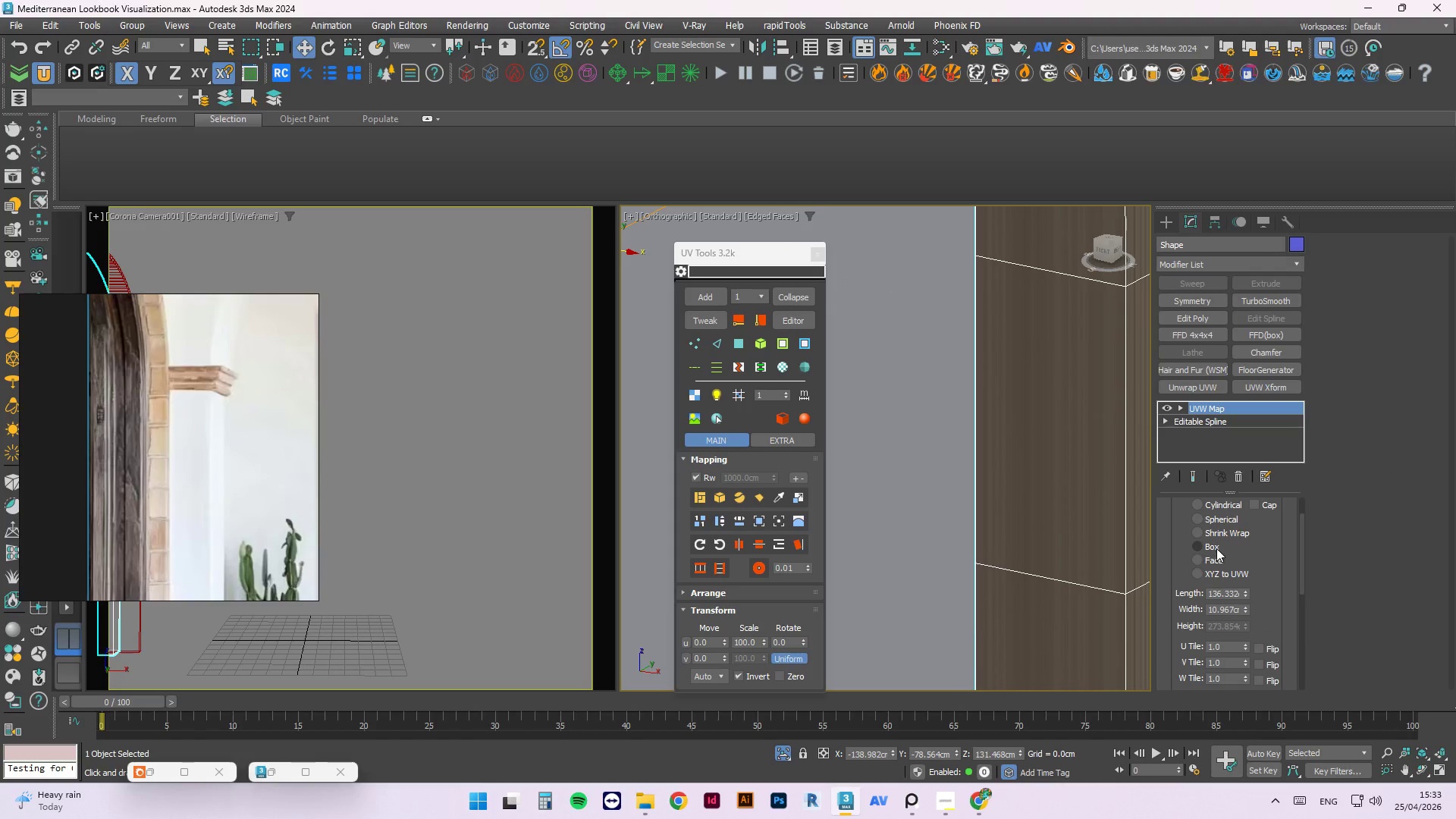 
left_click([1216, 548])
 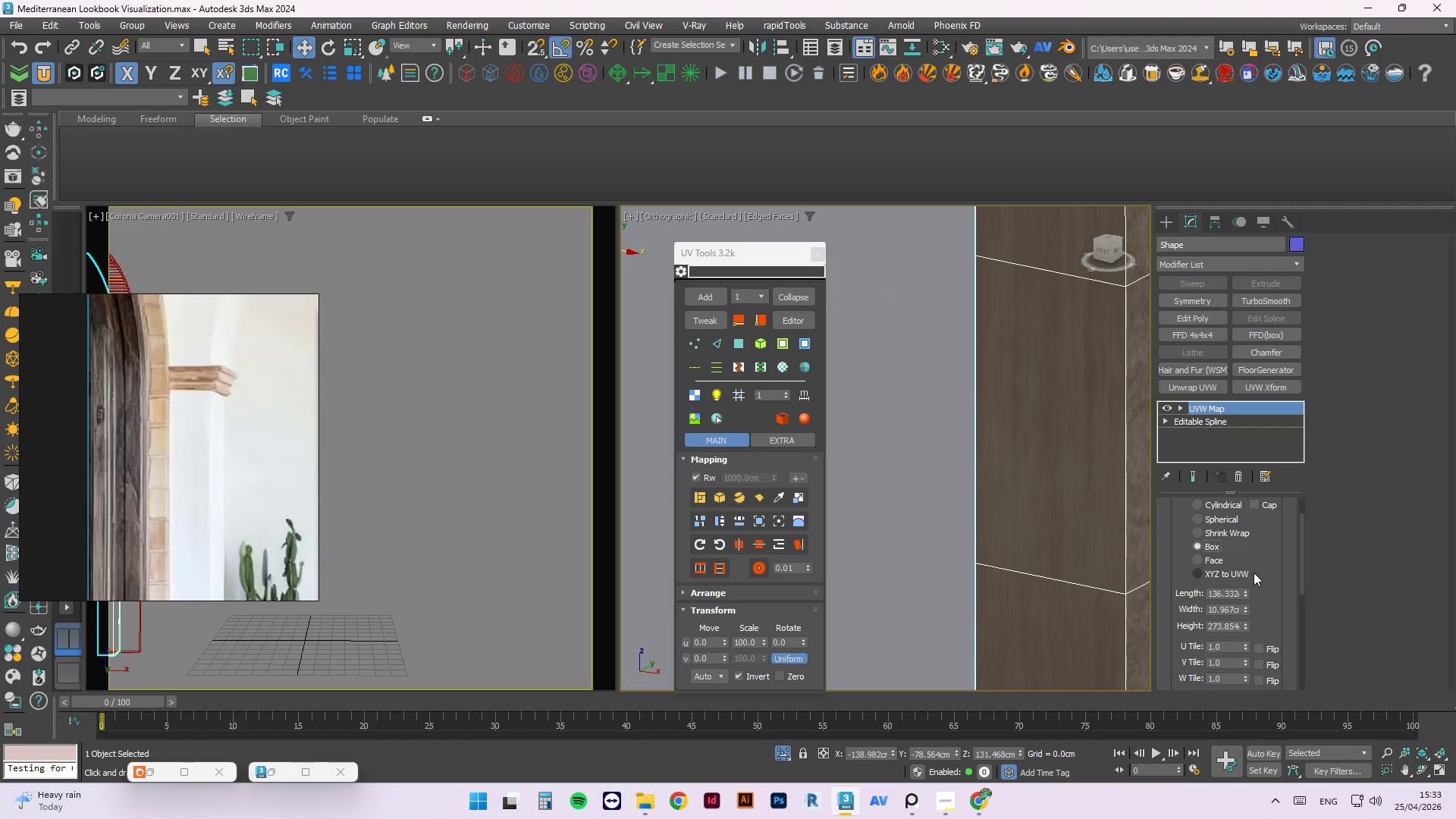 
scroll: coordinate [1254, 573], scroll_direction: down, amount: 3.0
 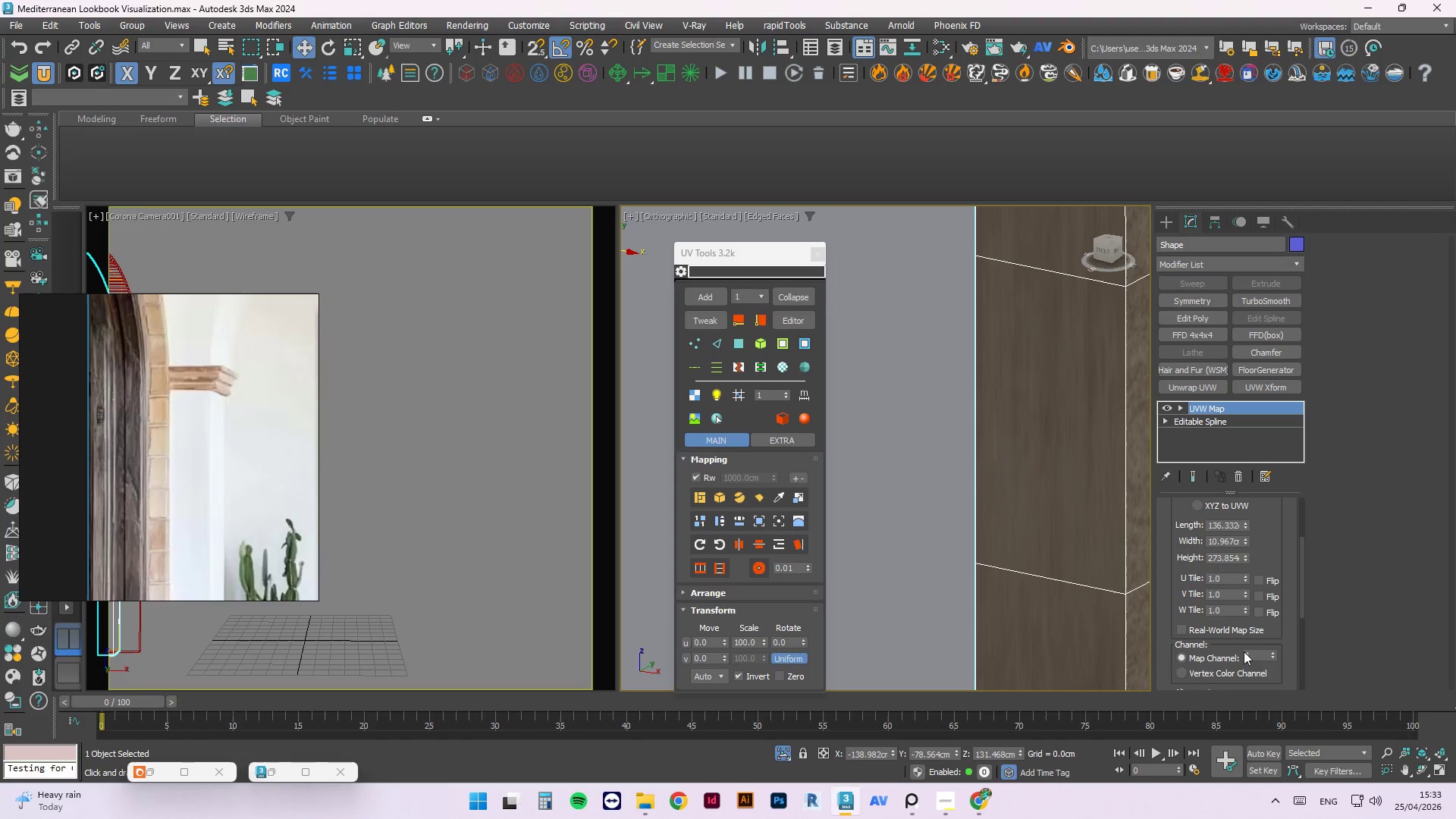 
left_click([1227, 628])
 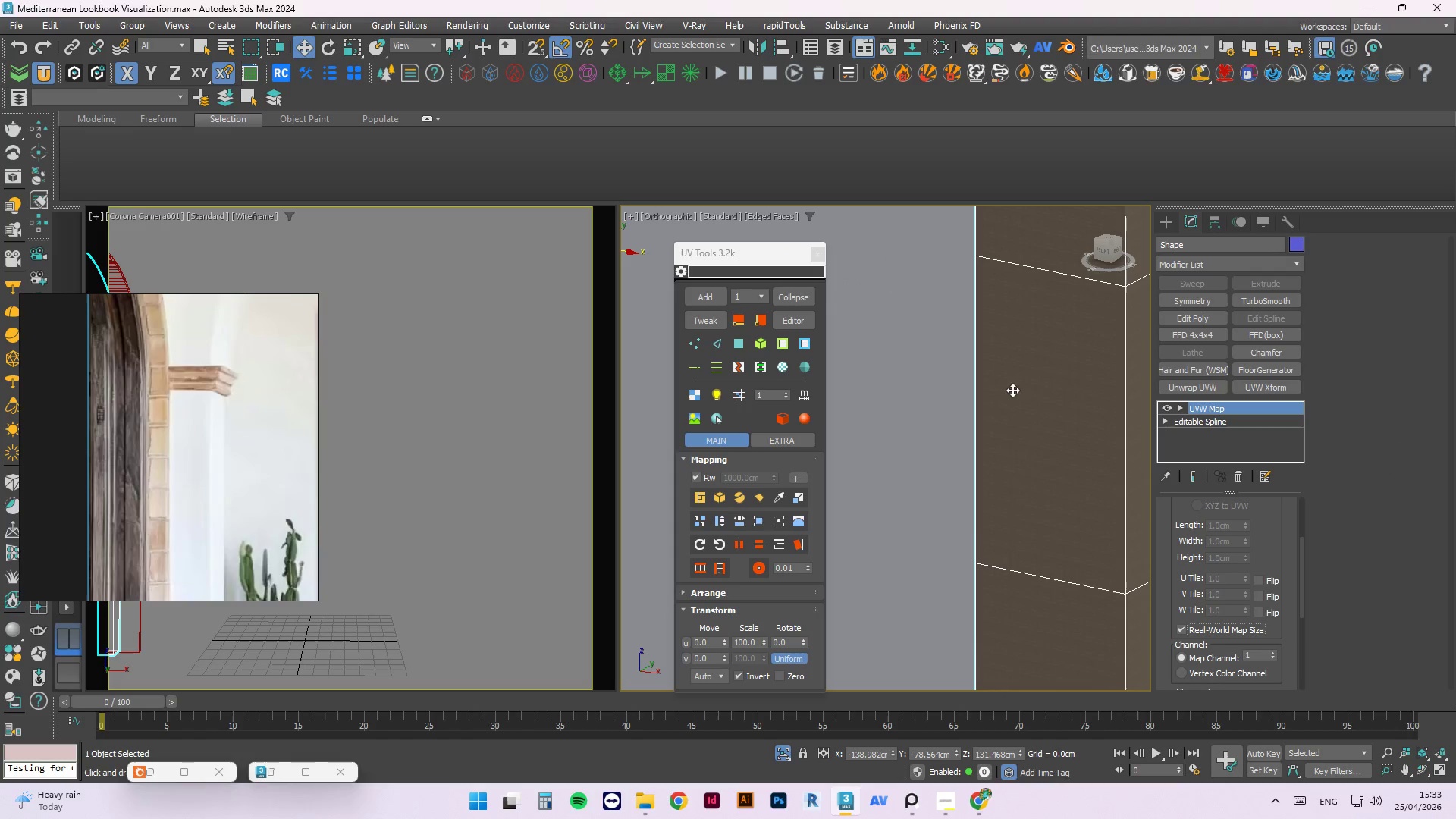 
scroll: coordinate [1097, 506], scroll_direction: none, amount: 0.0
 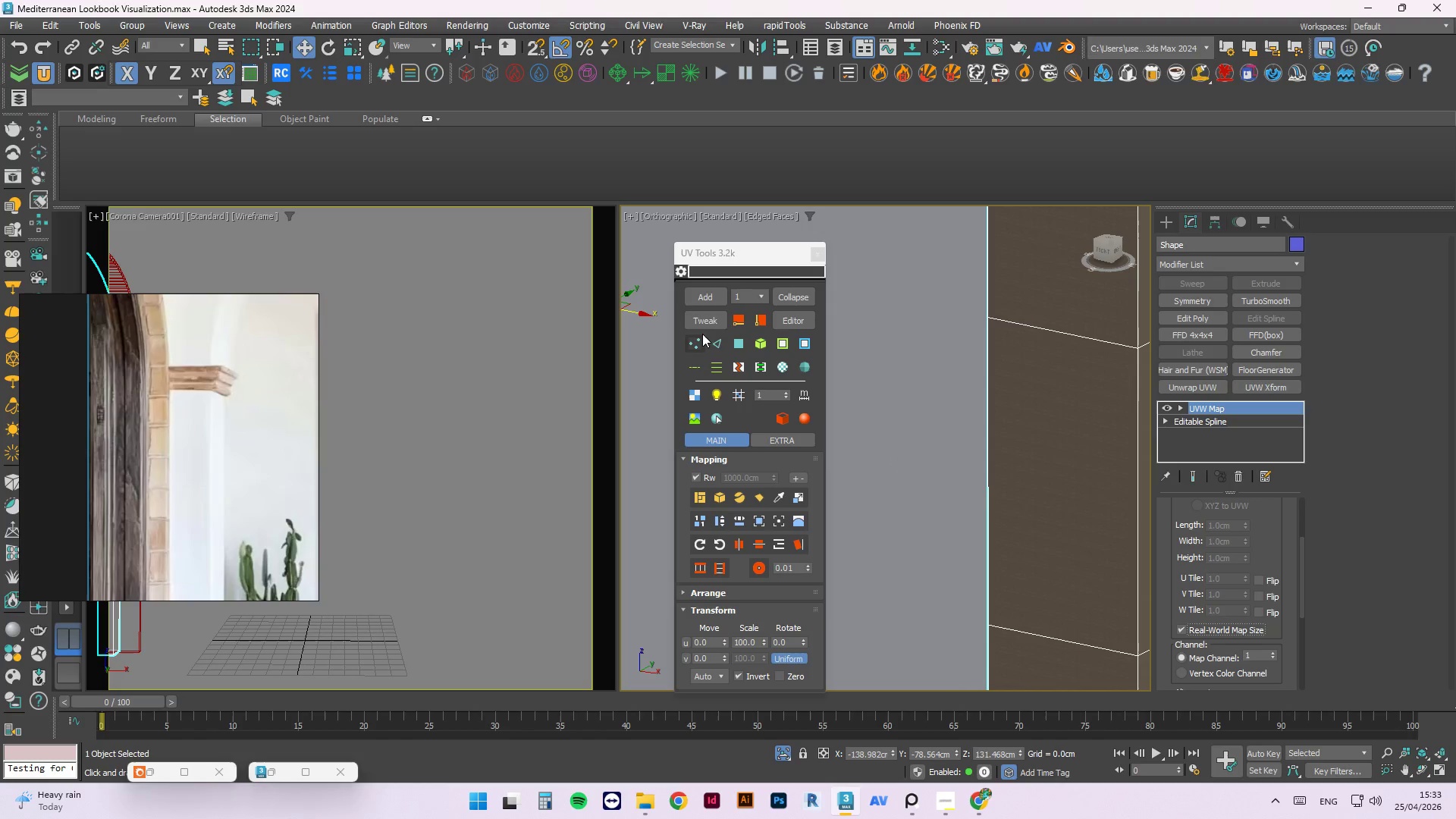 
left_click([711, 314])
 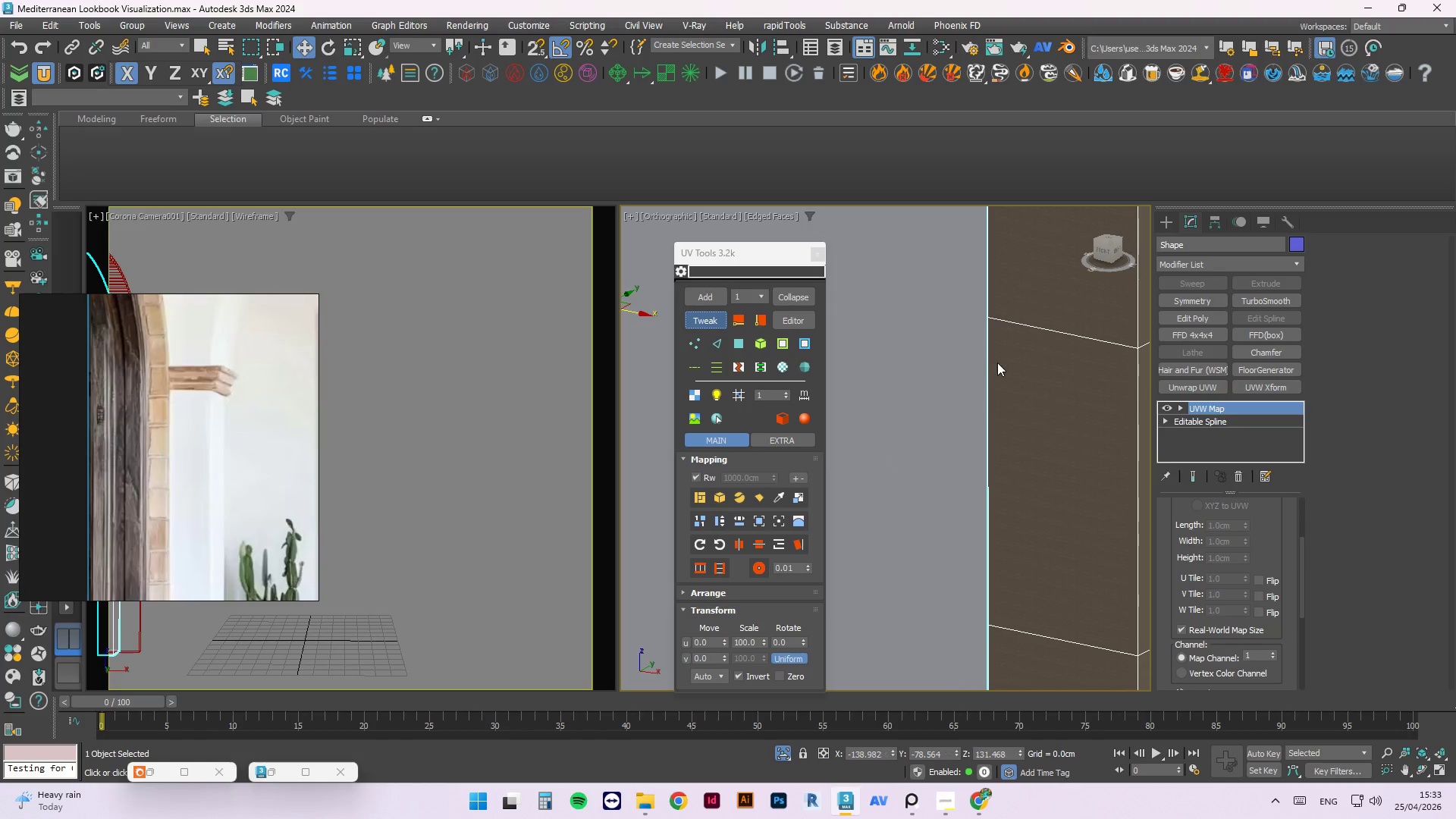 
scroll: coordinate [1023, 408], scroll_direction: up, amount: 2.0
 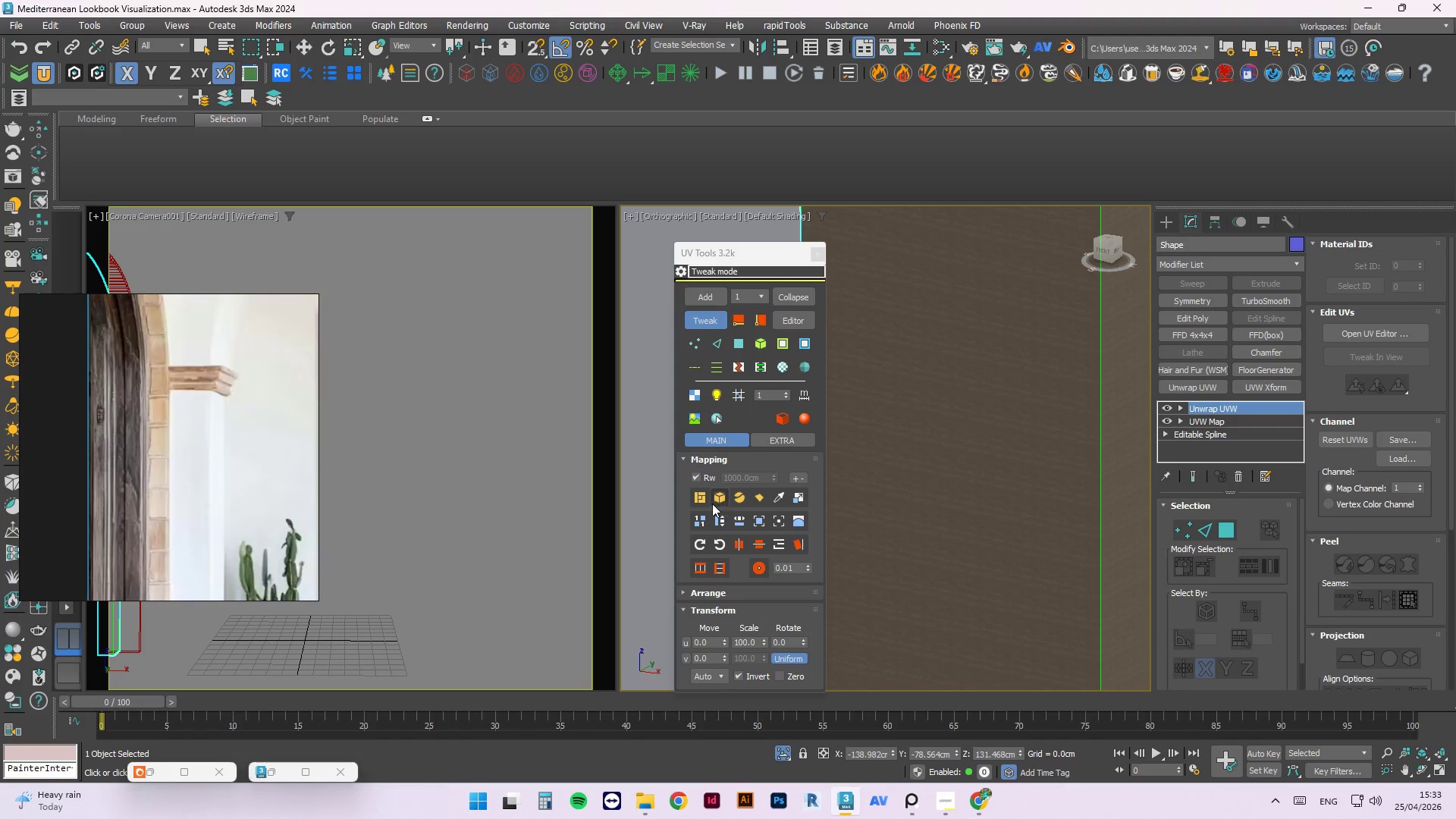 
left_click([694, 546])
 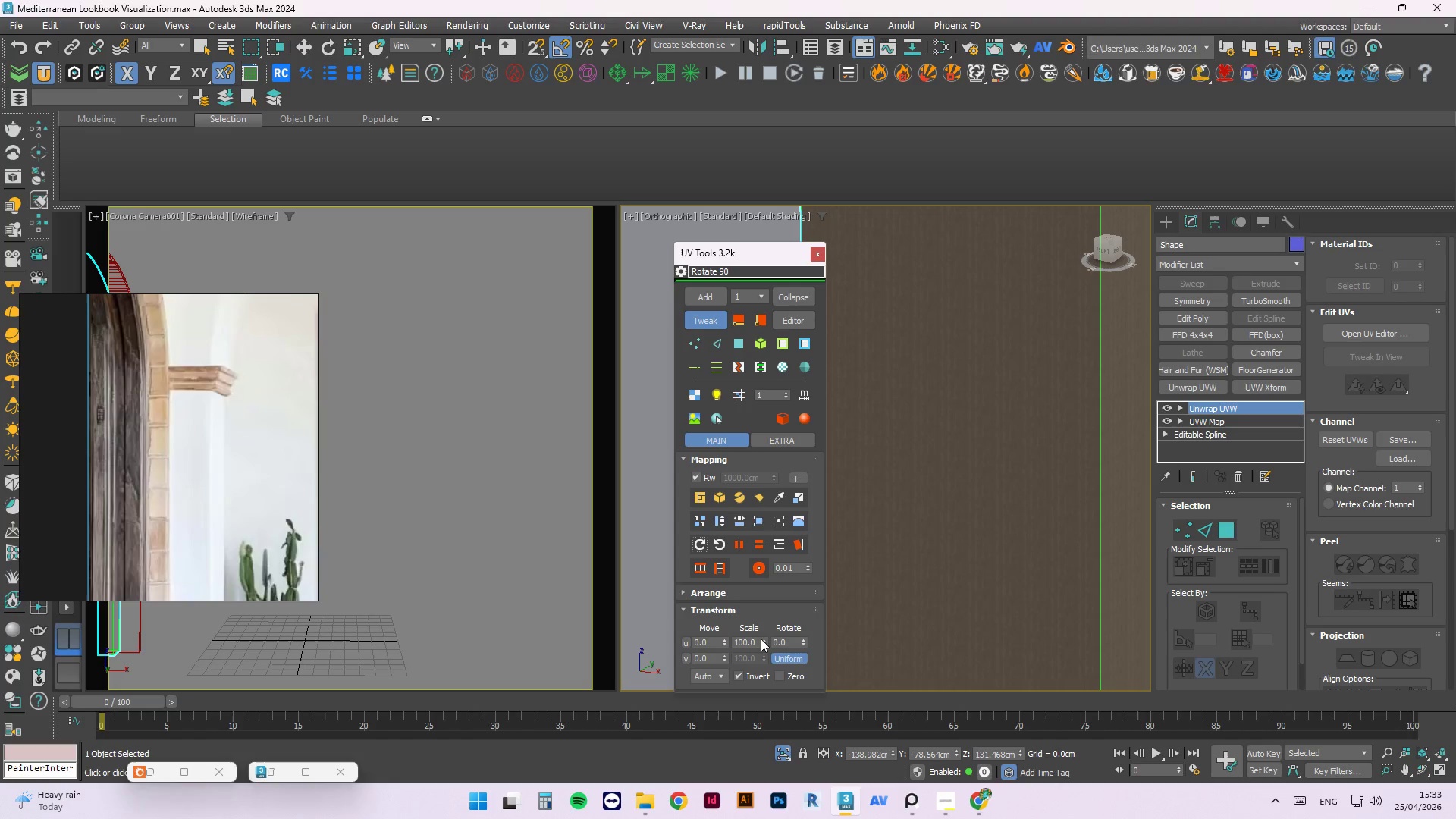 
left_click_drag(start_coordinate=[761, 640], to_coordinate=[111, 248])
 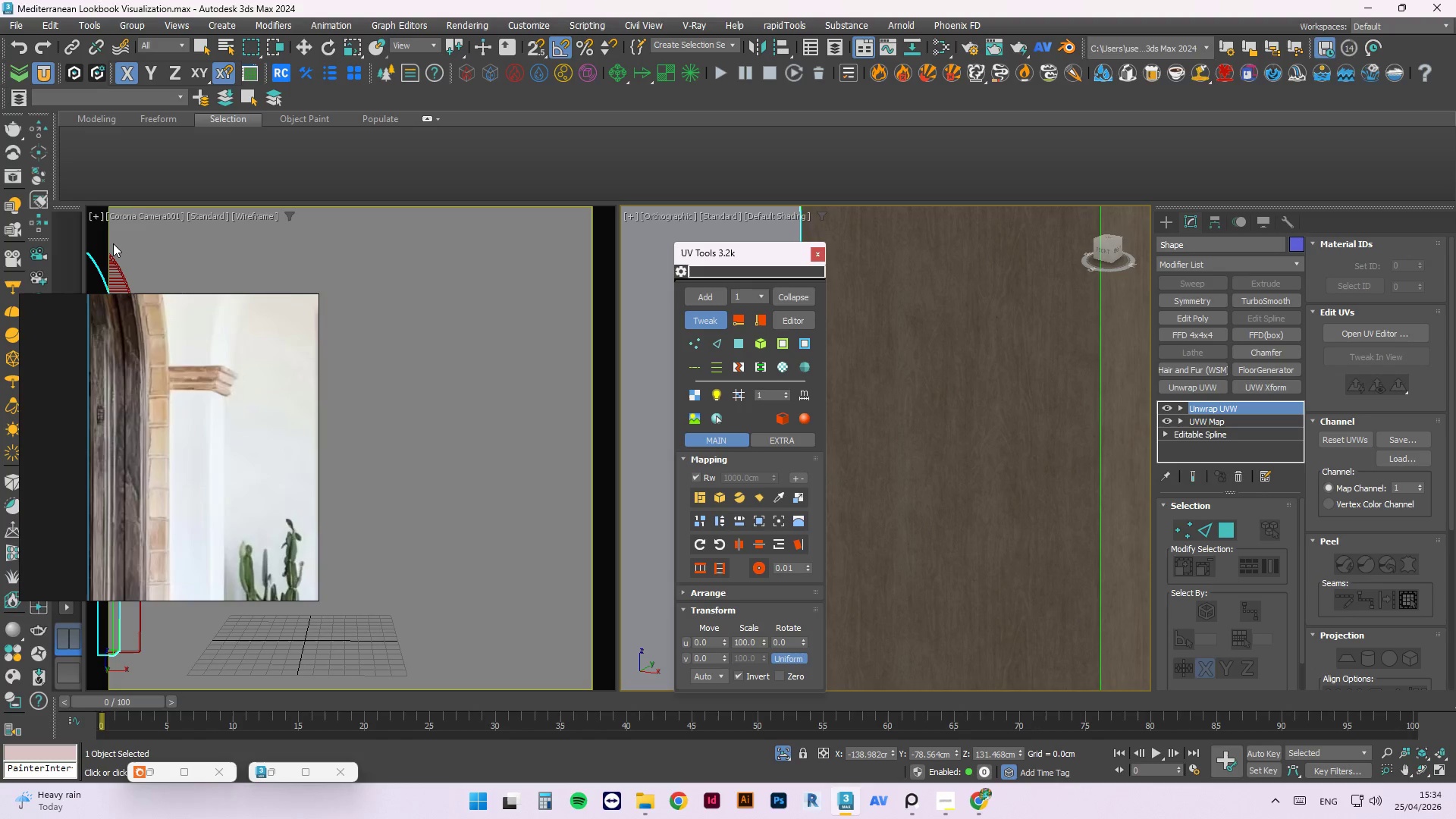 
wait(43.56)
 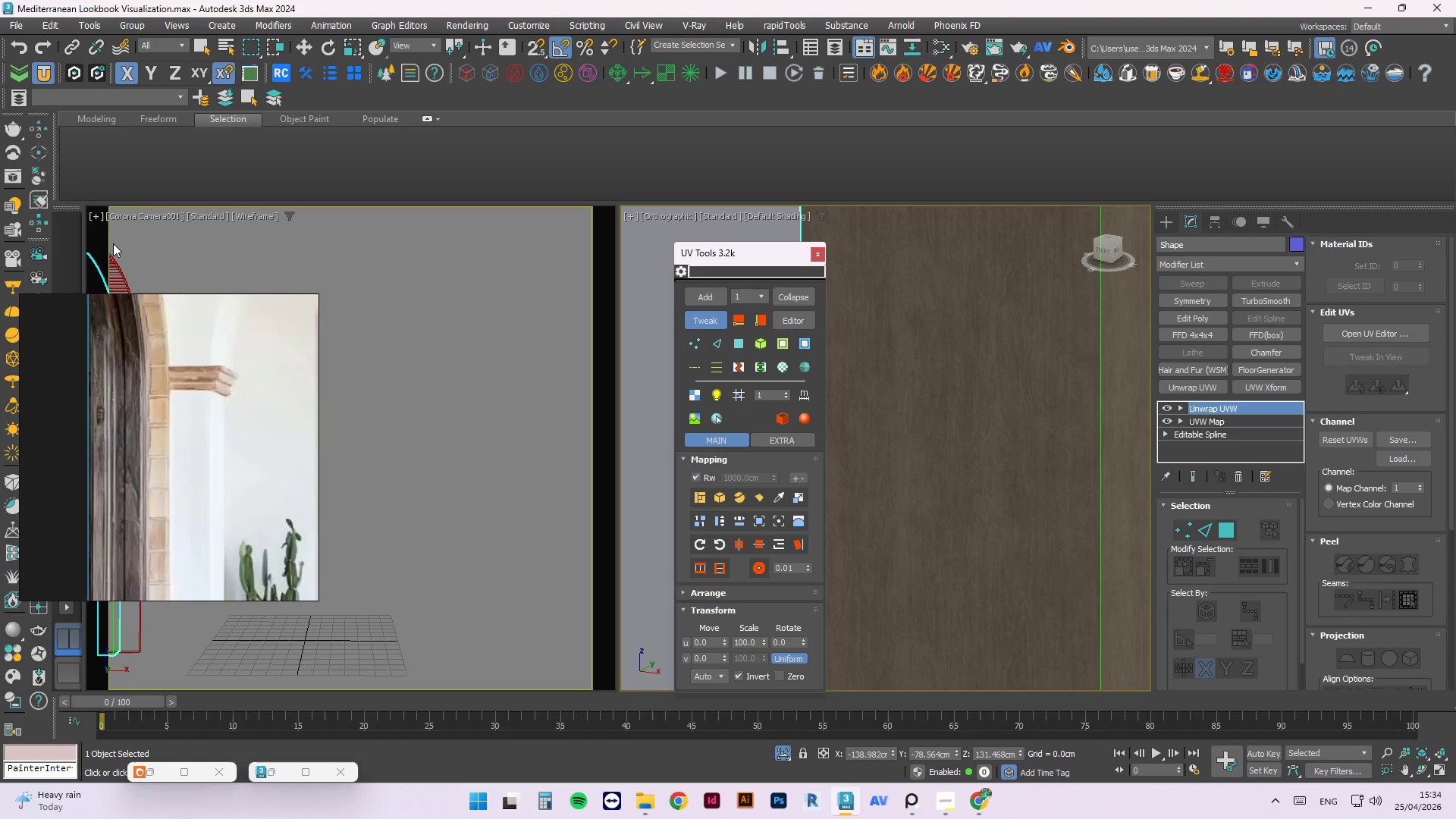 
scroll: coordinate [966, 418], scroll_direction: down, amount: 8.0
 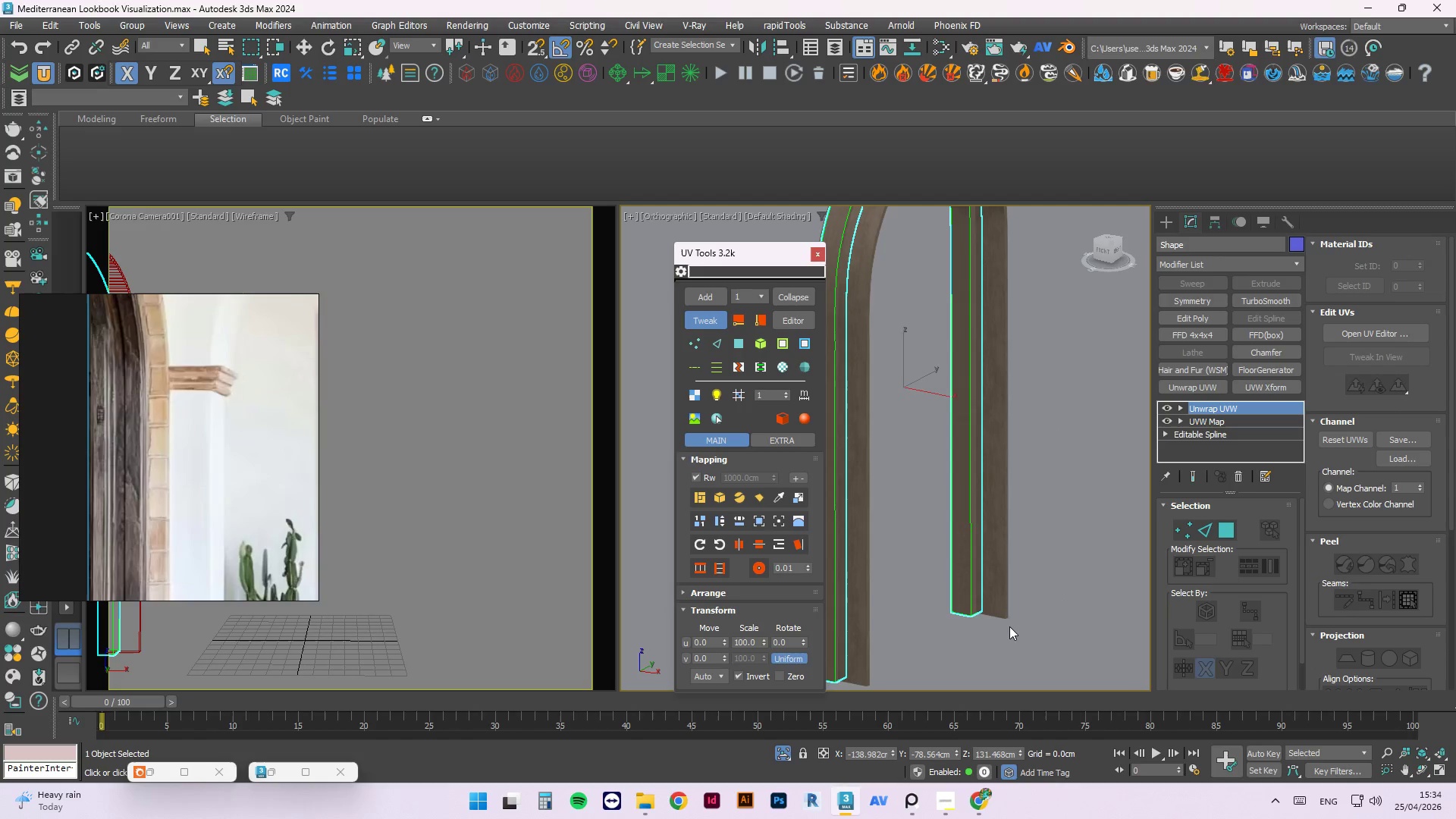 
scroll: coordinate [866, 519], scroll_direction: up, amount: 12.0
 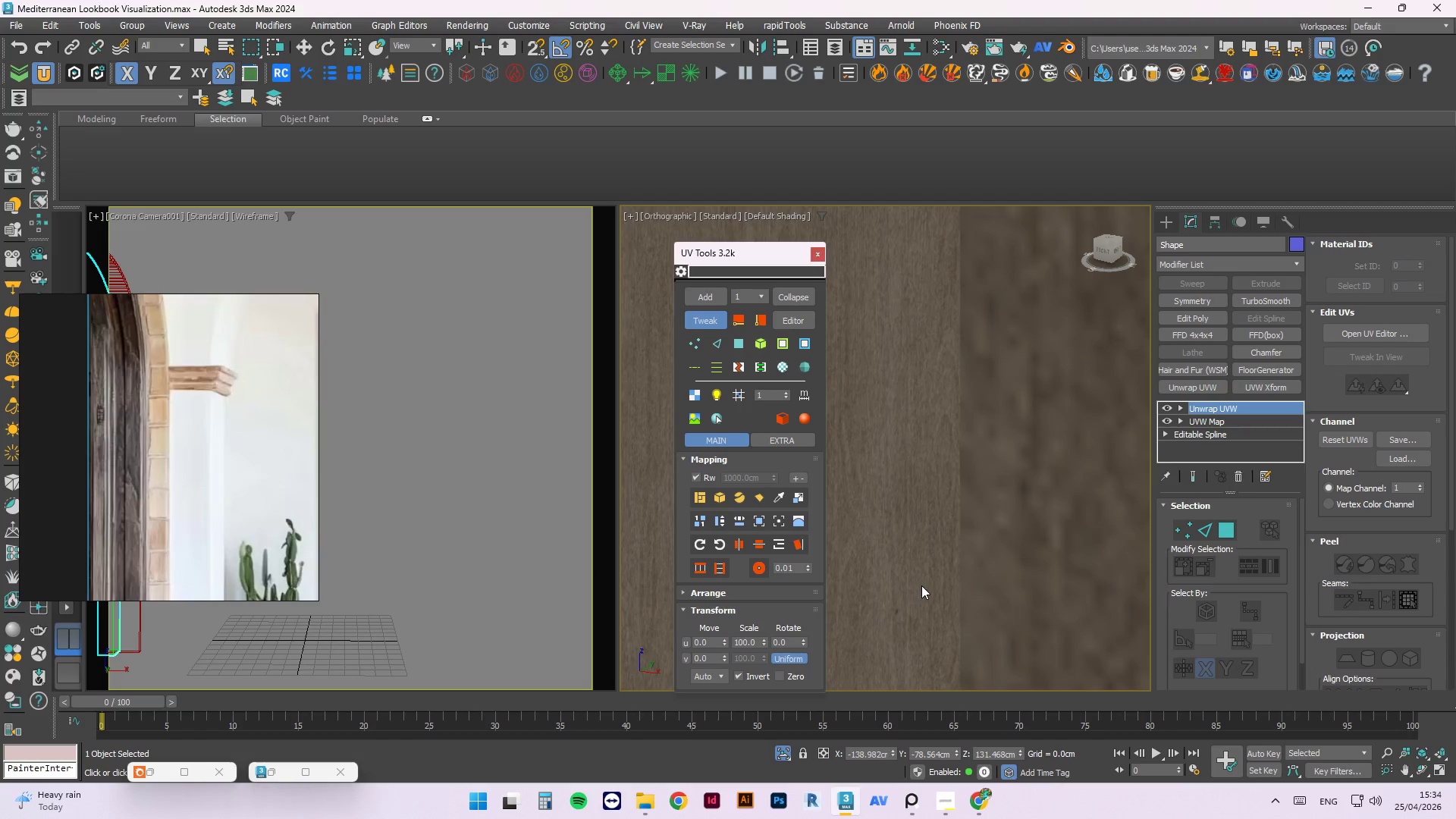 
scroll: coordinate [971, 618], scroll_direction: down, amount: 15.0
 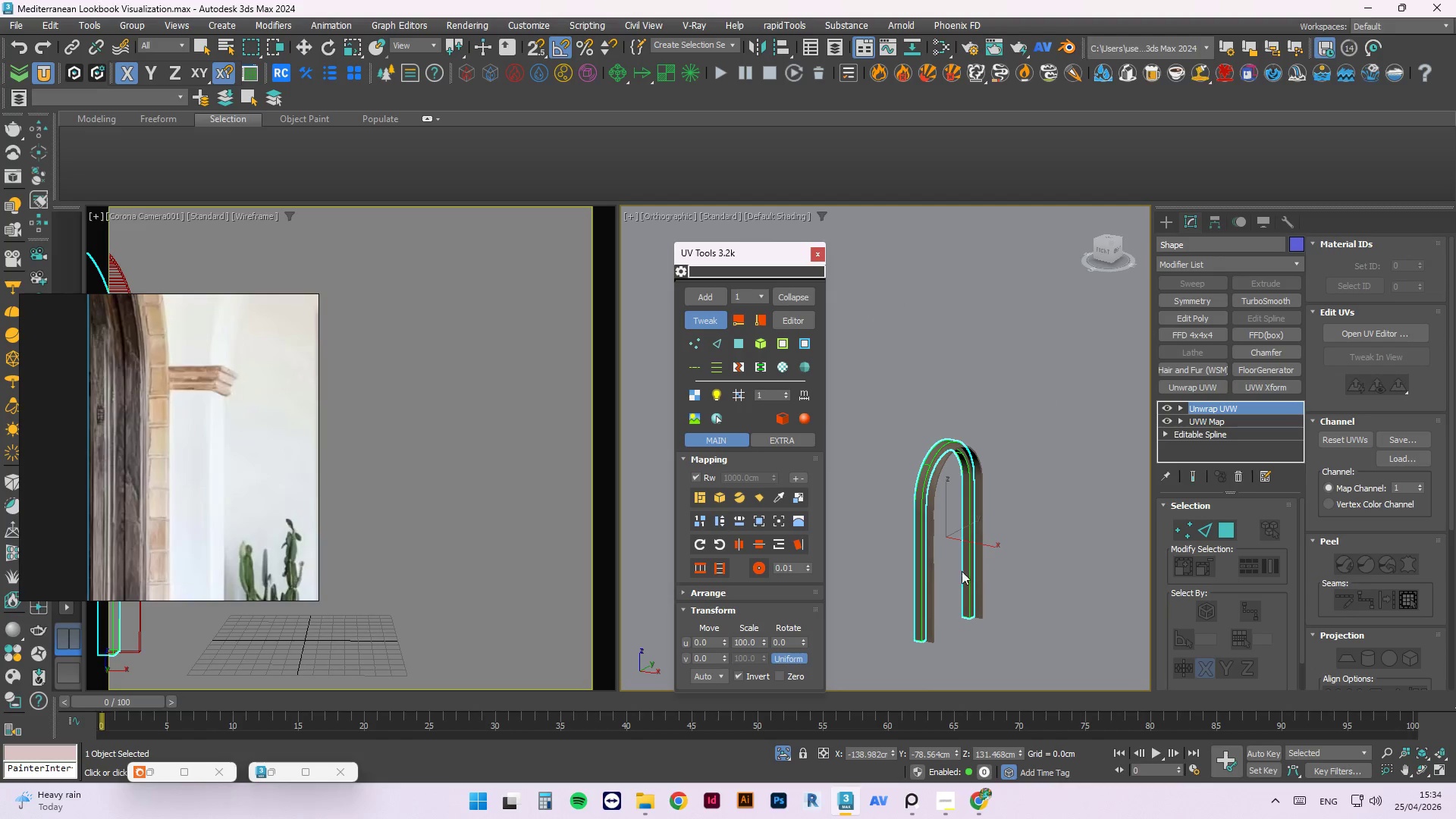 
hold_key(key=AltLeft, duration=0.94)
scroll: coordinate [838, 606], scroll_direction: up, amount: 17.0
 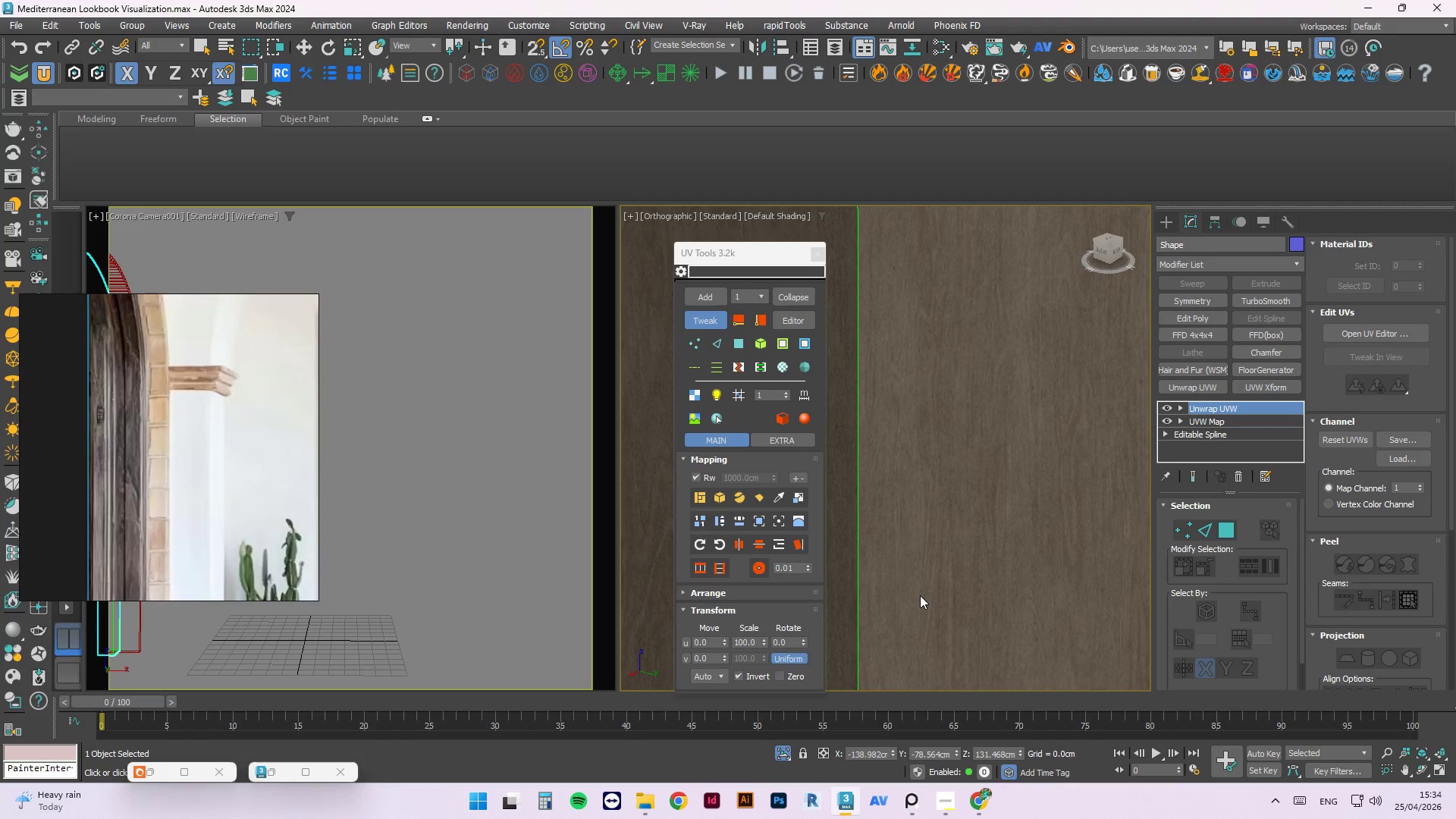 
hold_key(key=AltLeft, duration=0.39)
 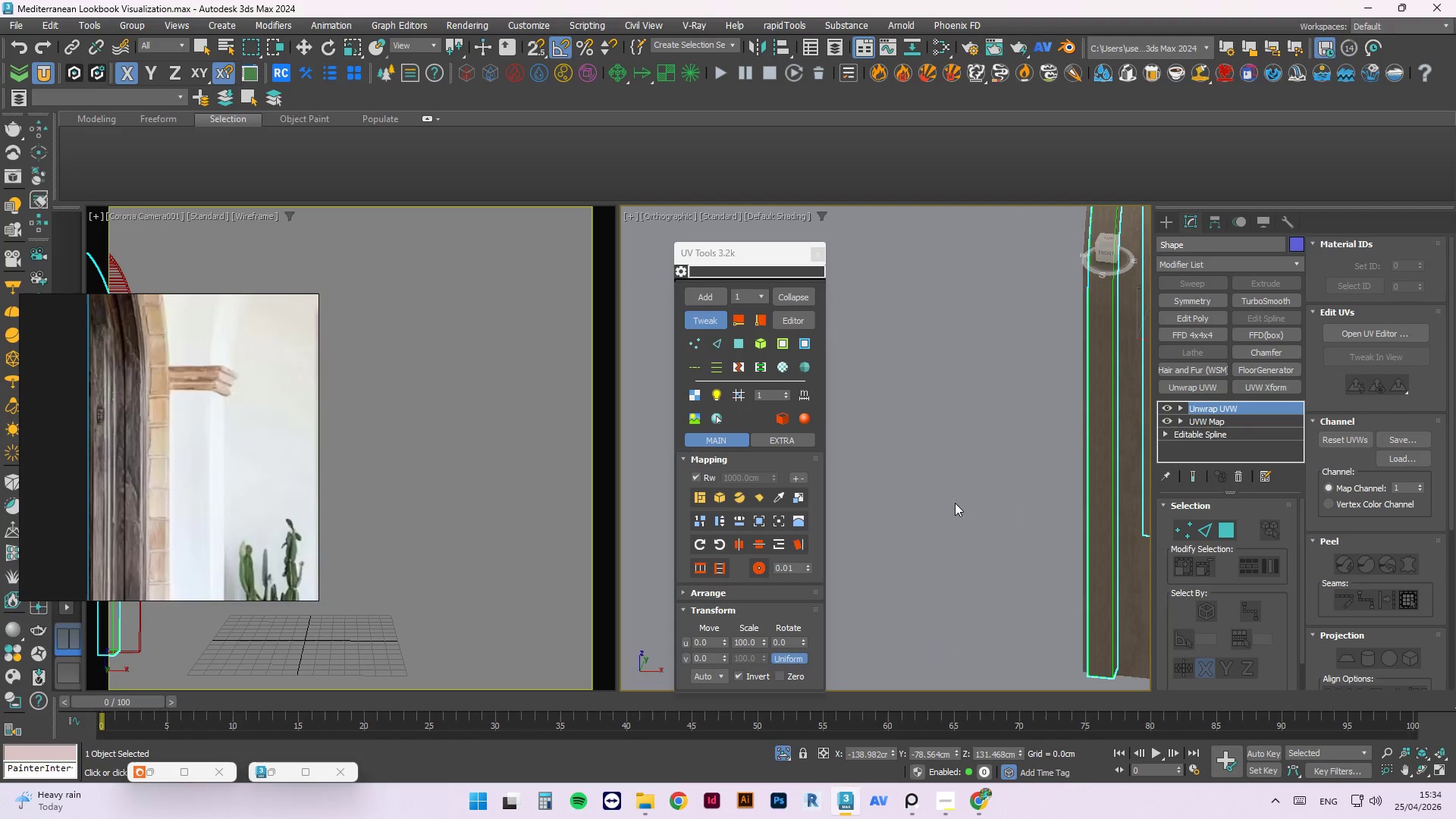 
scroll: coordinate [908, 499], scroll_direction: down, amount: 14.0
 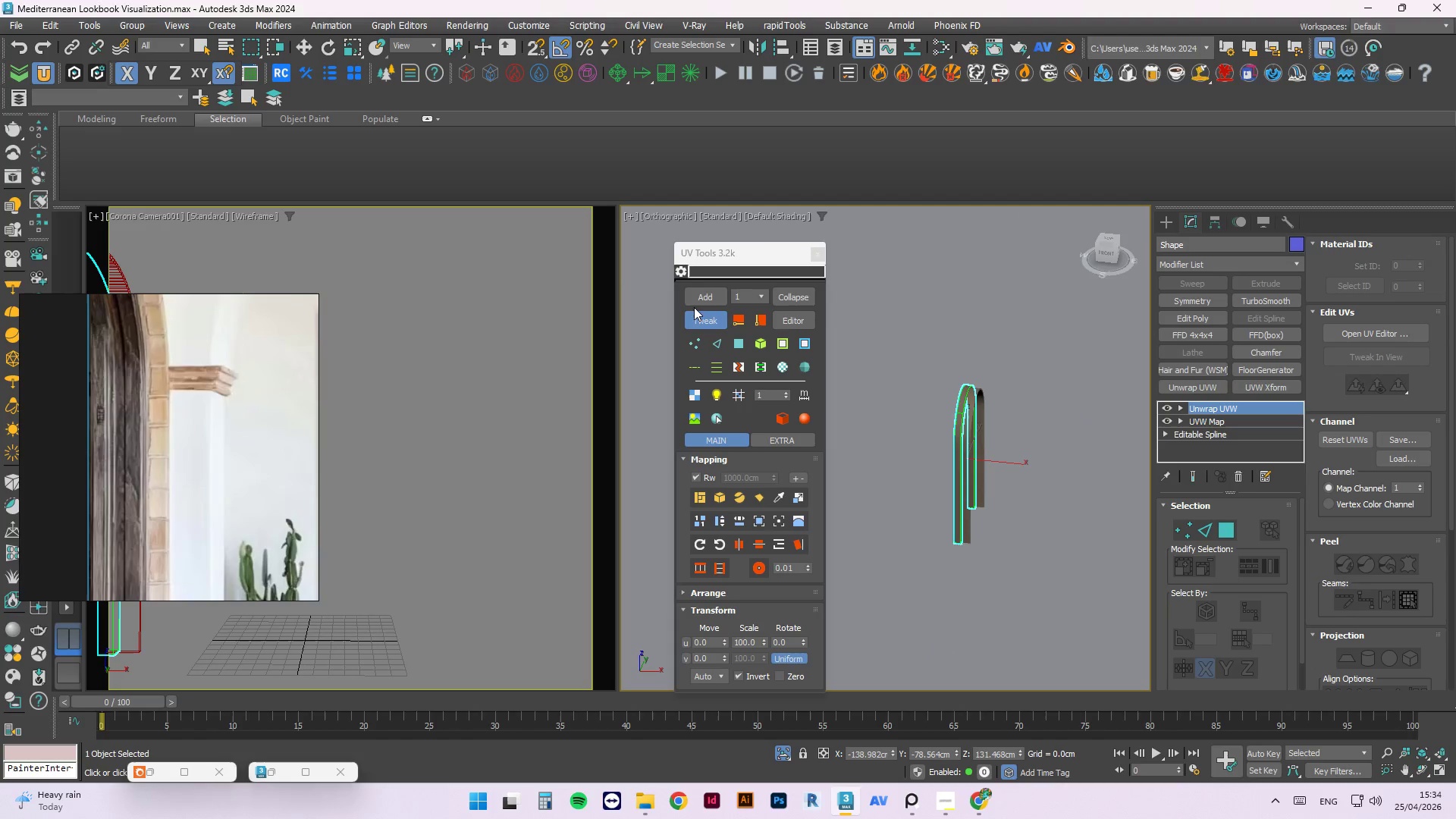 
left_click([694, 314])
 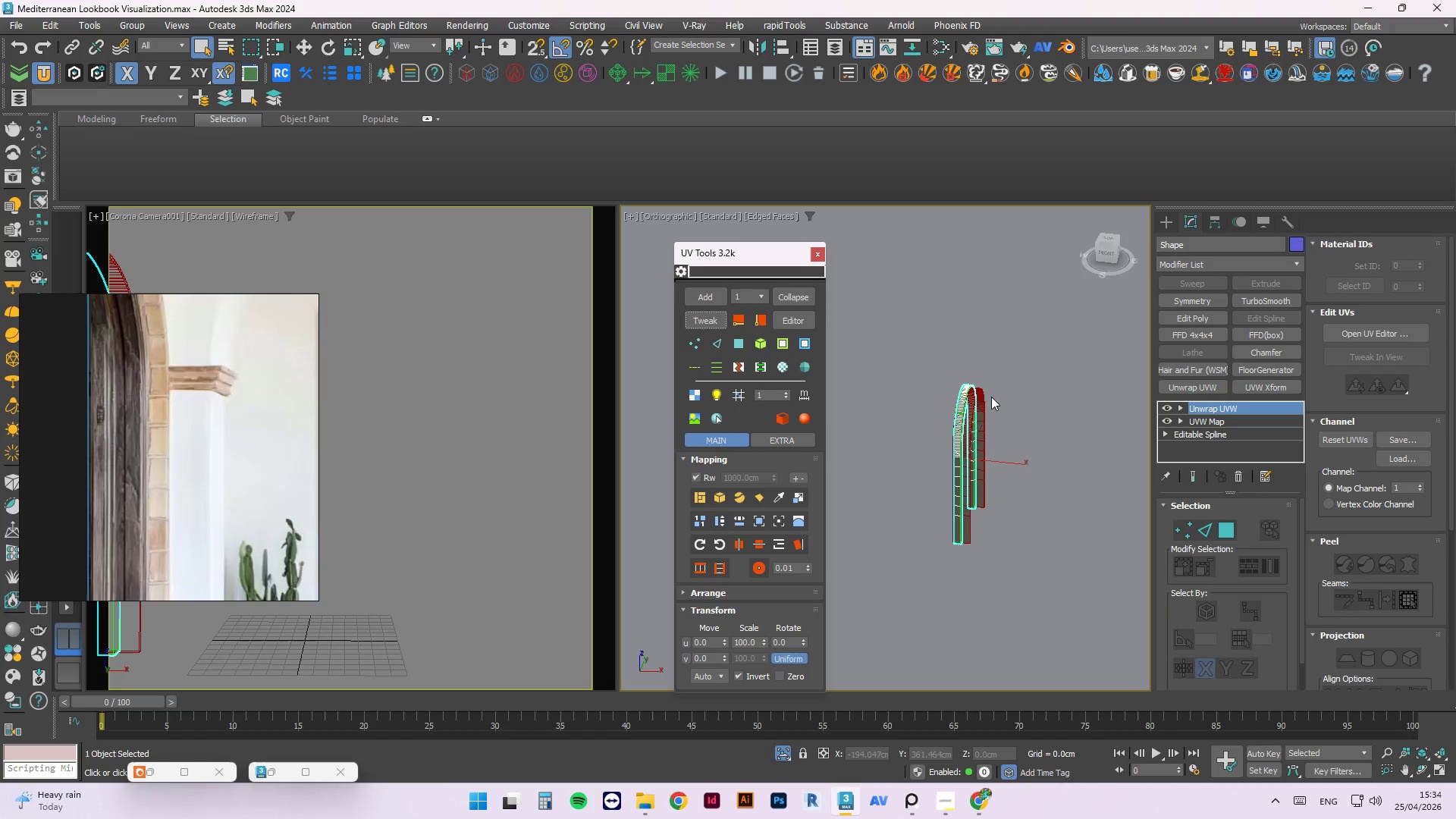 
left_click([967, 371])
 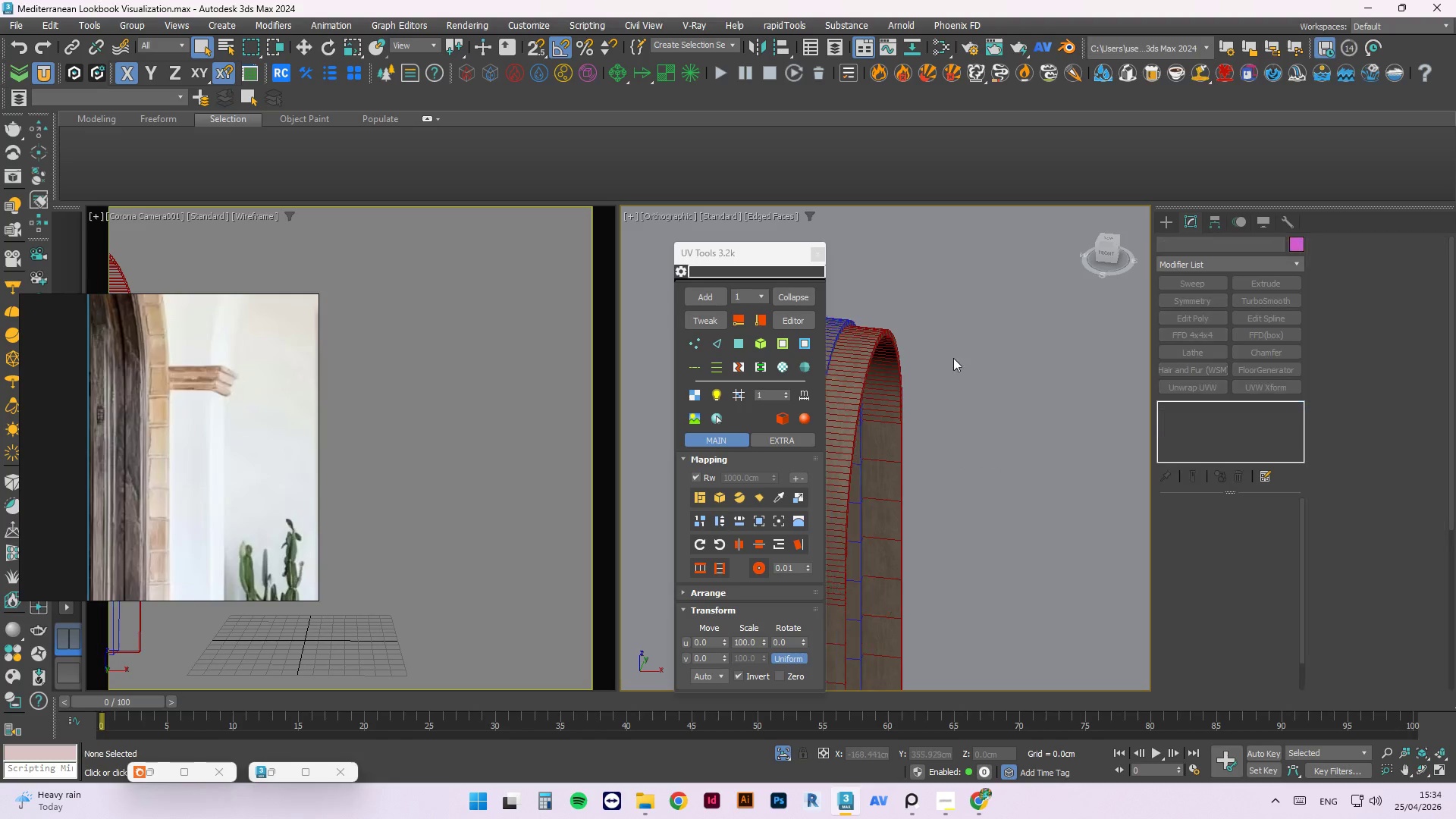 
scroll: coordinate [1012, 408], scroll_direction: up, amount: 4.0
 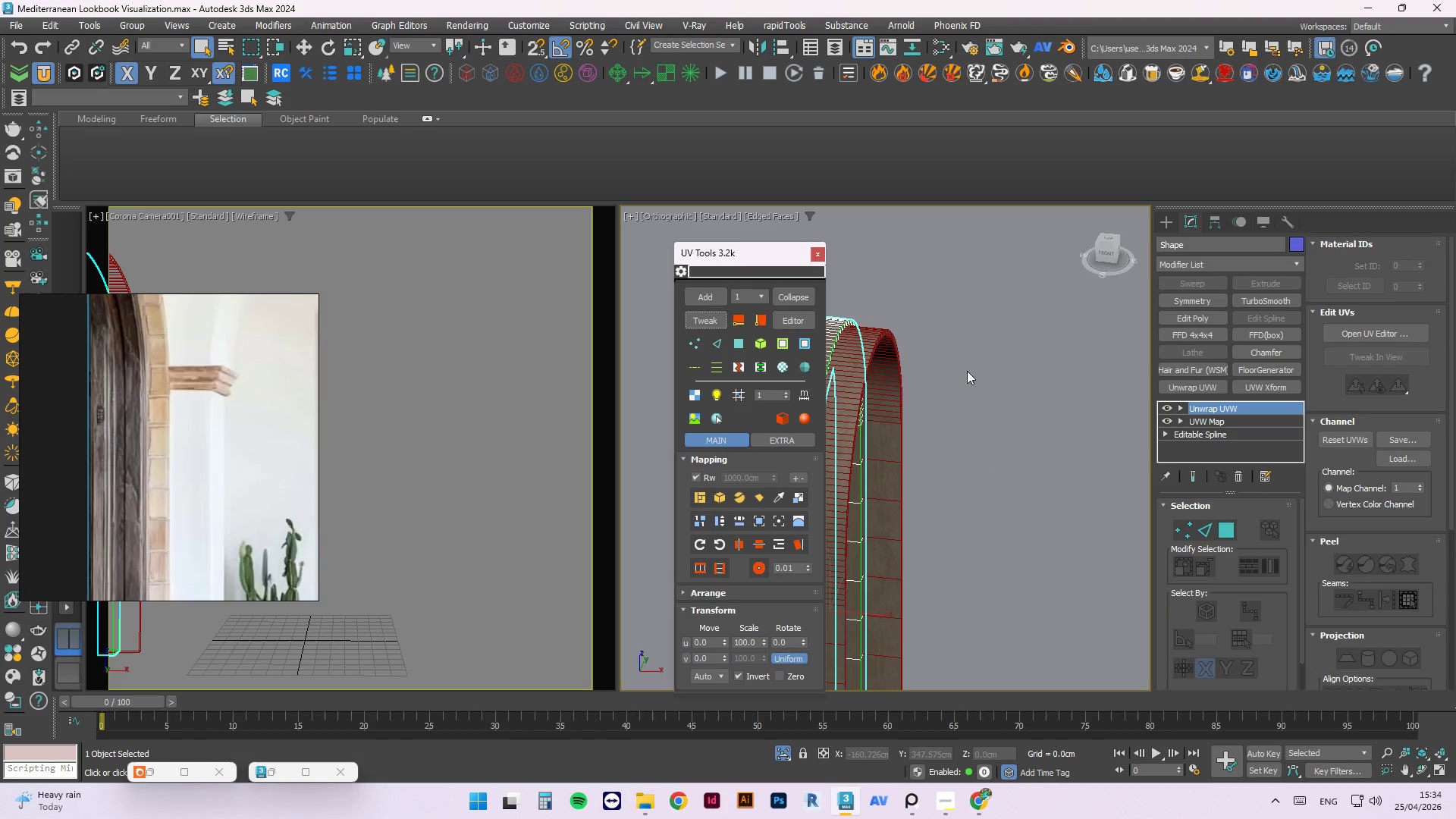 
right_click([953, 356])
 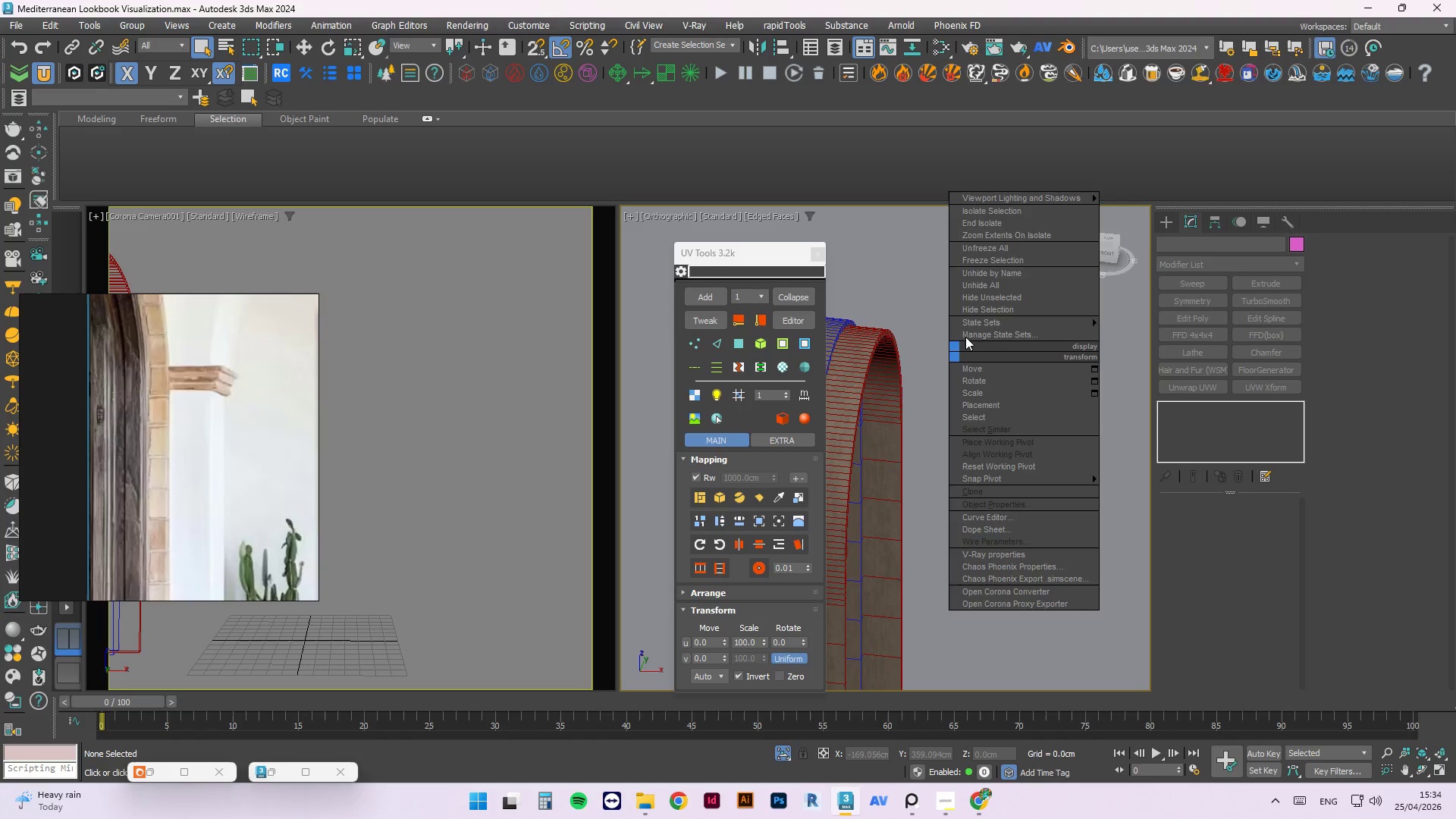 
left_click([922, 309])
 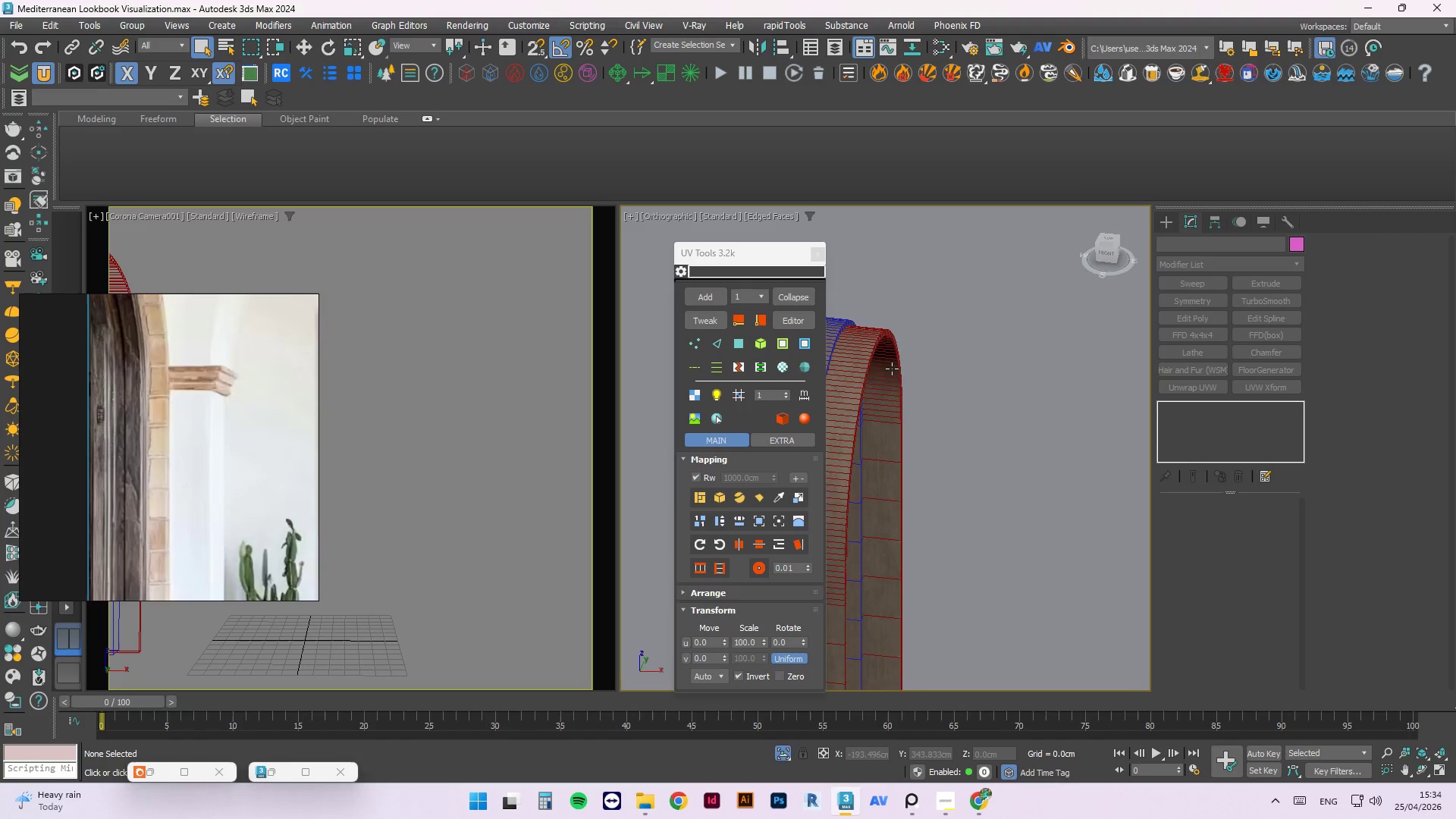 
left_click([892, 369])
 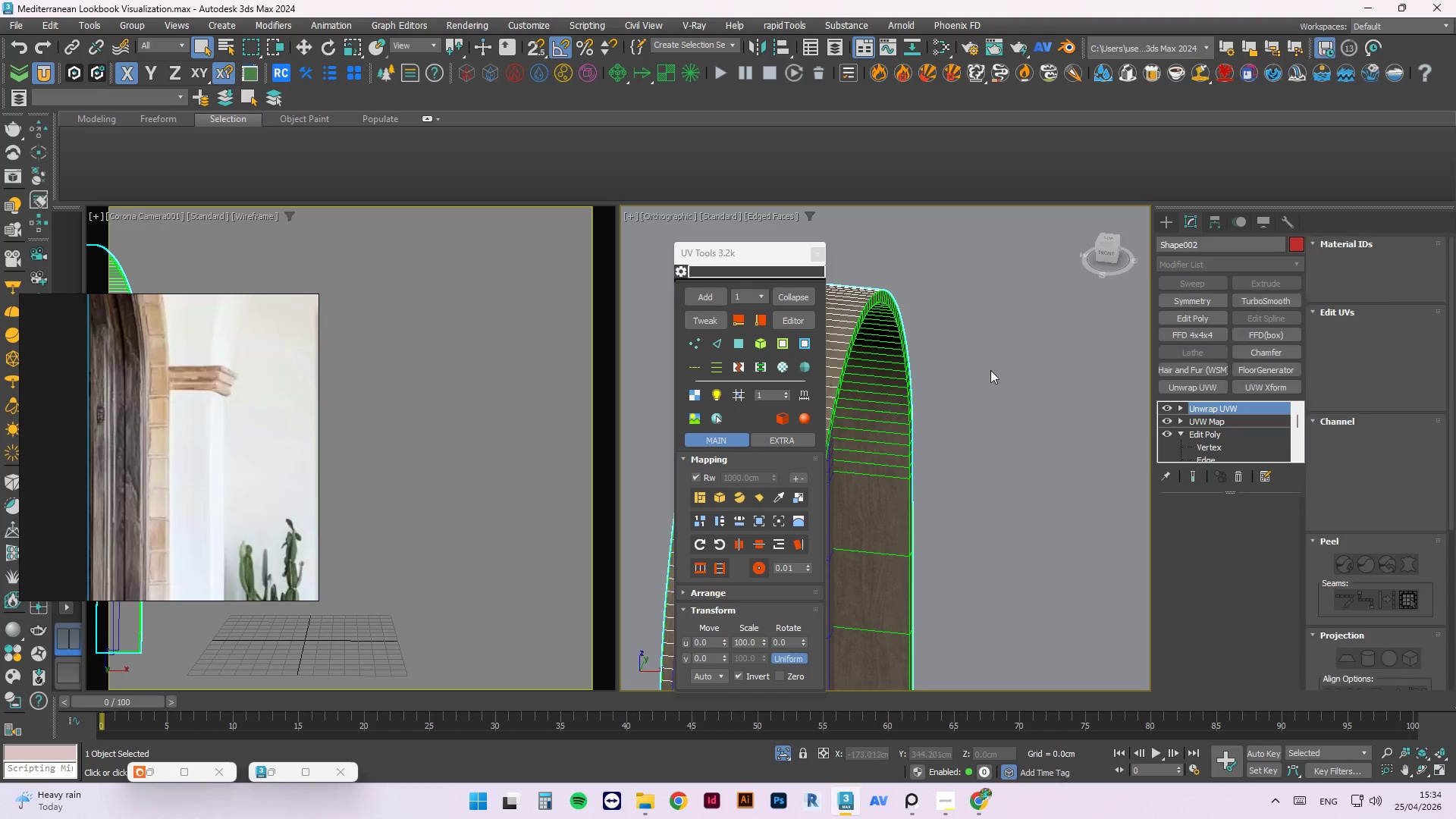 
scroll: coordinate [892, 369], scroll_direction: up, amount: 2.0
 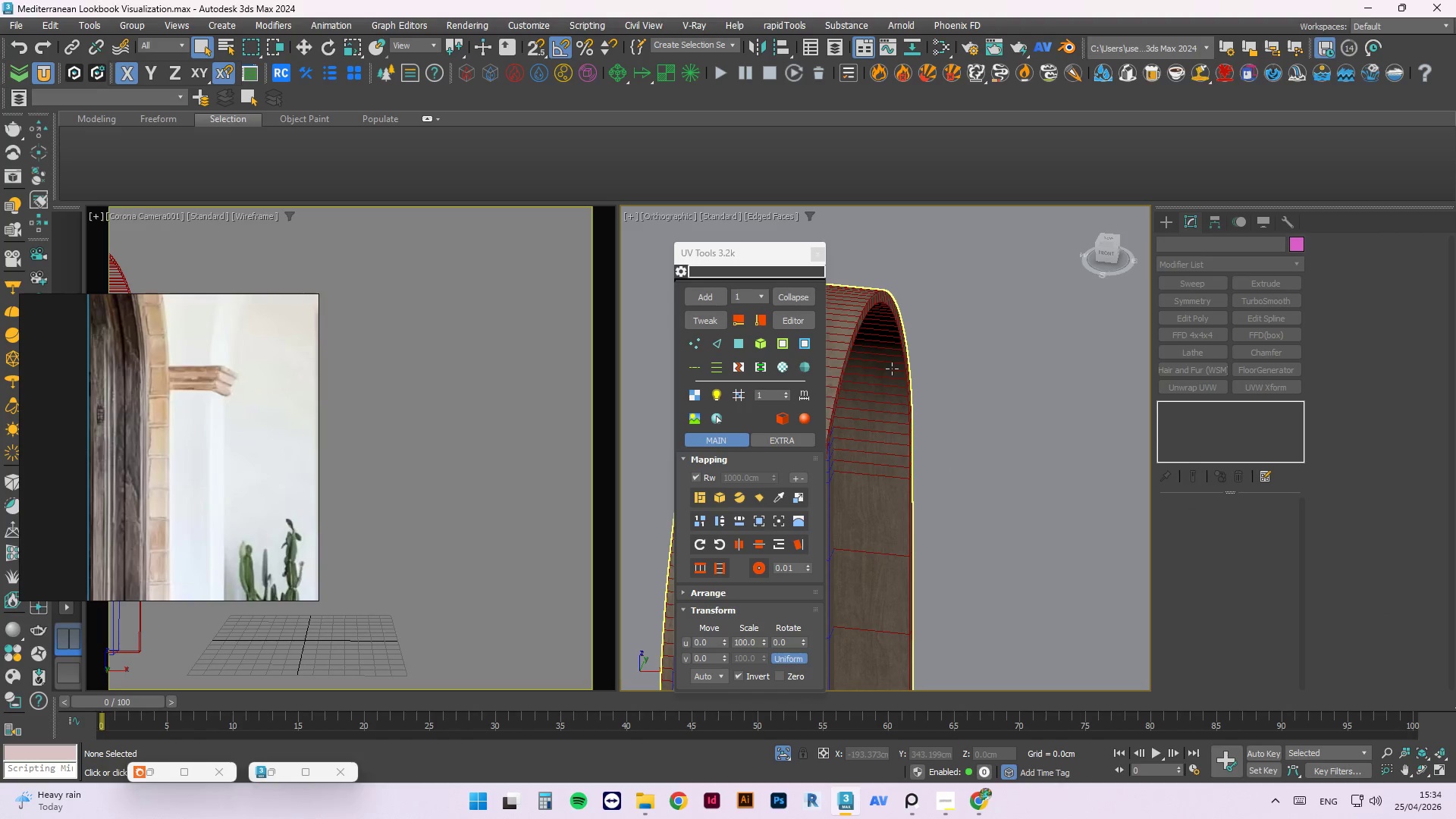 
key(Alt+AltLeft)
 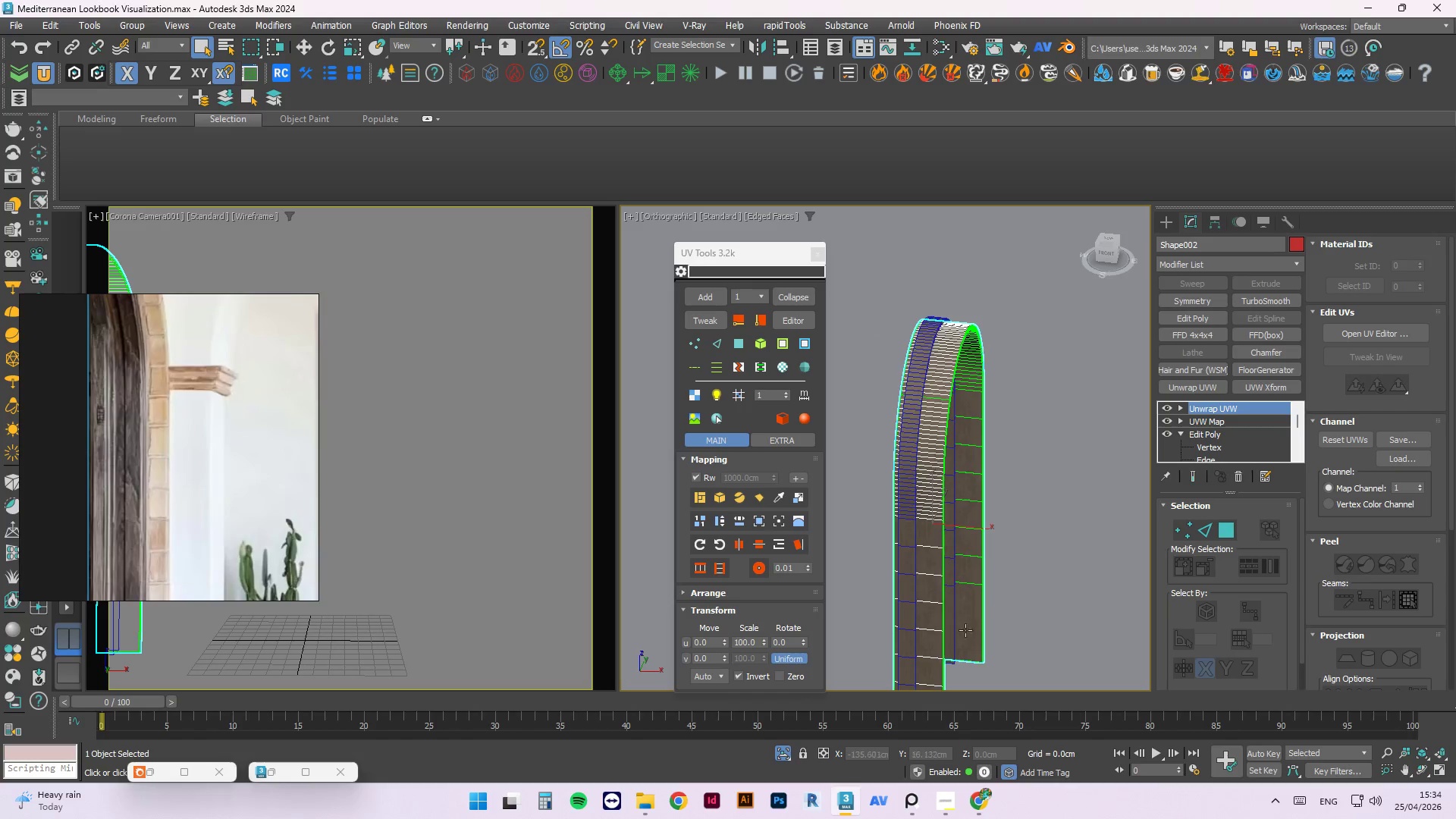 
scroll: coordinate [1021, 344], scroll_direction: down, amount: 3.0
 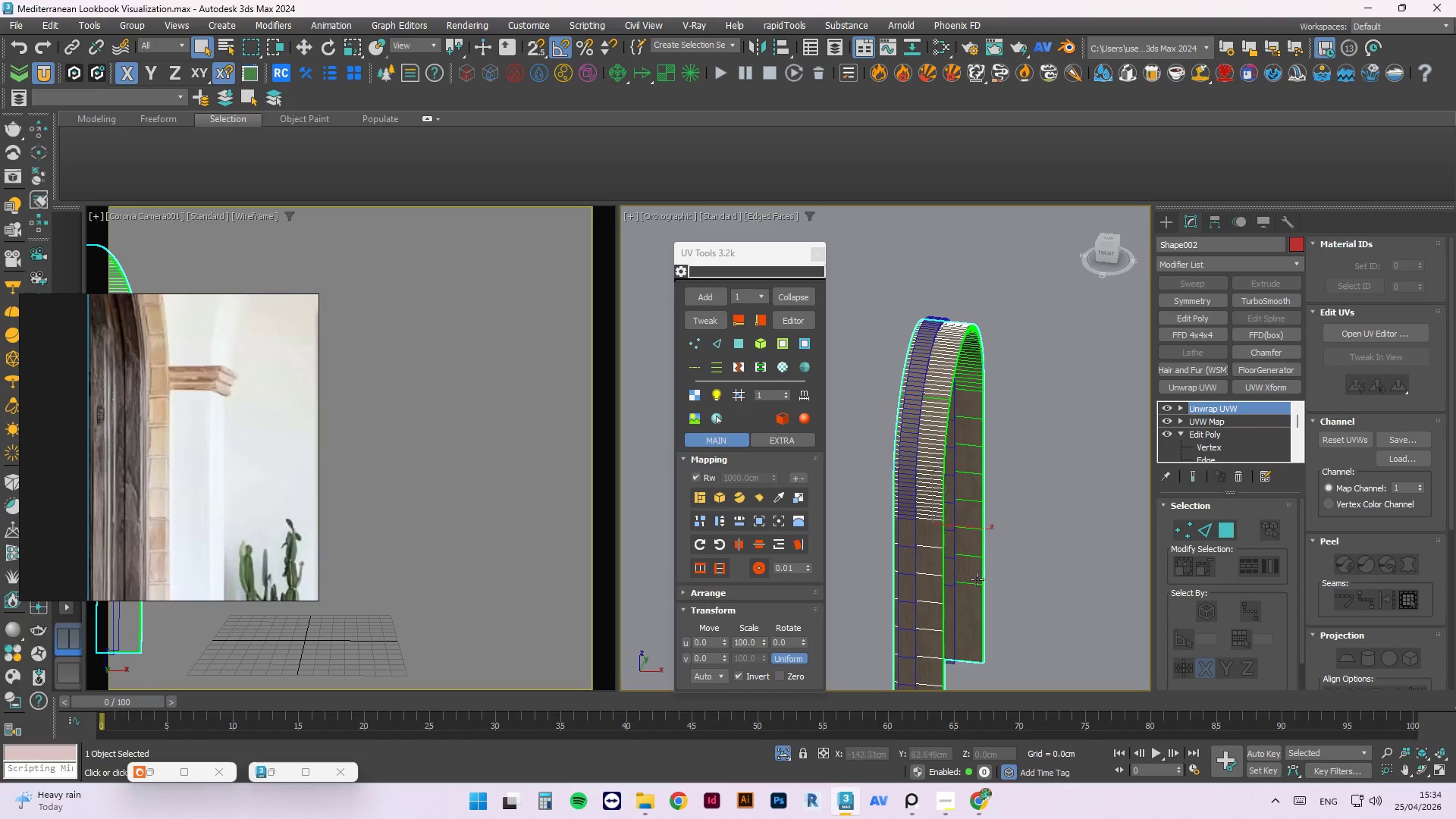 
scroll: coordinate [993, 612], scroll_direction: up, amount: 7.0
 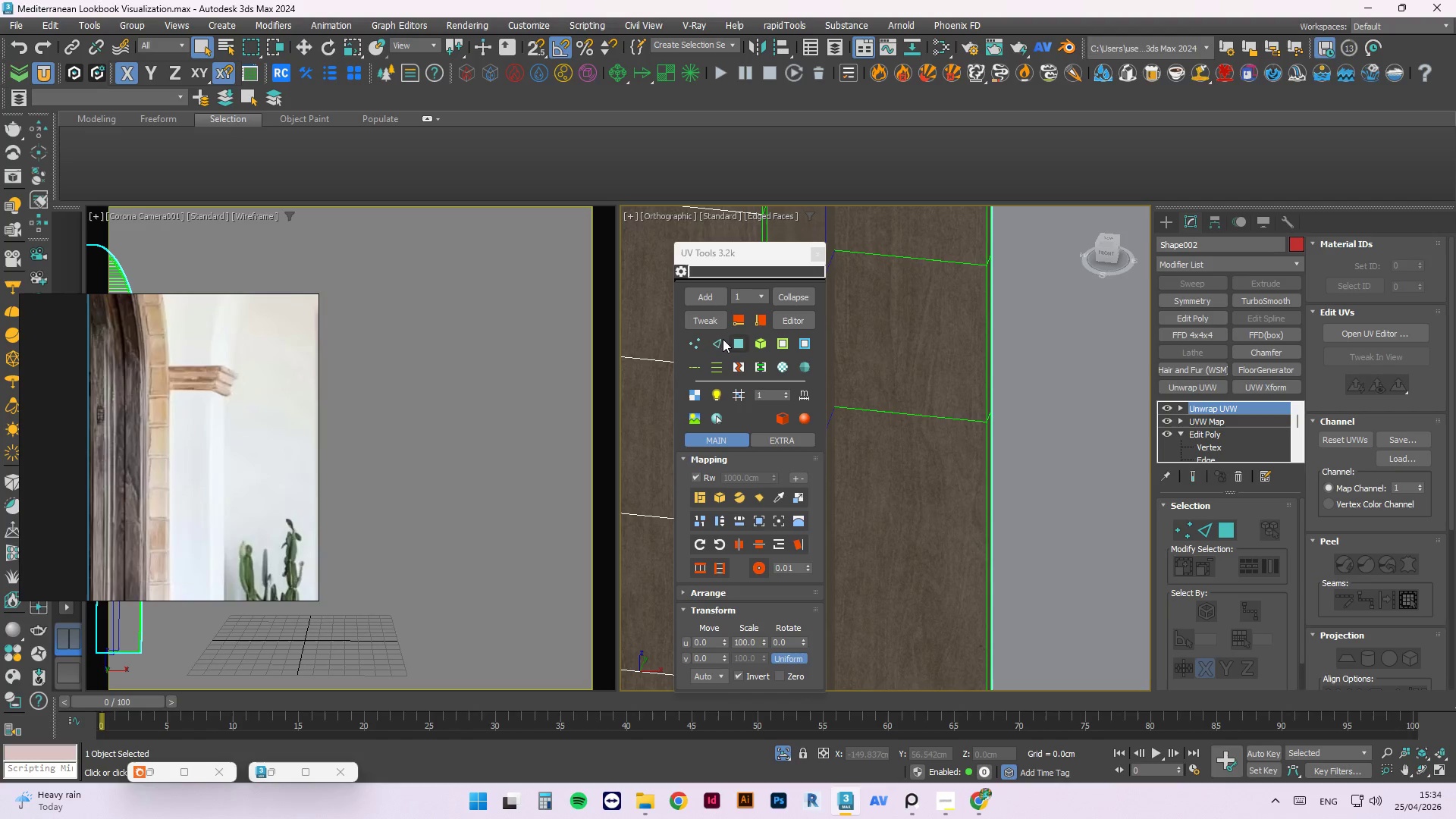 
left_click([713, 323])
 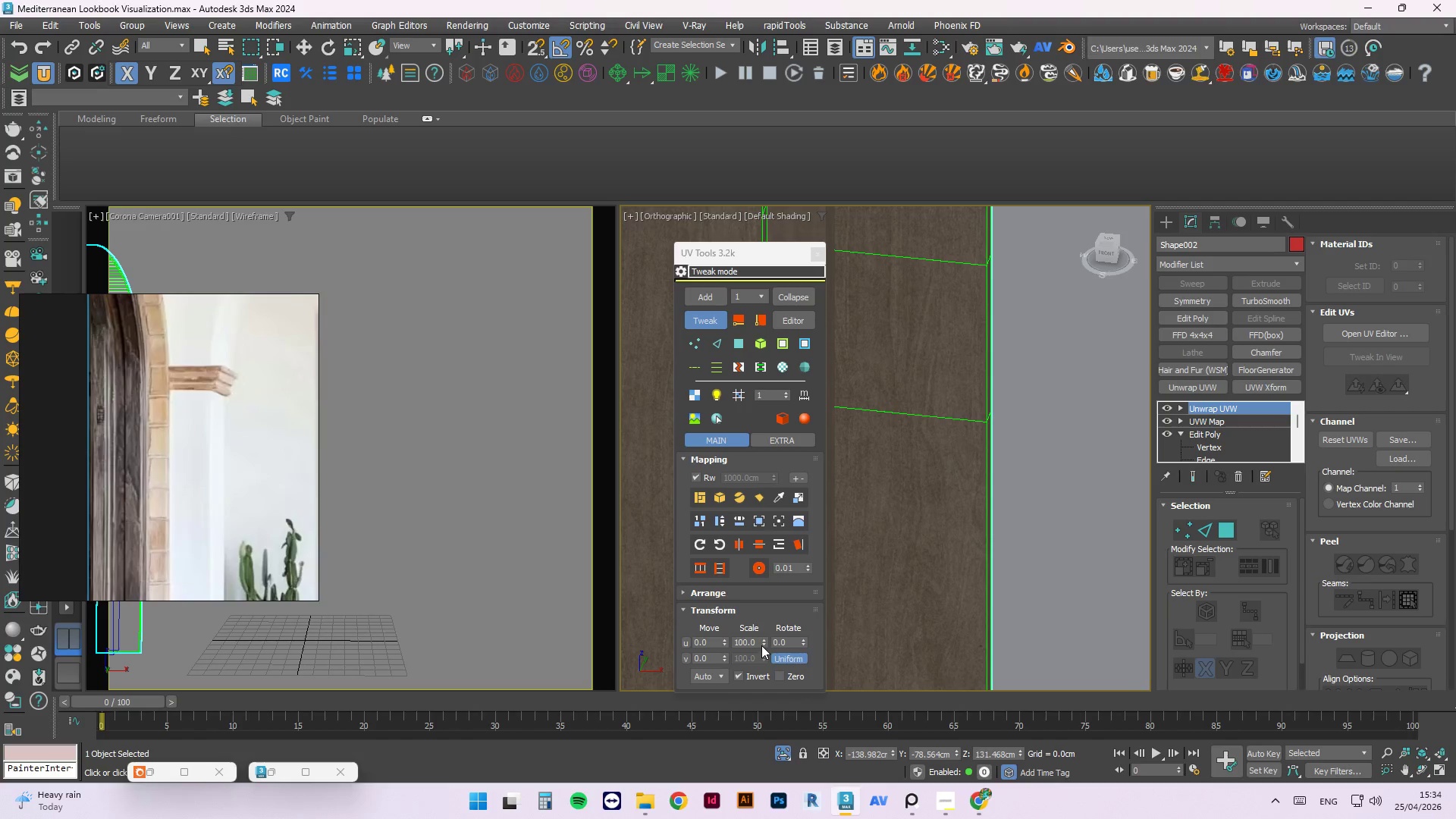 
left_click_drag(start_coordinate=[762, 645], to_coordinate=[840, 162])
 